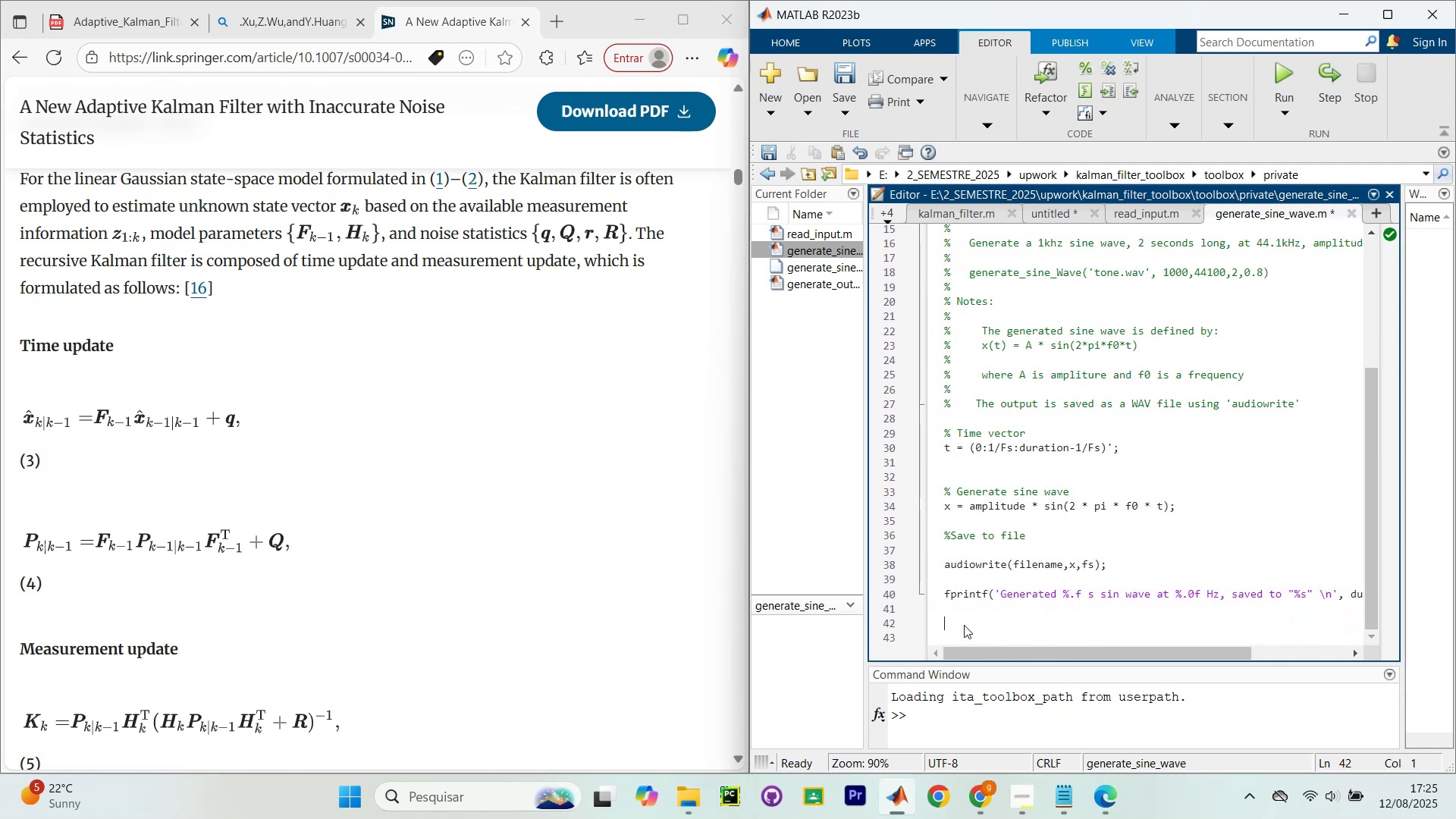 
type(end)
 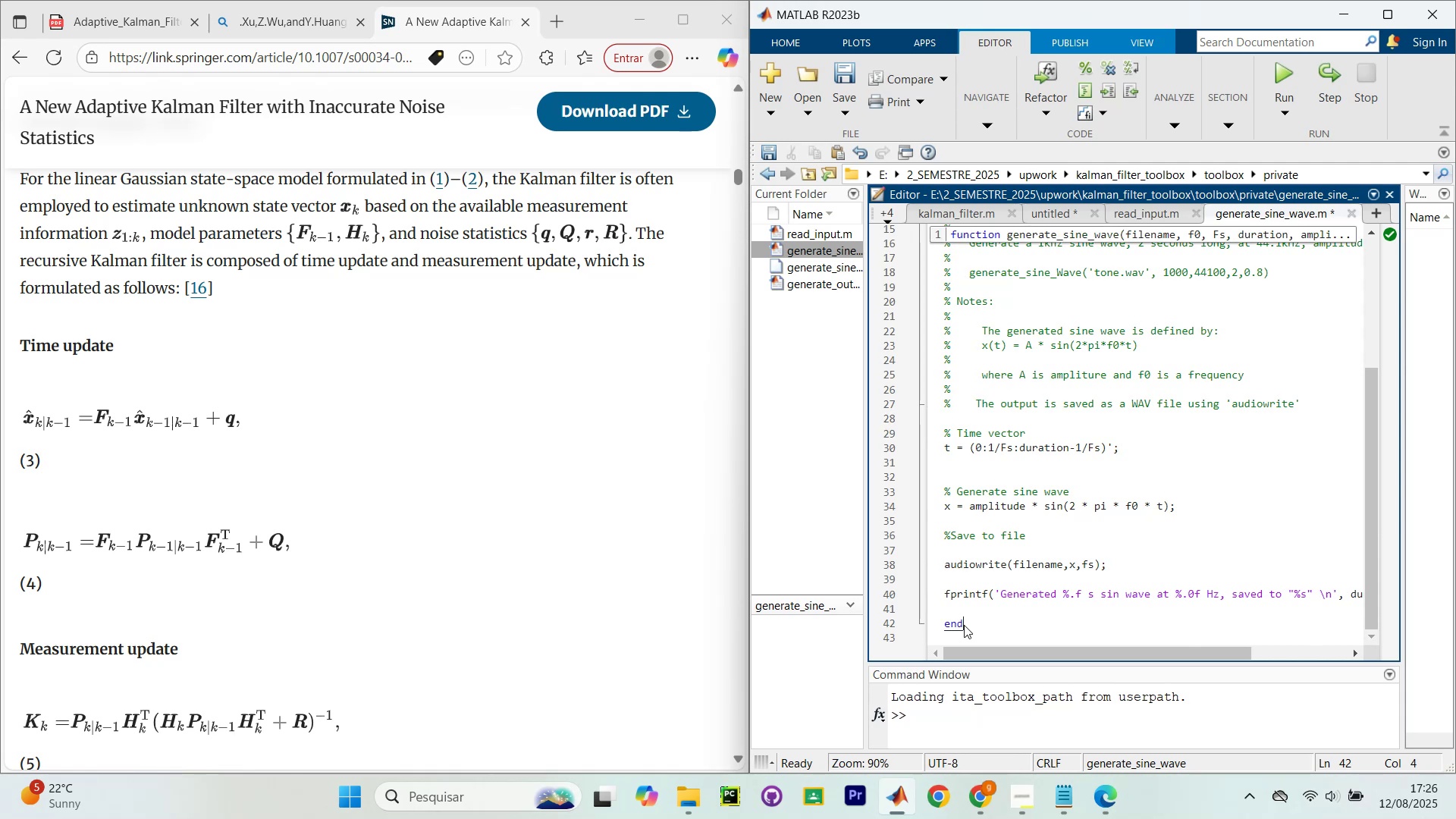 
key(Enter)
 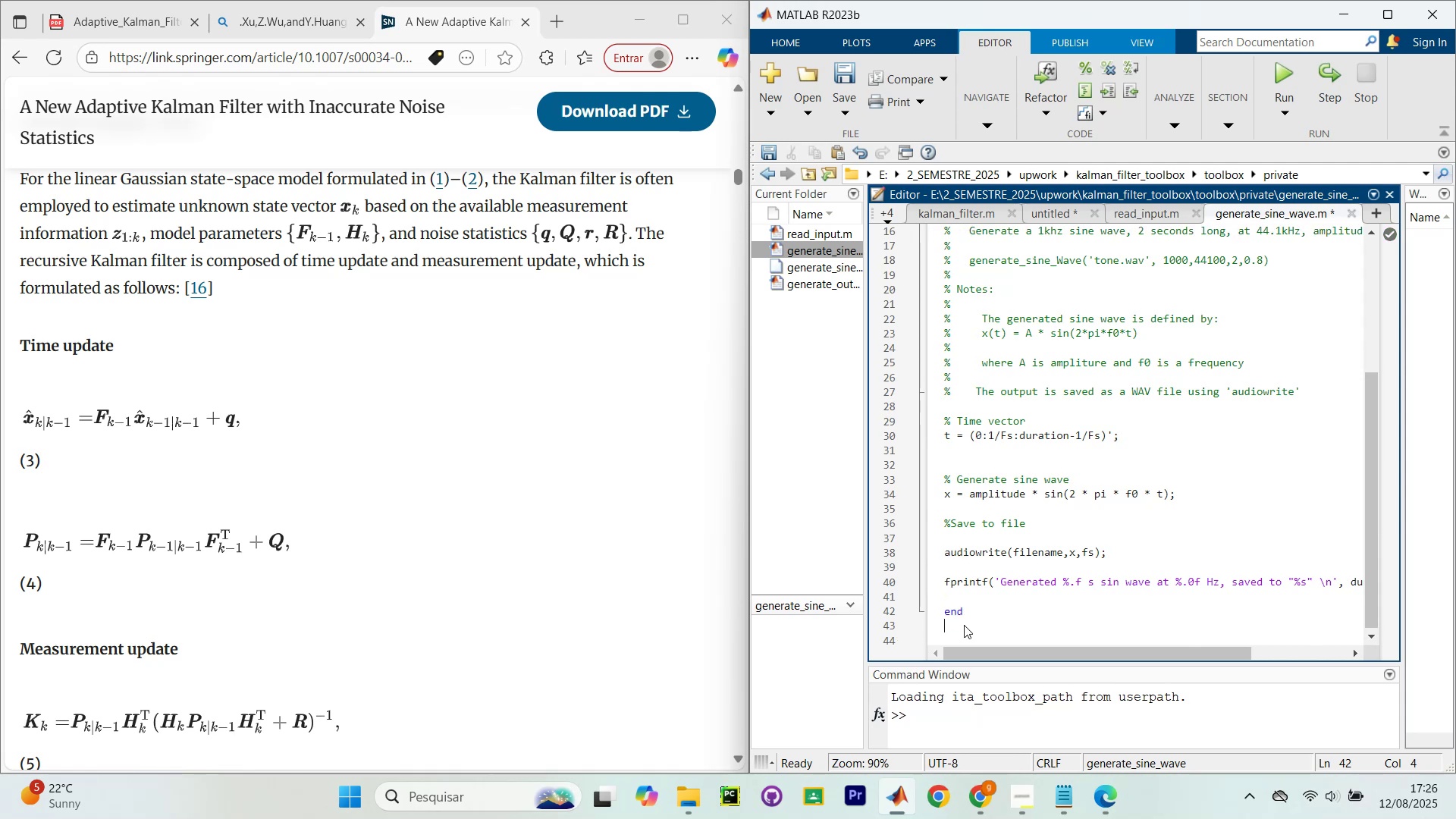 
key(Enter)
 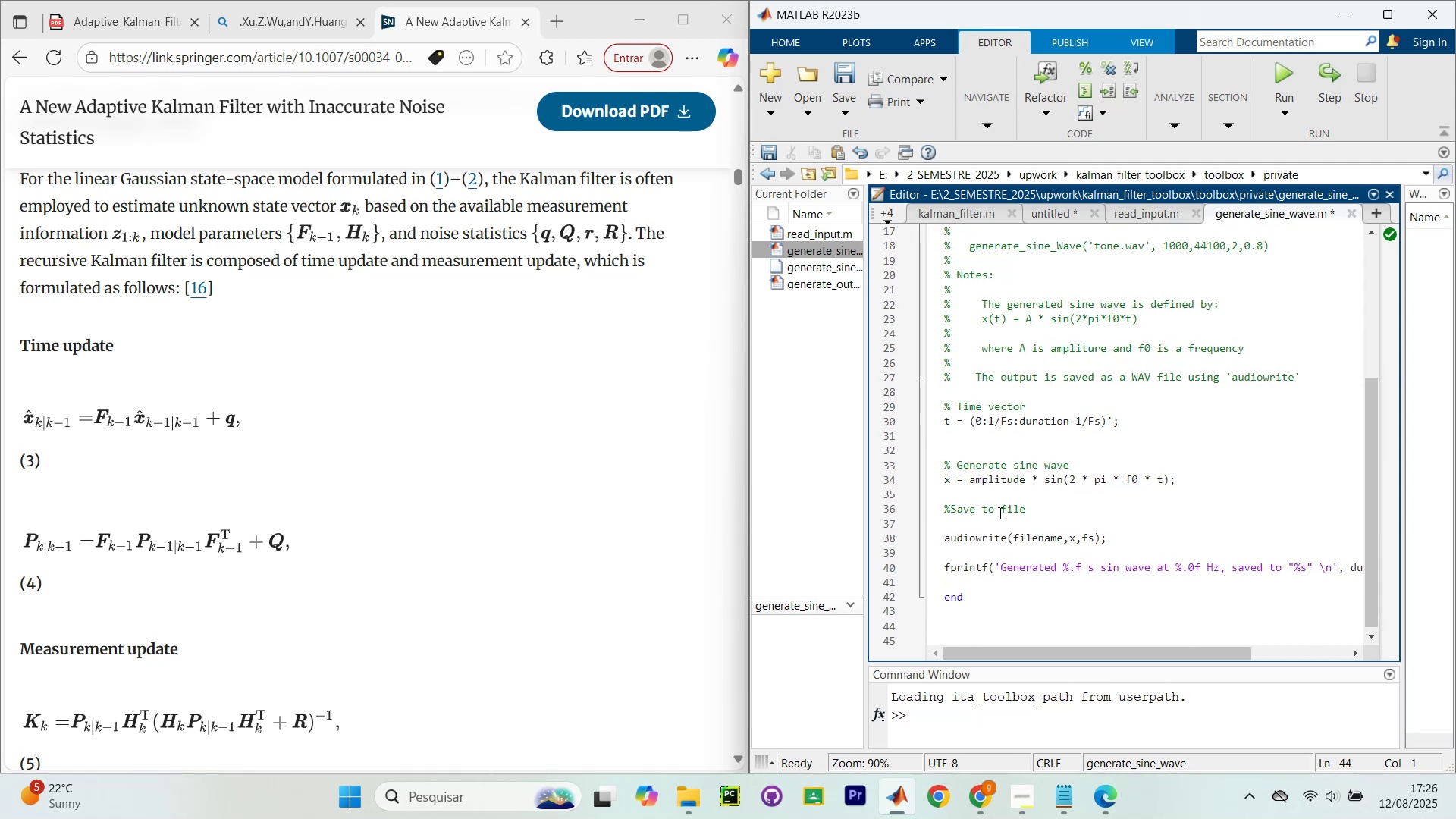 
scroll: coordinate [1070, 419], scroll_direction: up, amount: 25.0
 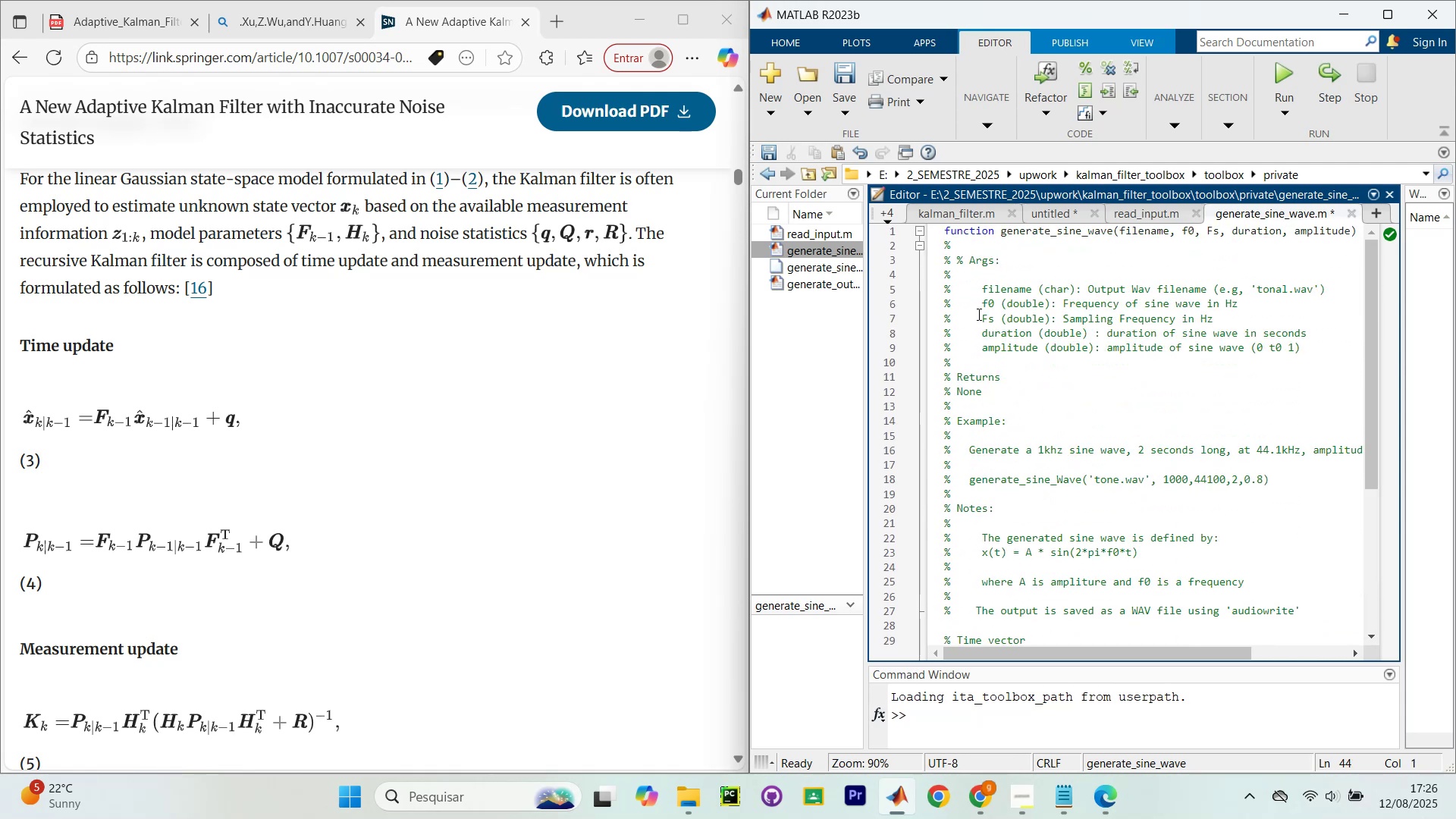 
left_click([919, 245])
 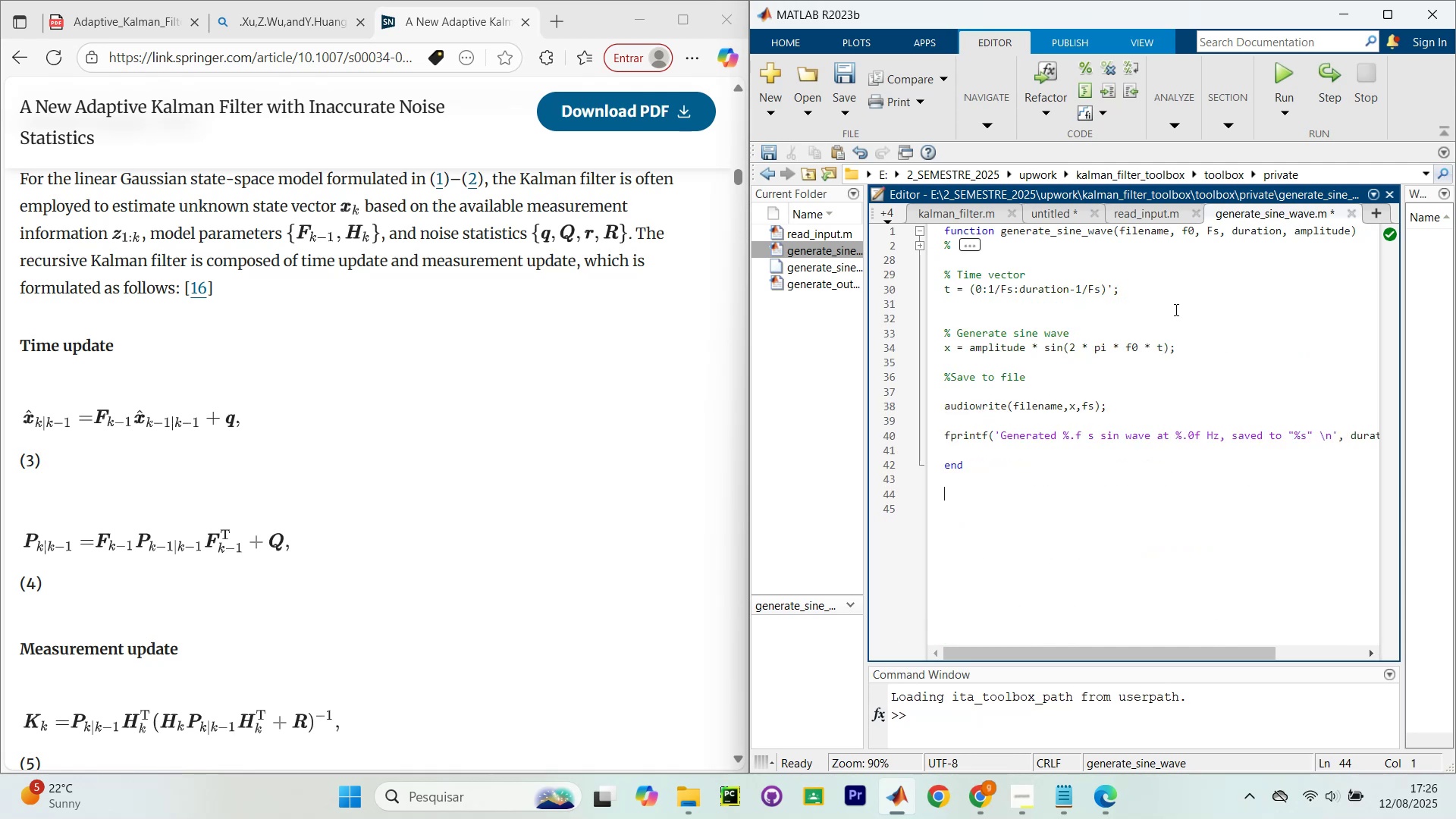 
left_click([1181, 344])
 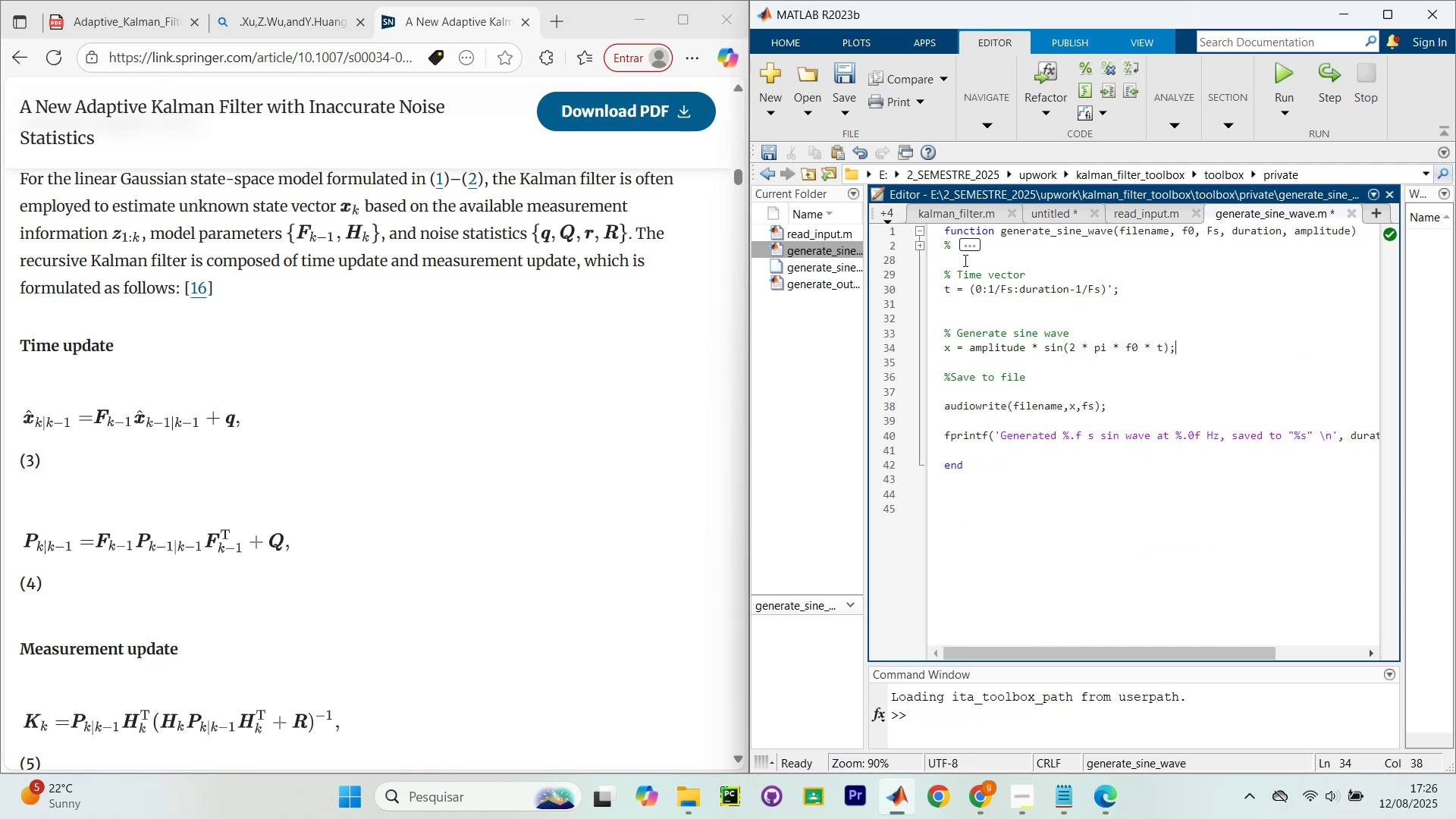 
left_click([964, 260])
 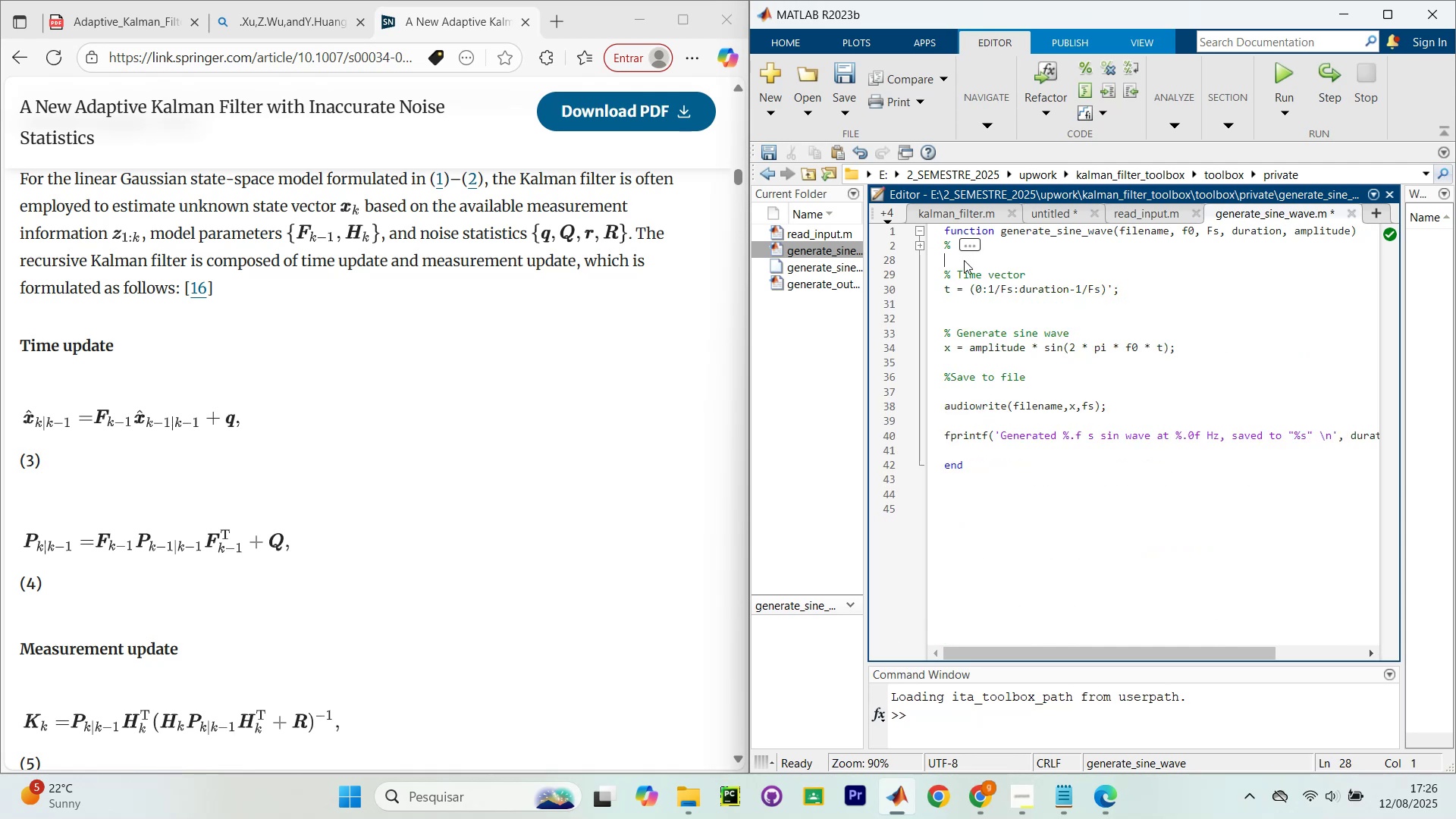 
left_click([1045, 537])
 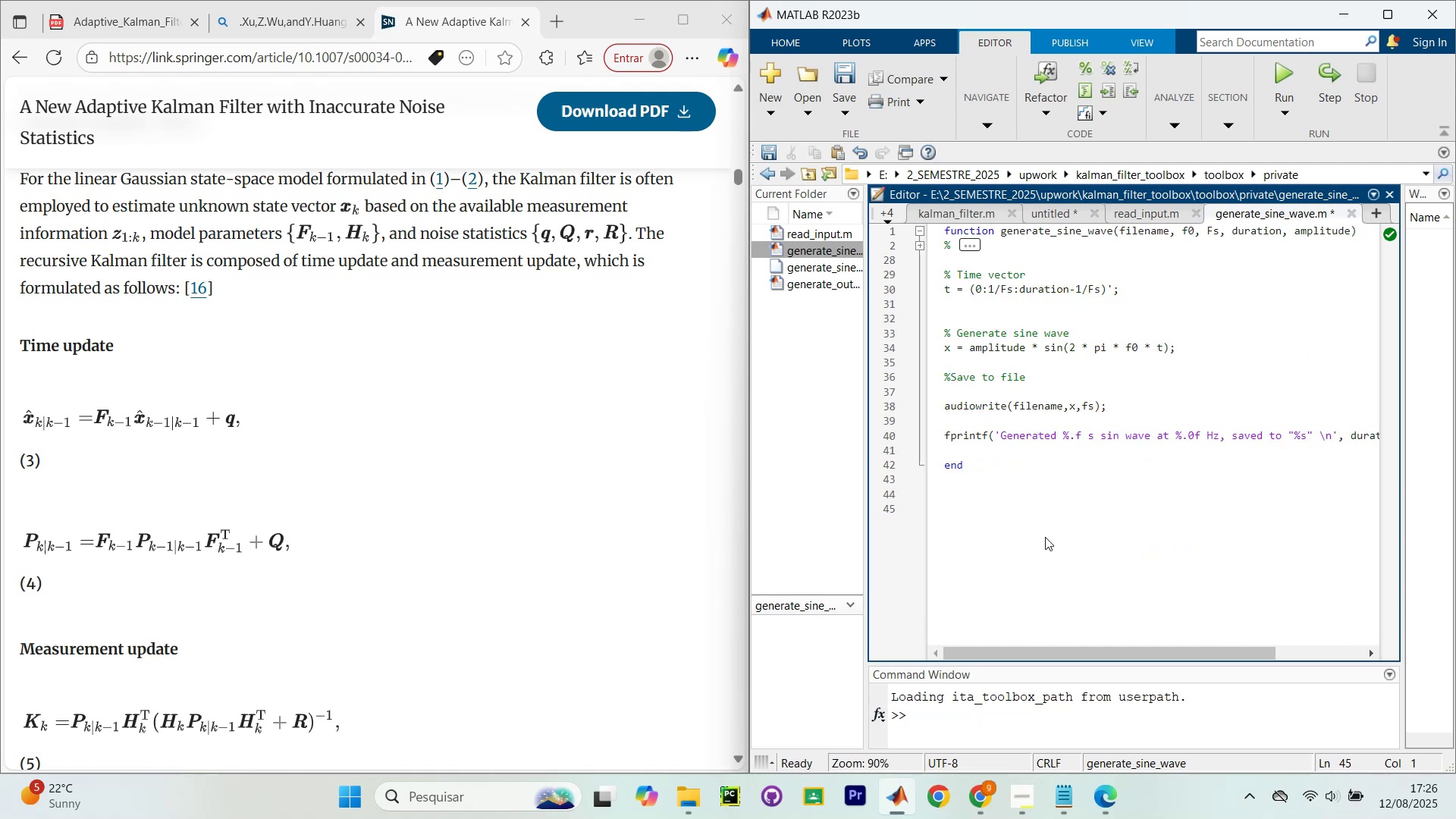 
right_click([1045, 537])
 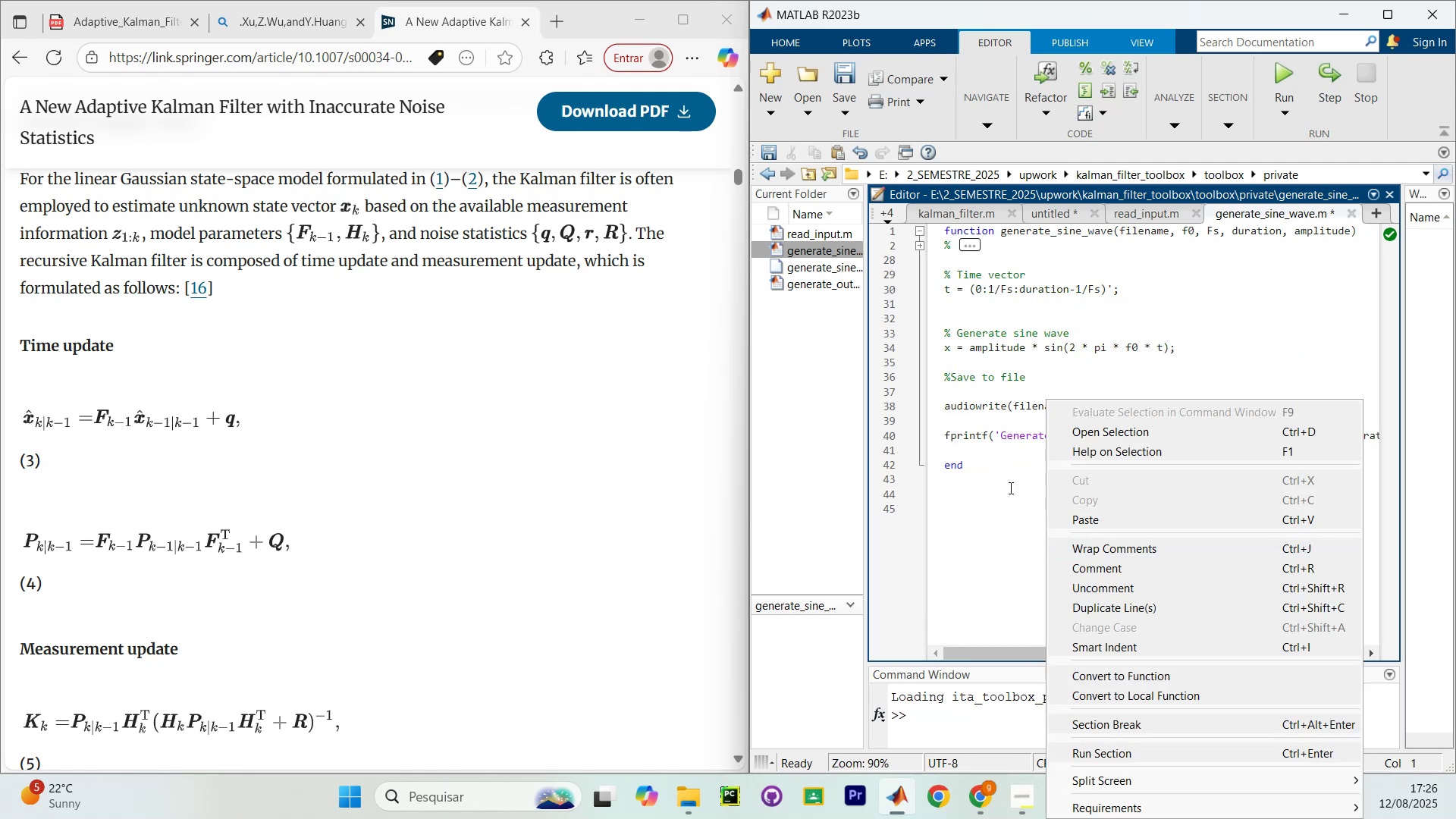 
left_click([1009, 488])
 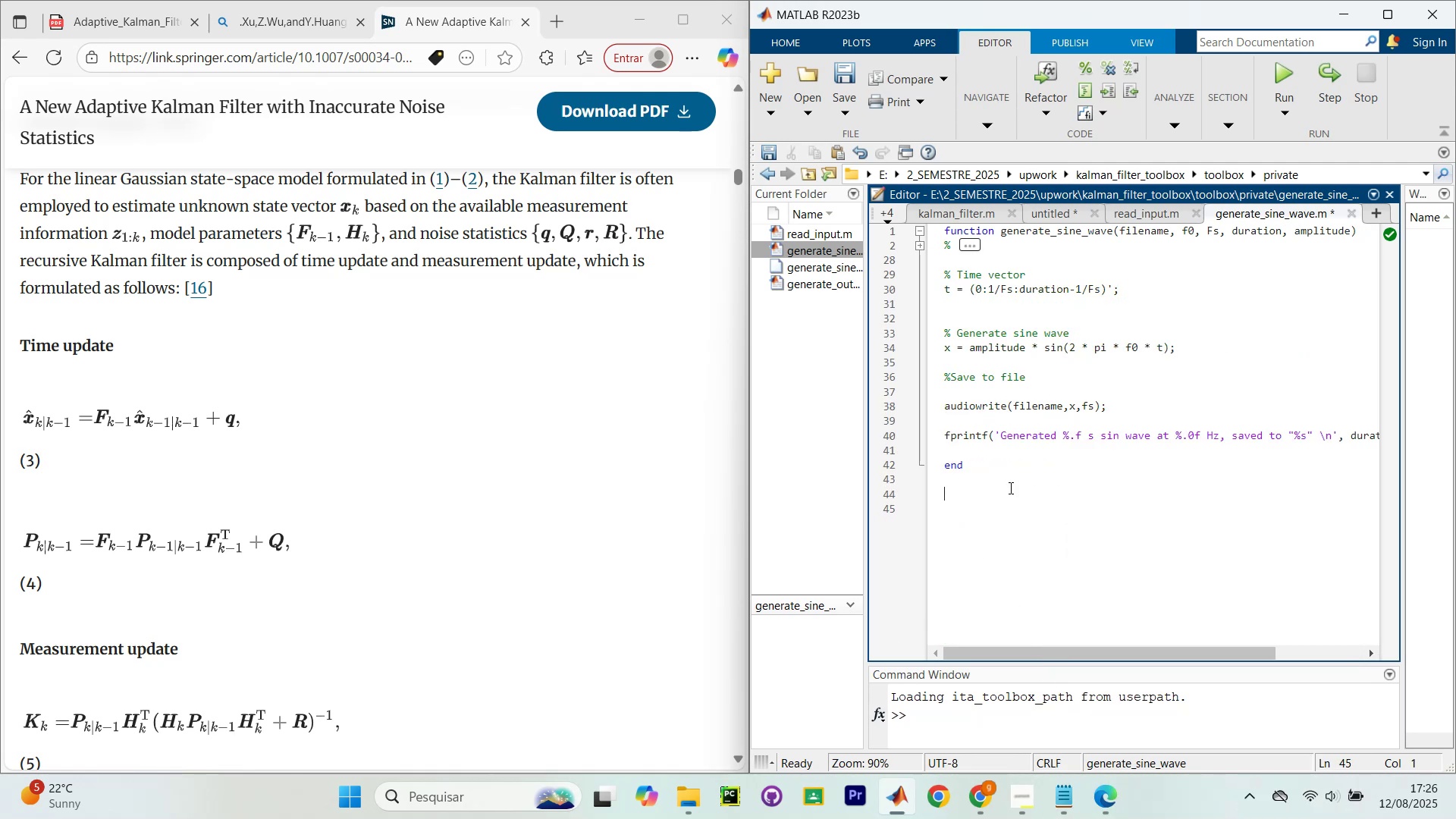 
key(Control+Enter)
 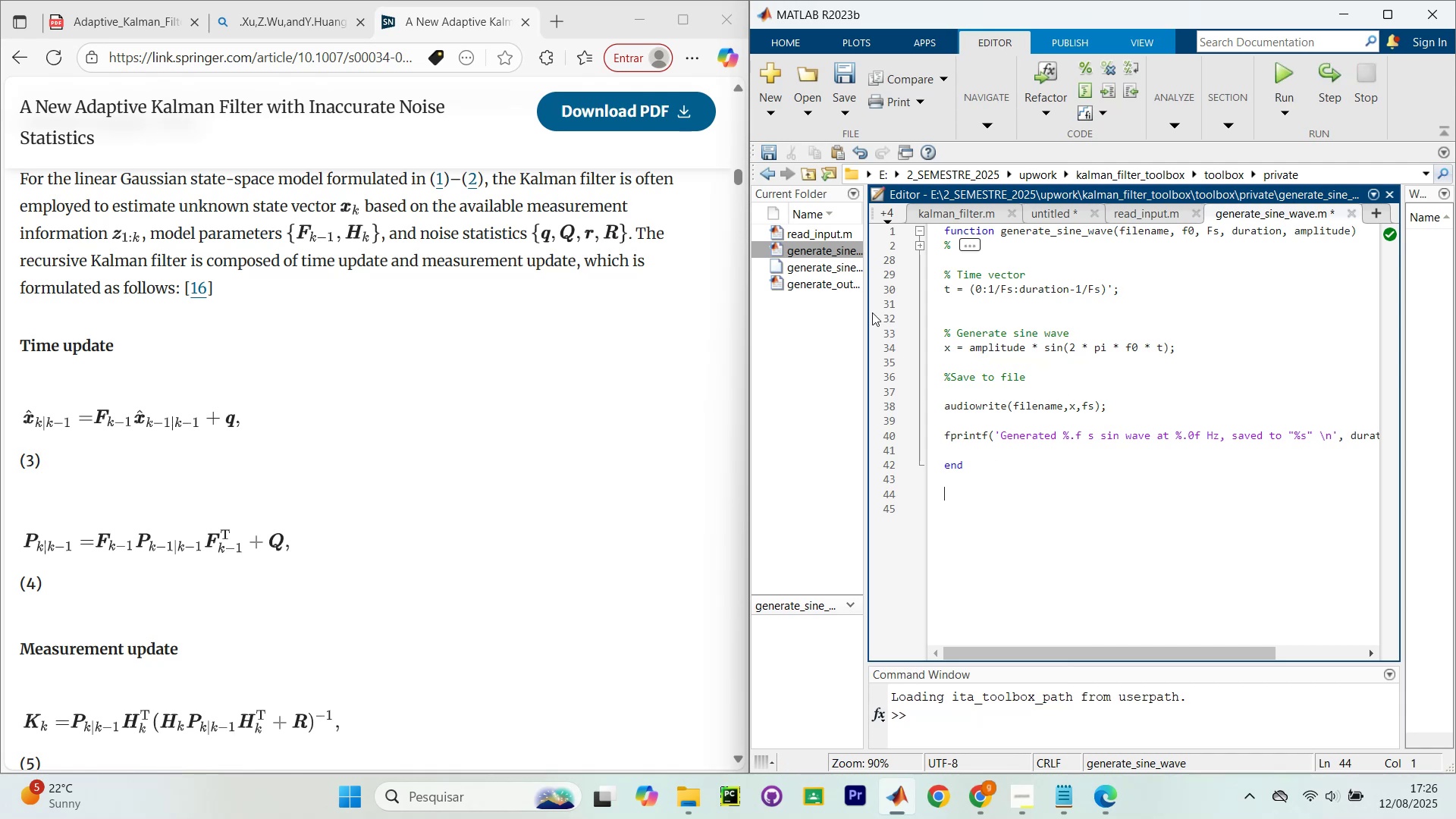 
wait(5.63)
 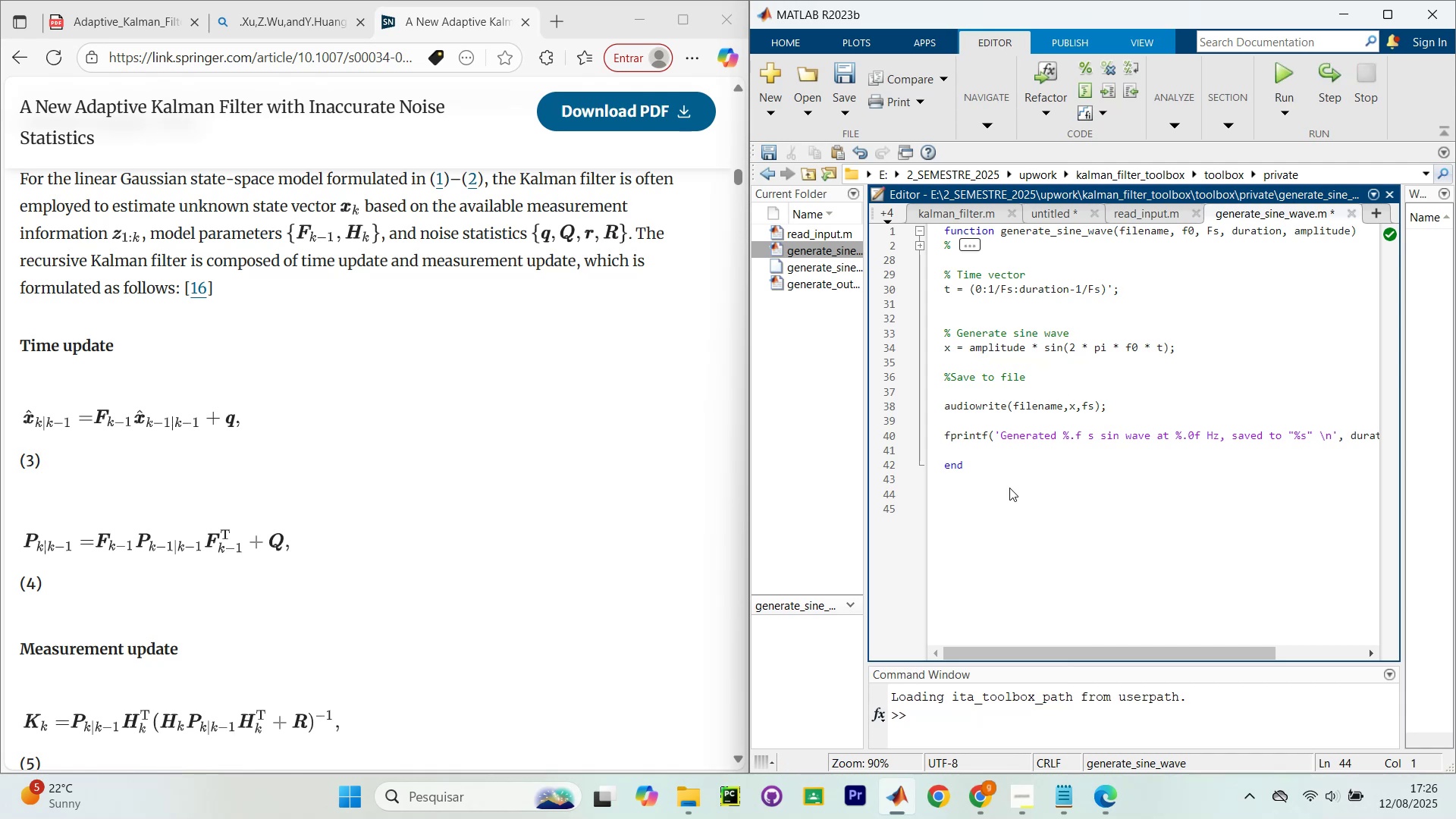 
left_click([1037, 518])
 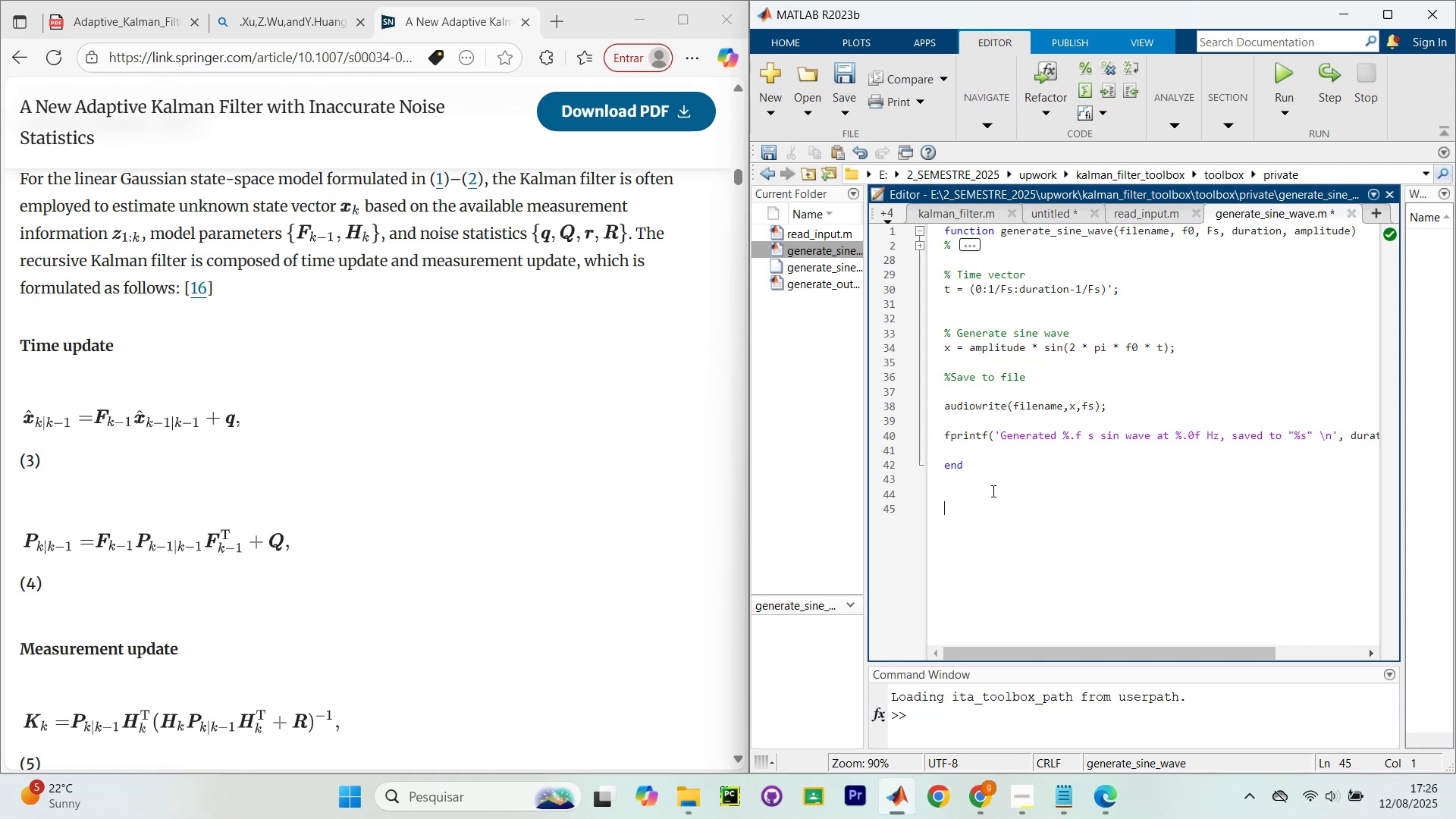 
wait(6.73)
 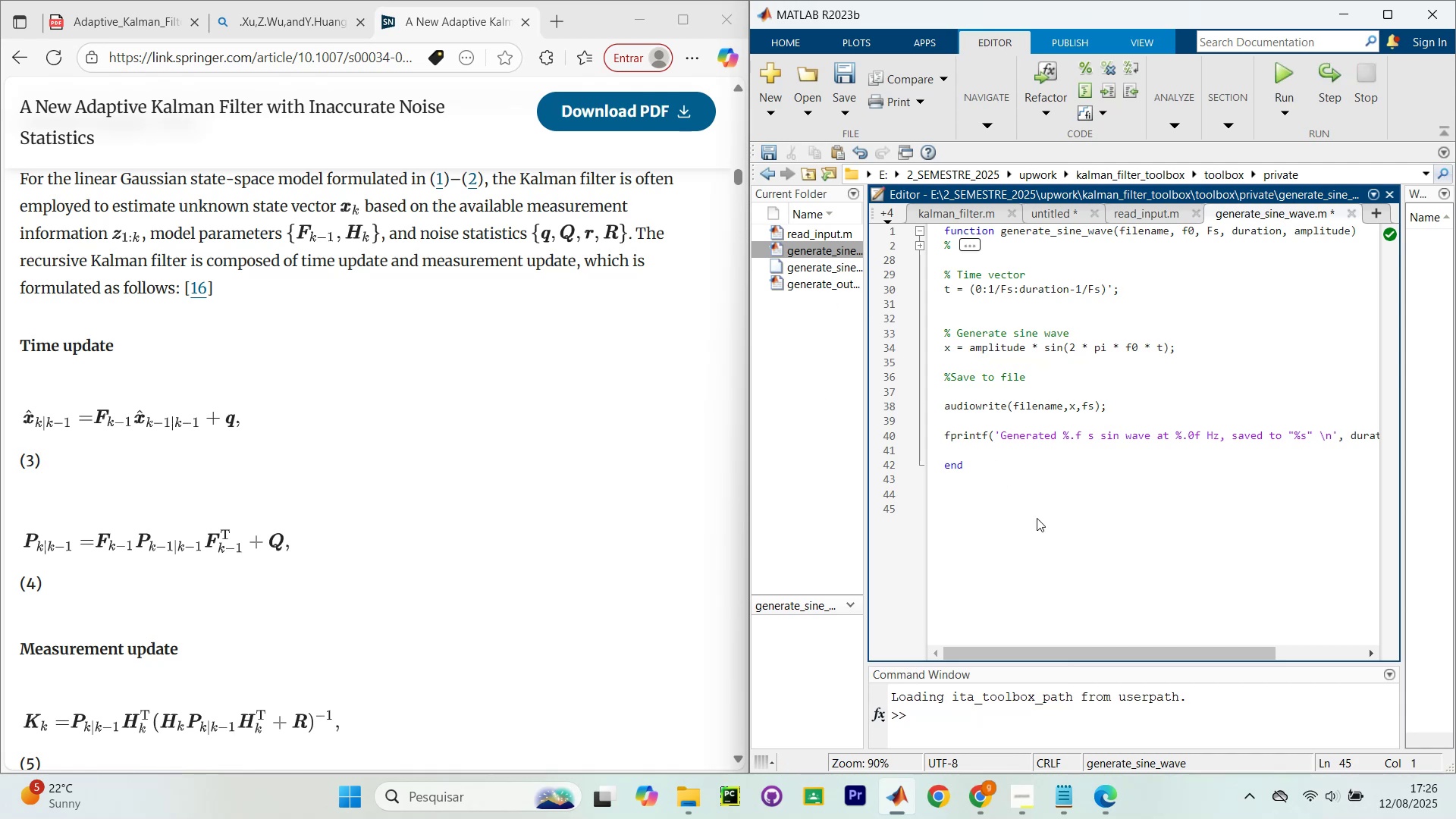 
left_click([1043, 722])
 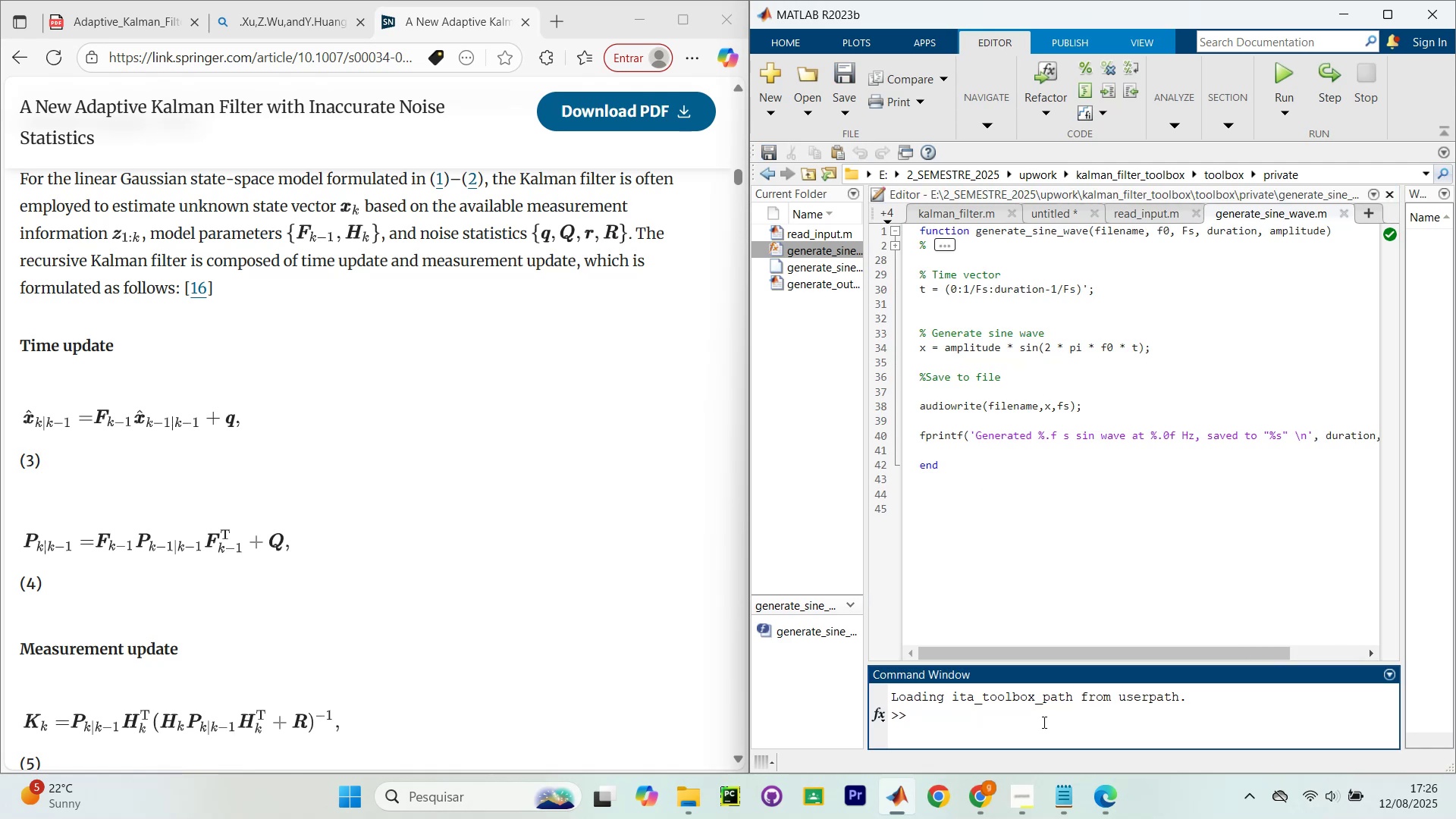 
type(generate_sine_Wave)
key(Backspace)
key(Backspace)
key(Backspace)
key(Backspace)
key(Tab)
type(()
 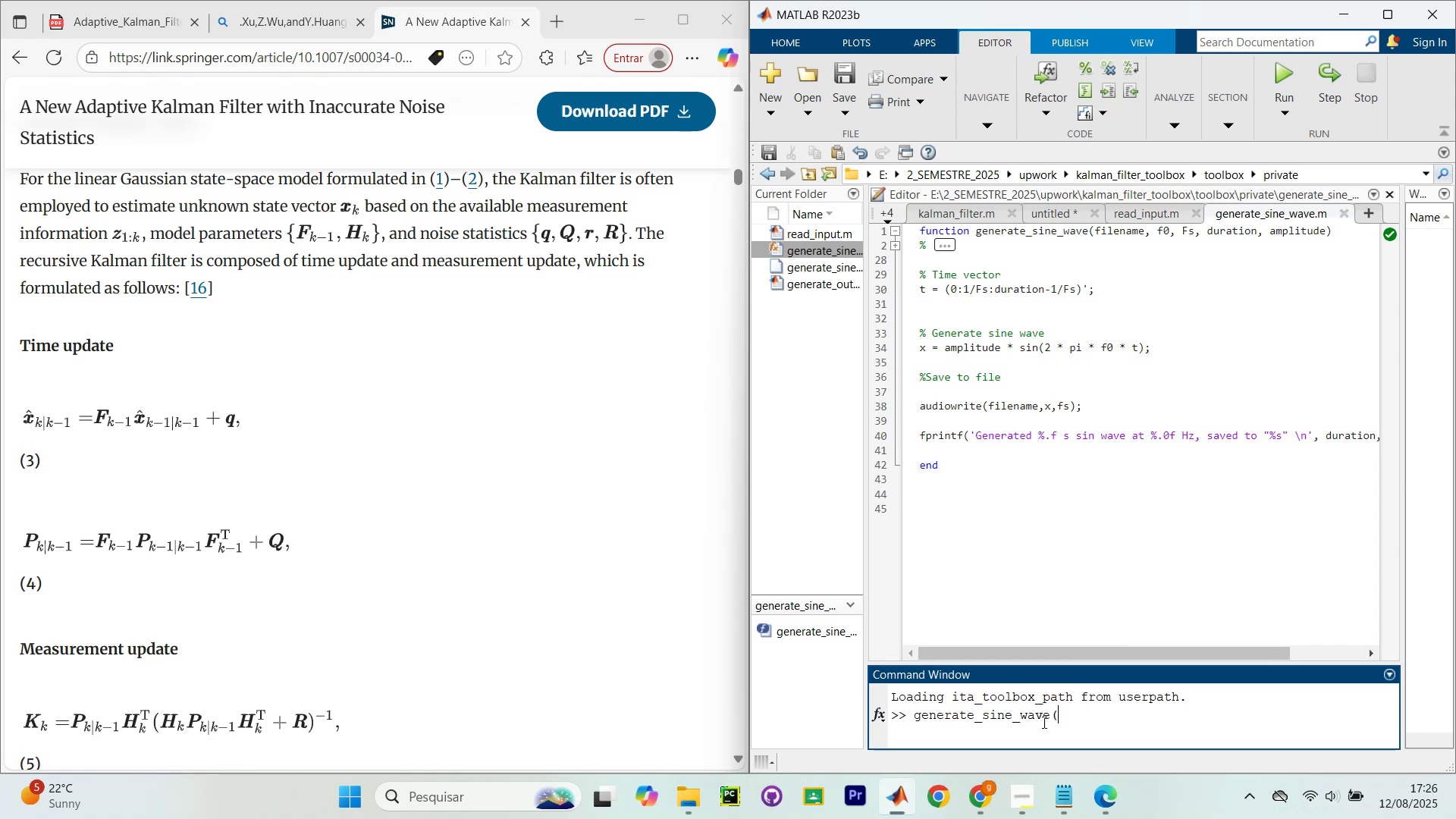 
type(try)
key(Backspace)
key(Backspace)
key(Backspace)
type(`trywave2)
key(Backspace)
type(1, 300, )
key(Backspace)
key(Backspace)
key(Backspace)
key(Backspace)
key(Backspace)
key(Backspace)
key(Backspace)
type(`, 300, 44100, 2, )
 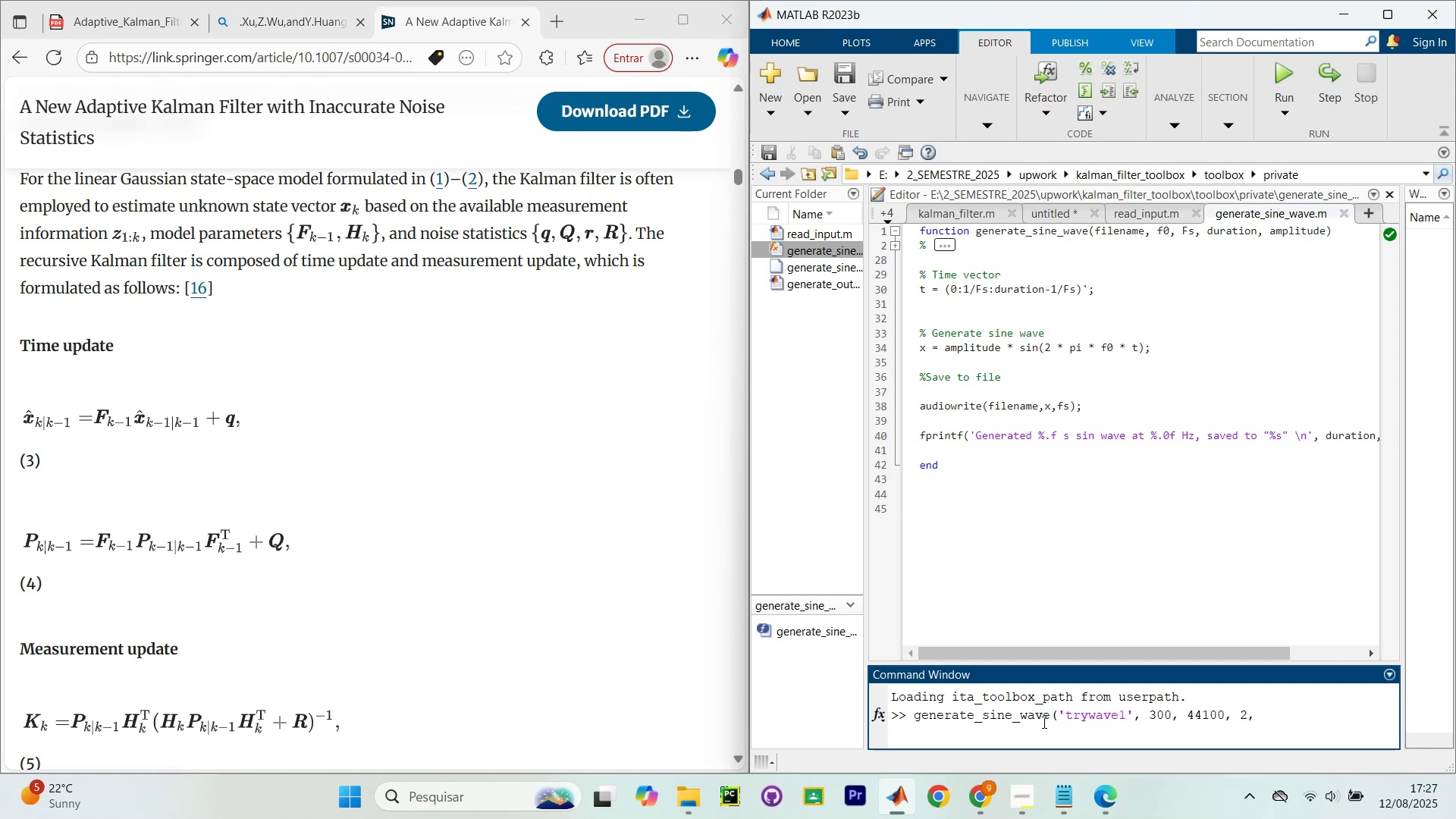 
type(0.8))
 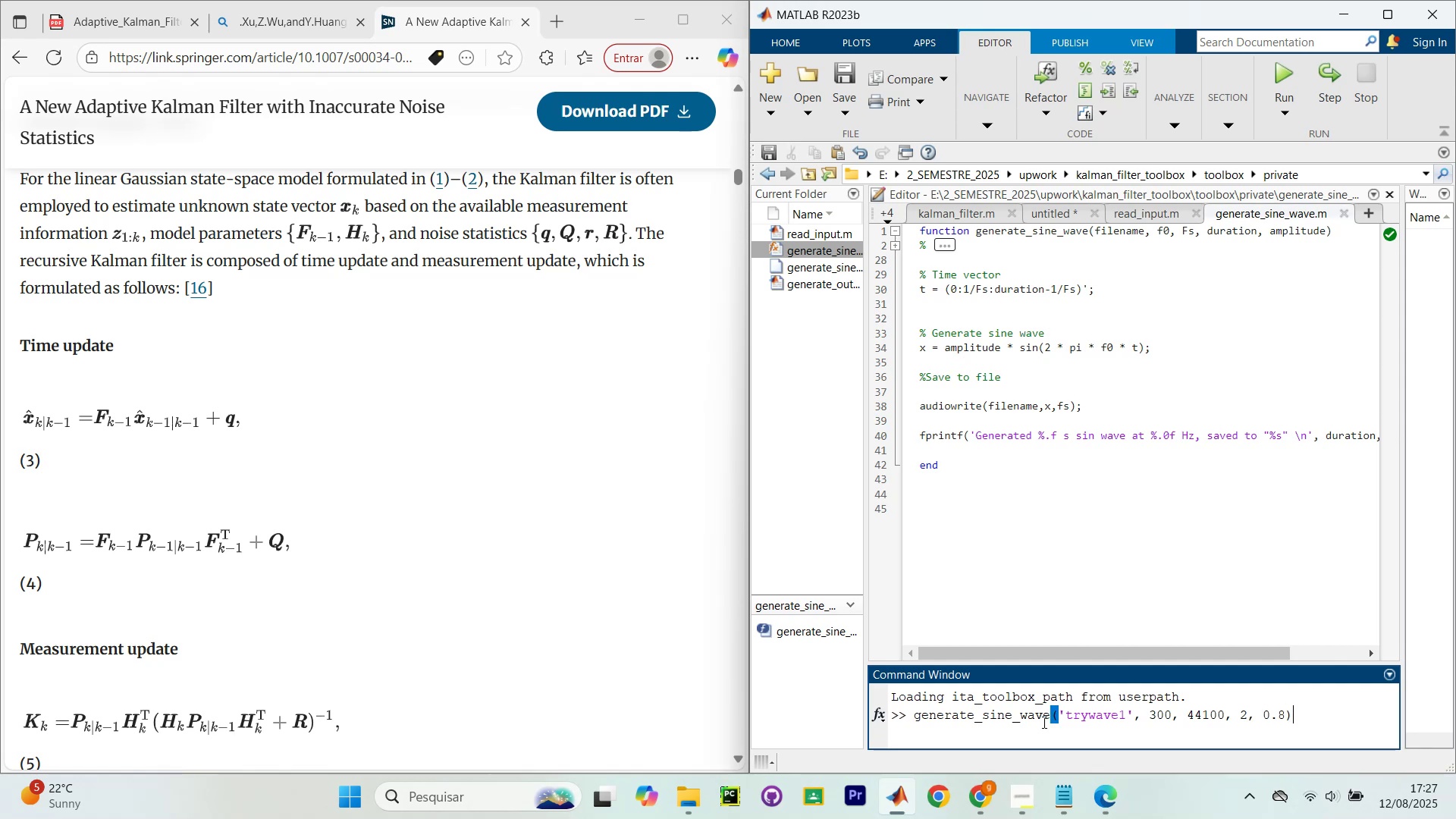 
key(Enter)
 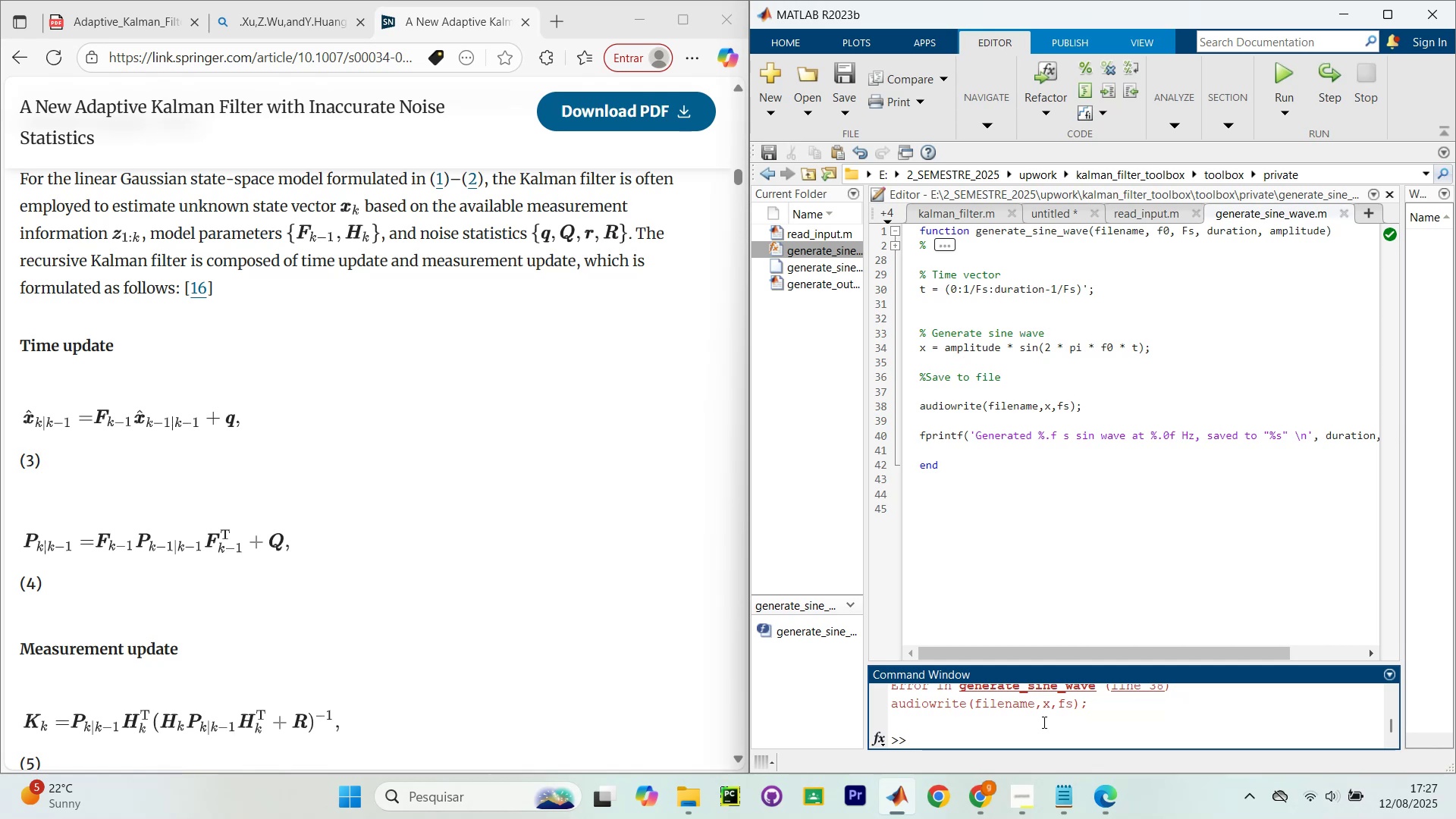 
scroll: coordinate [1215, 702], scroll_direction: up, amount: 2.0
 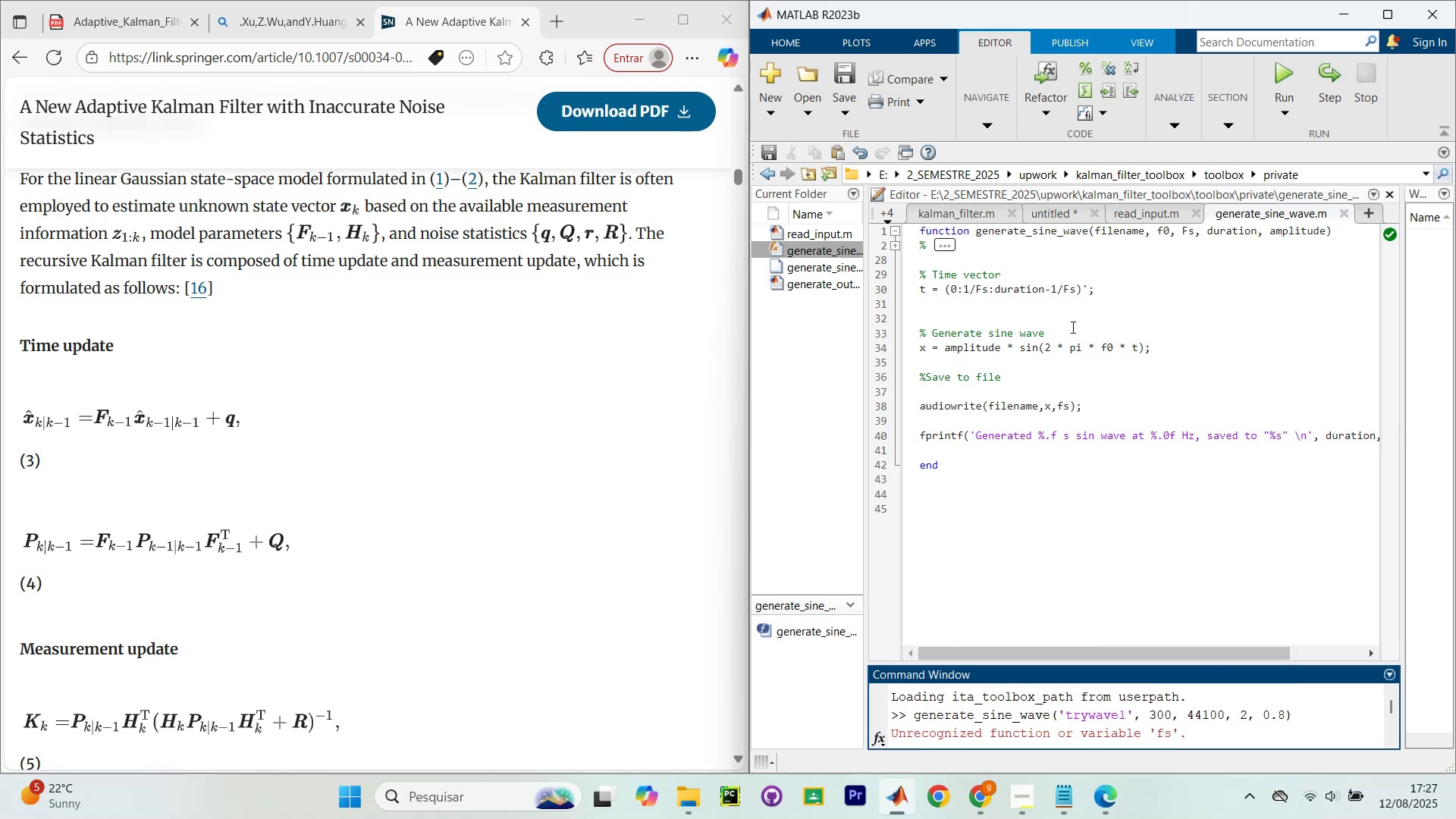 
wait(5.02)
 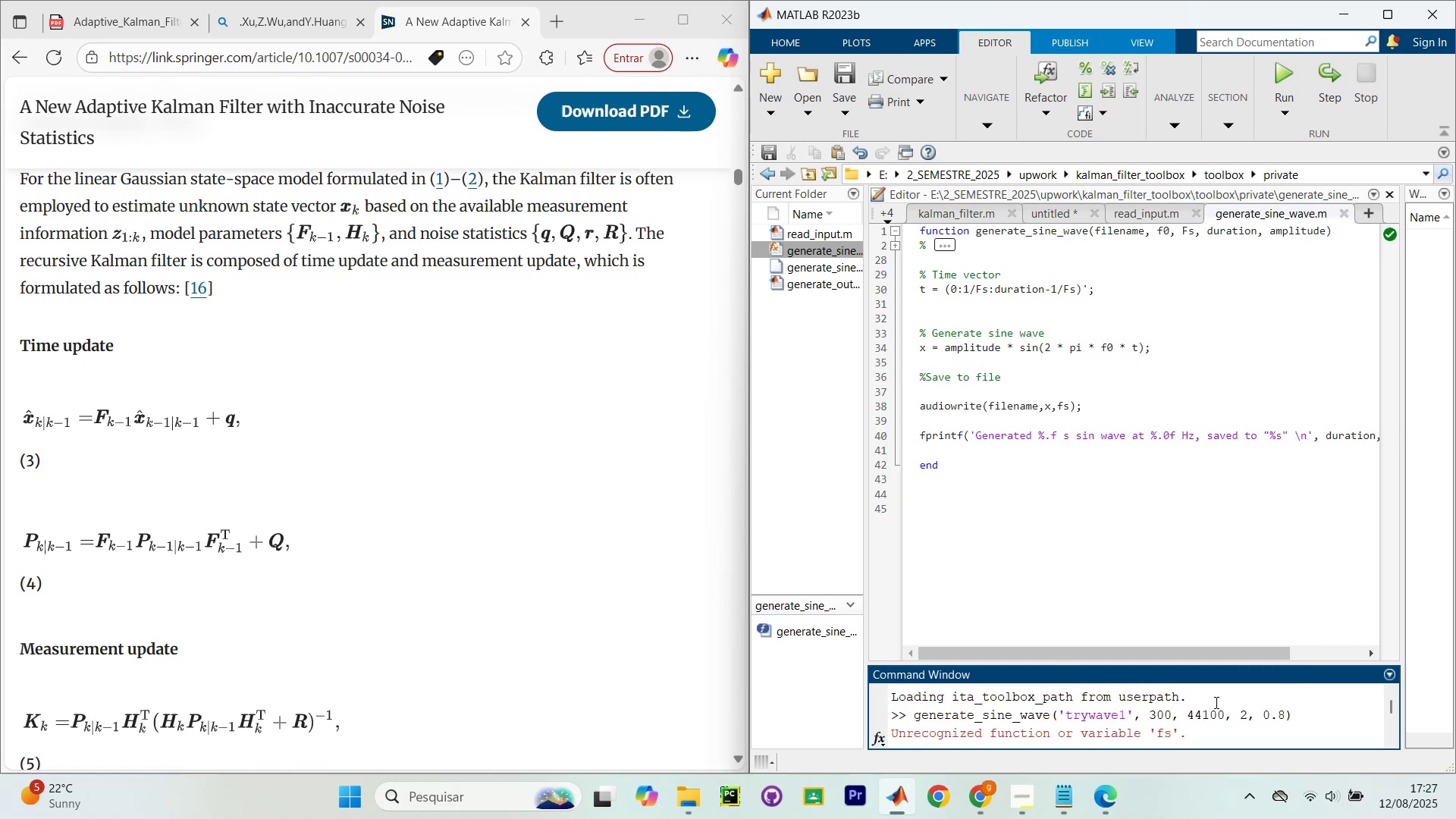 
left_click([1062, 410])
 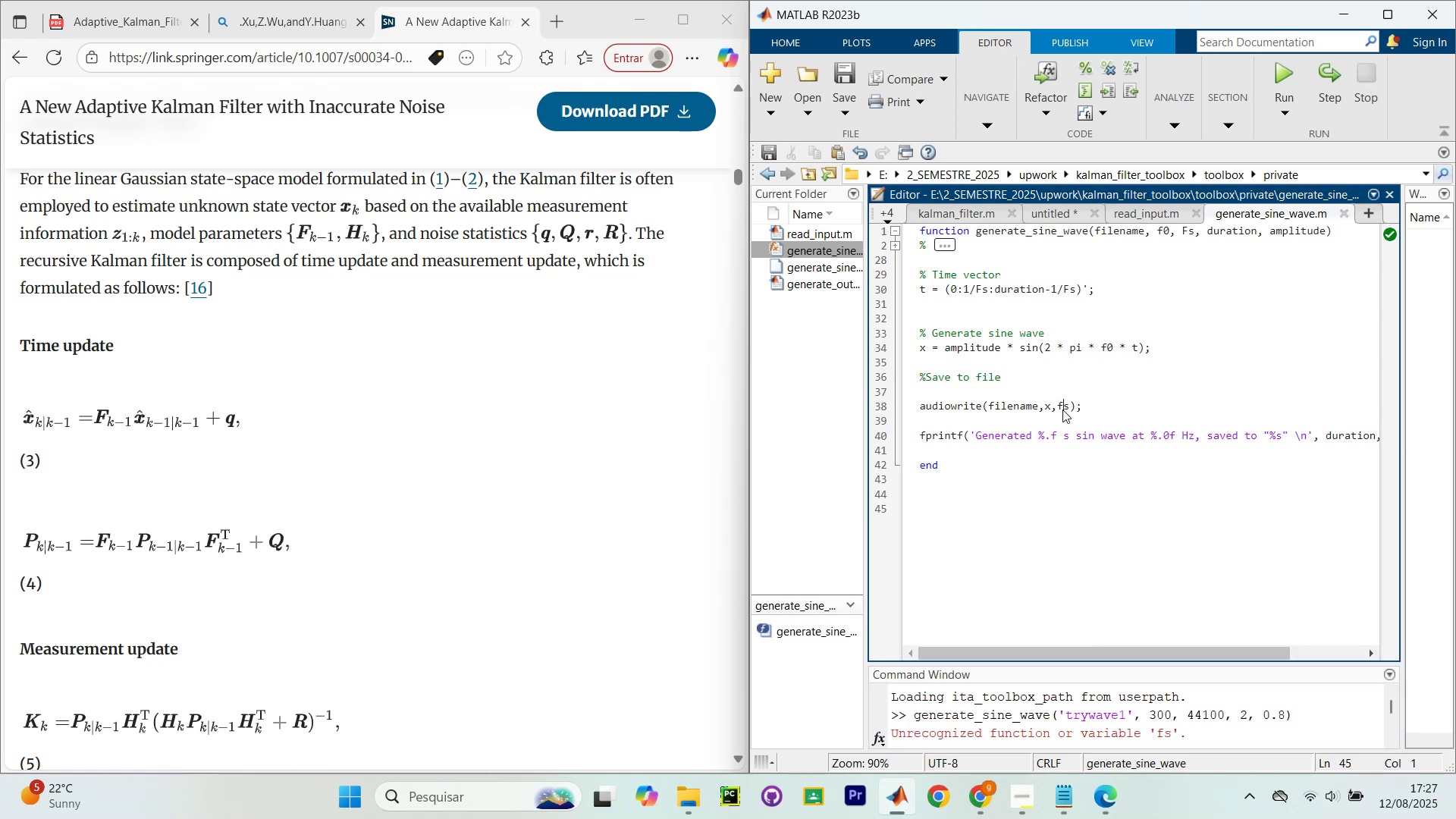 
key(Backspace)
 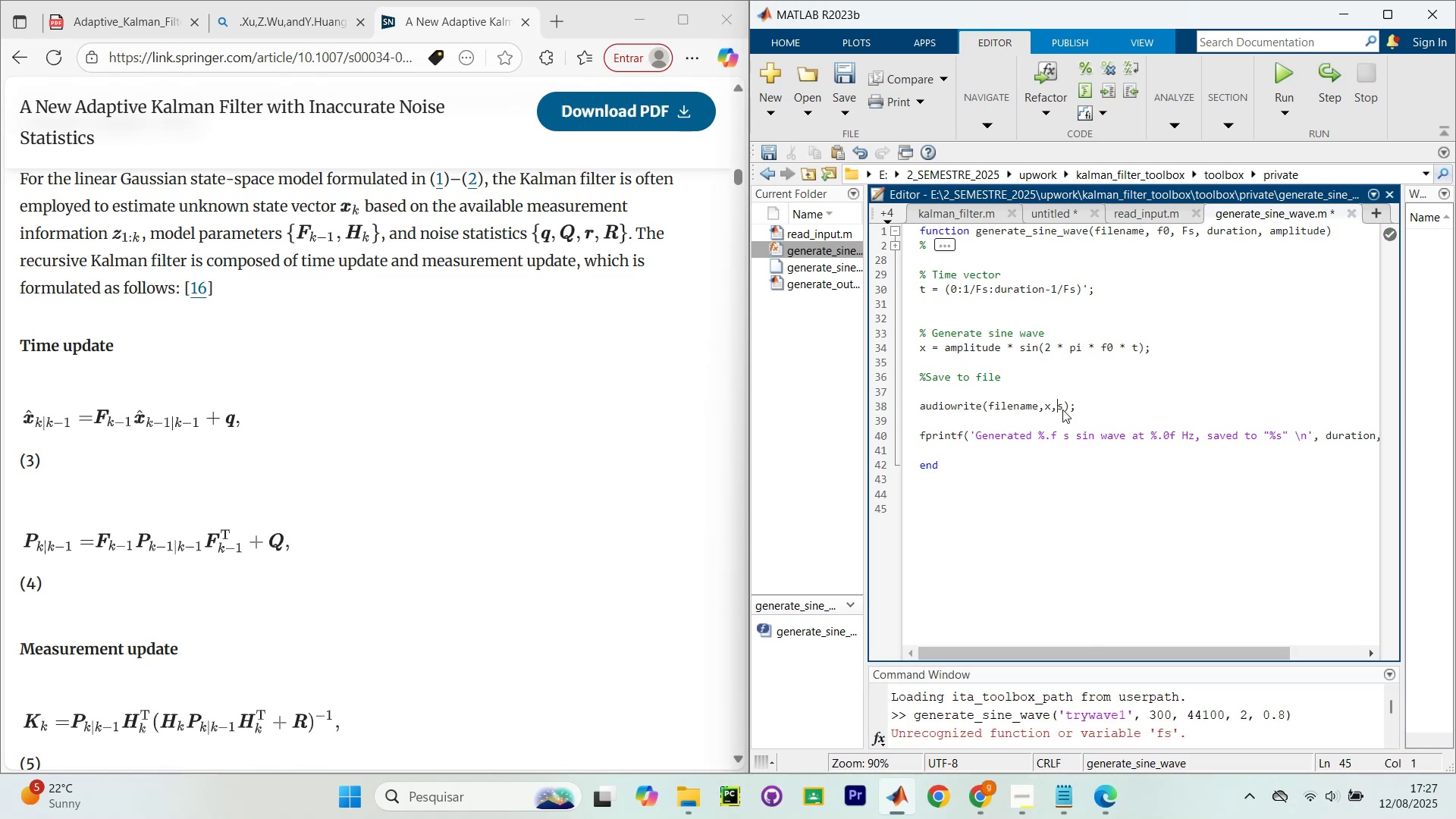 
key(CapsLock)
 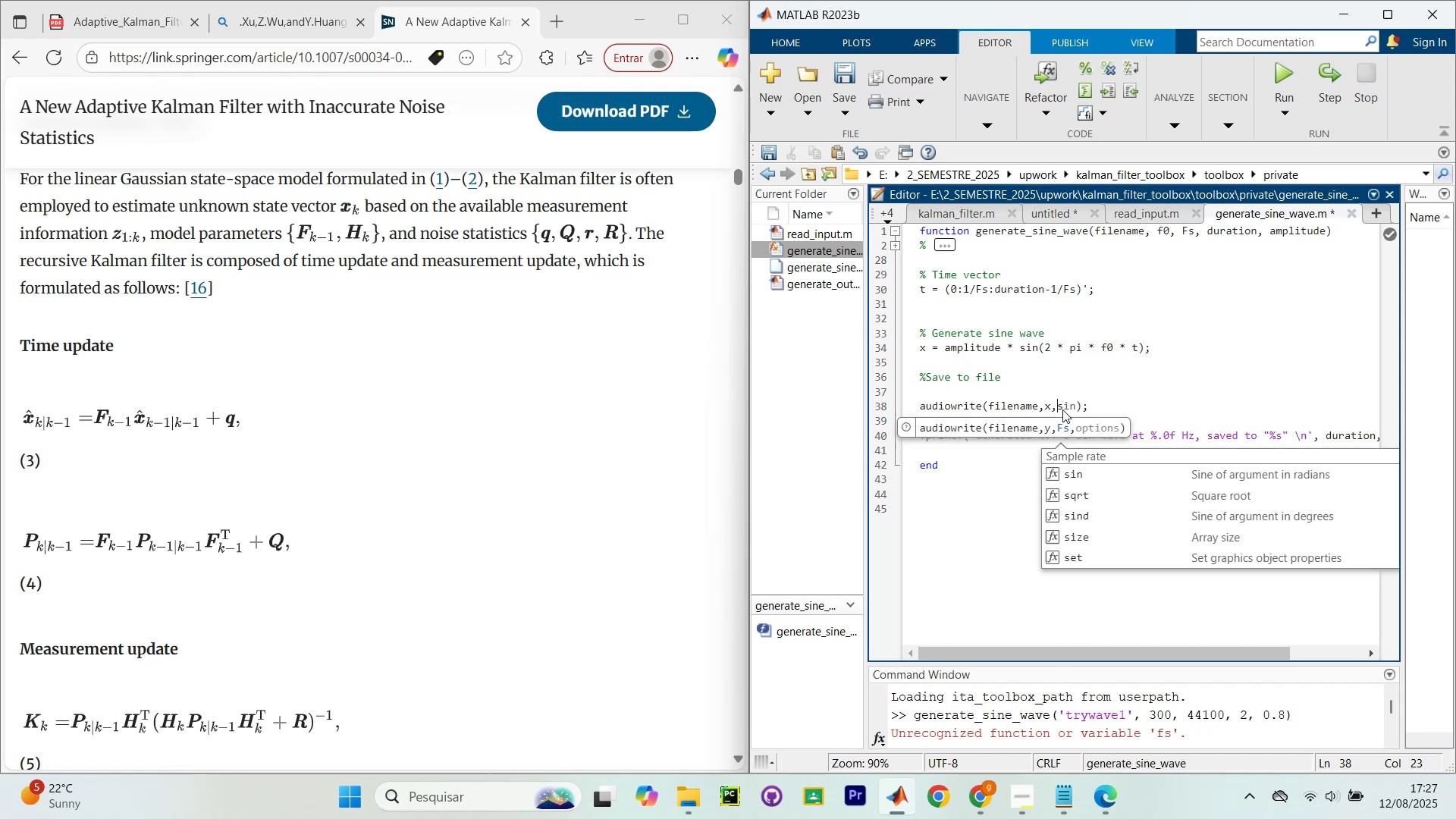 
key(F)
 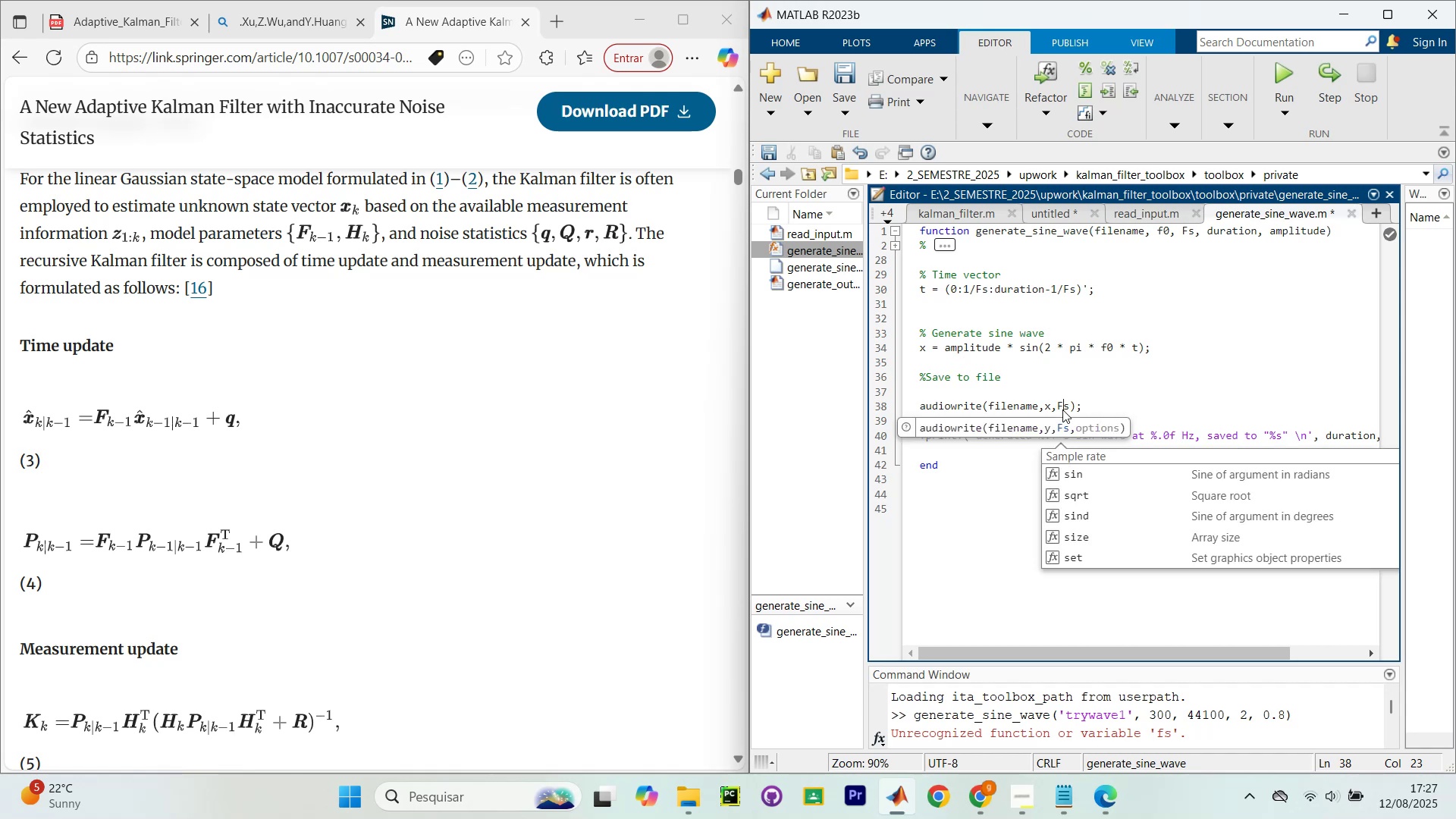 
key(CapsLock)
 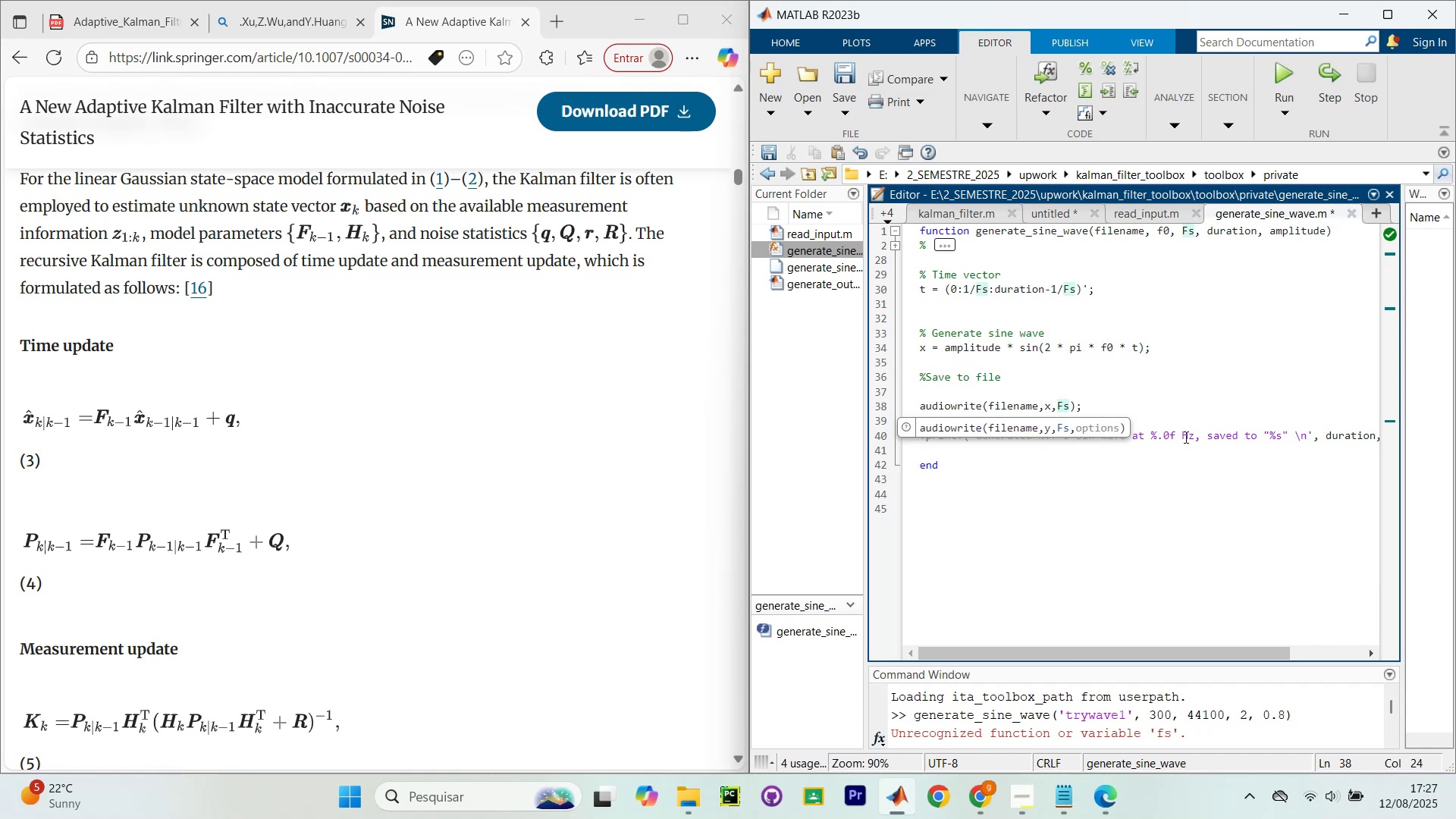 
left_click([1186, 439])
 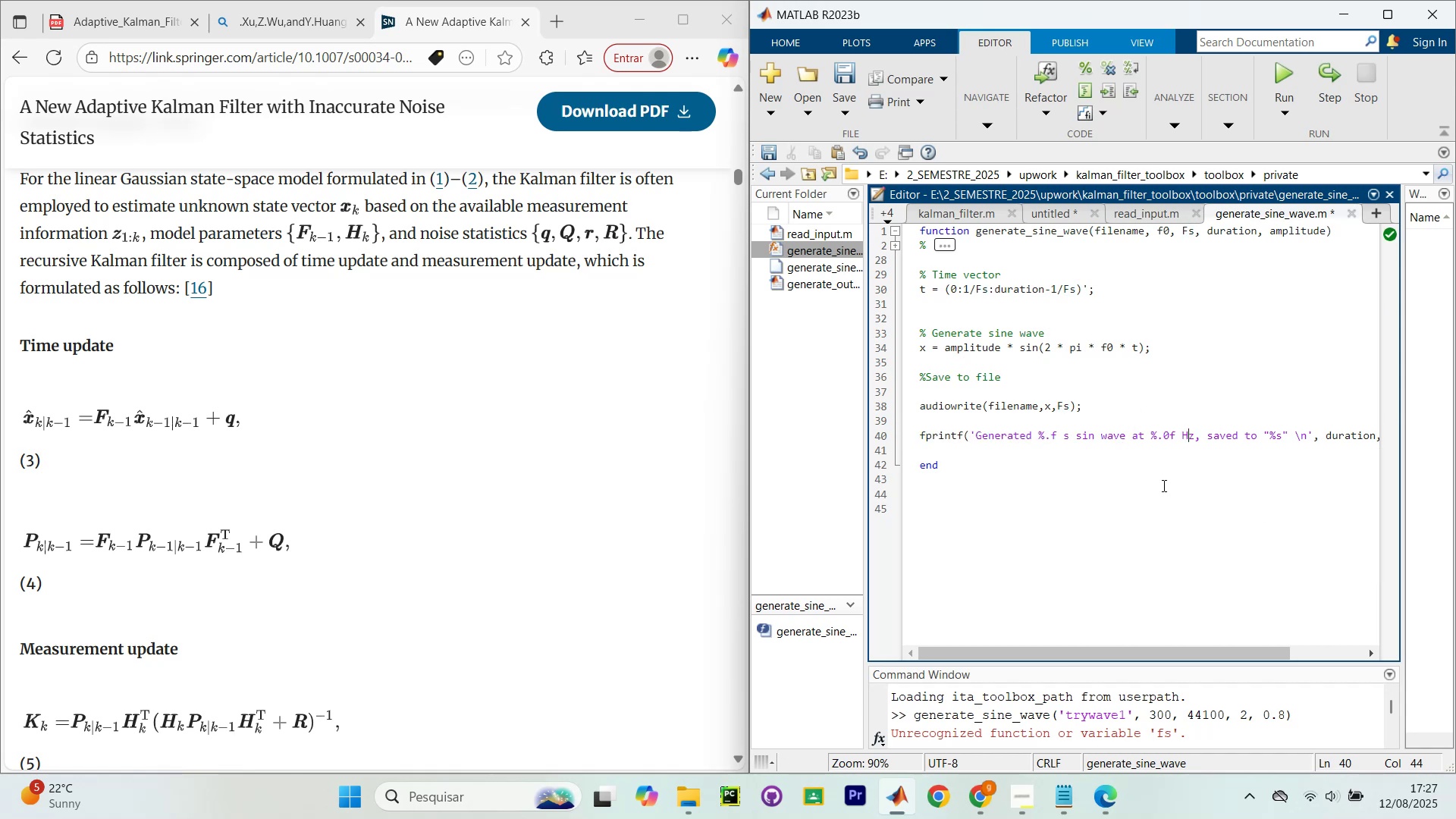 
hold_key(key=ControlLeft, duration=0.6)
 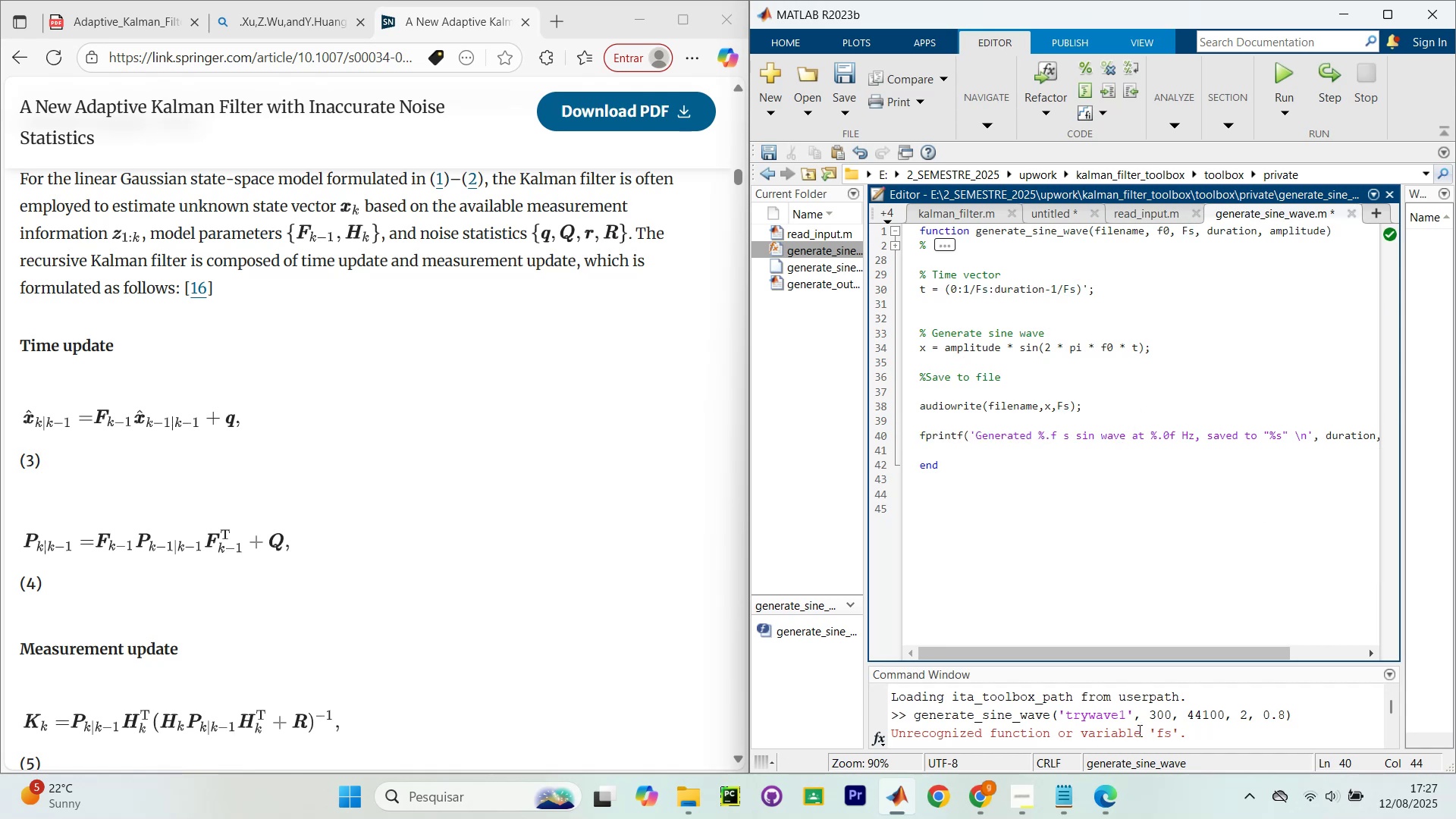 
key(Enter)
 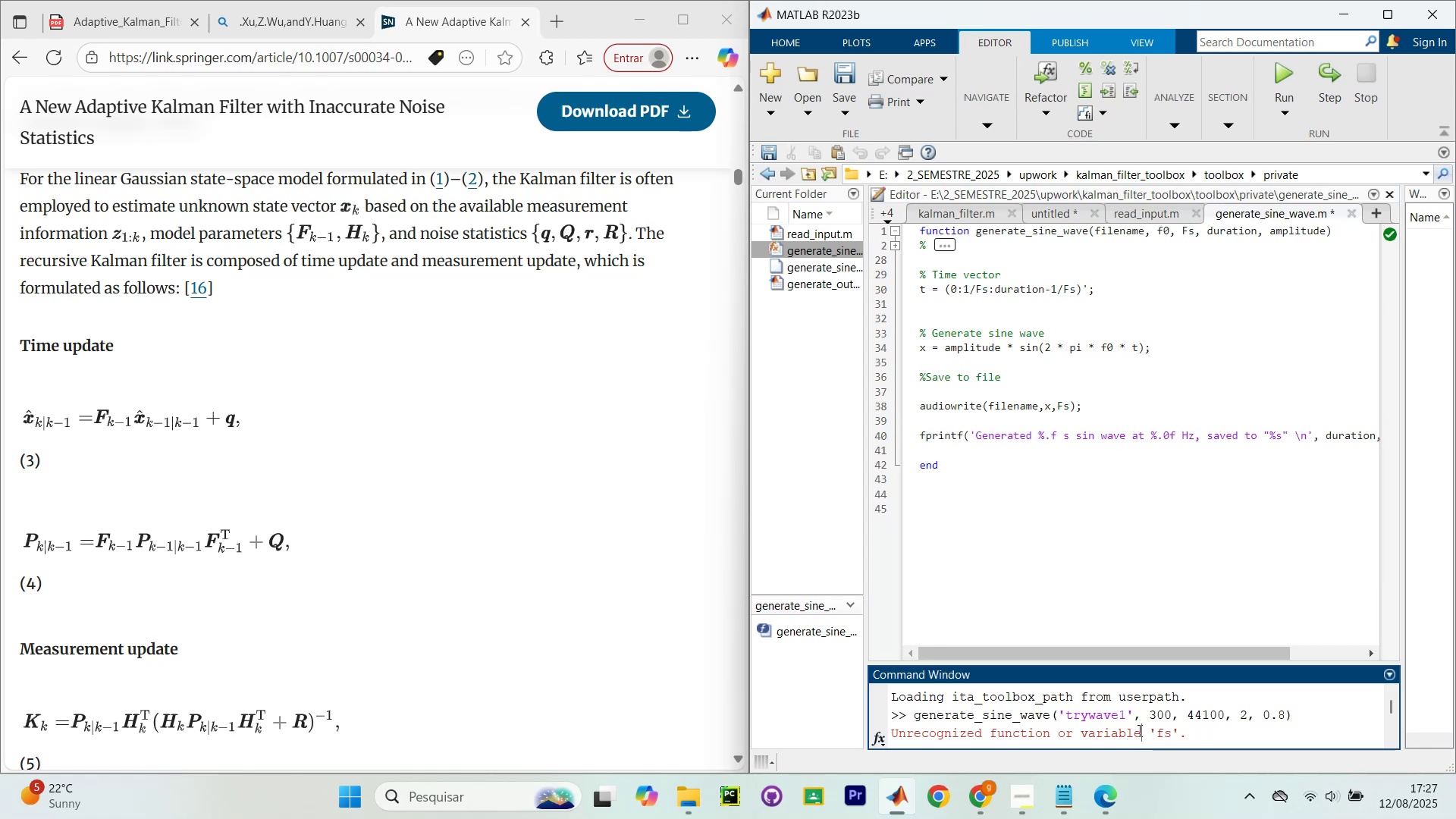 
left_click([1138, 730])
 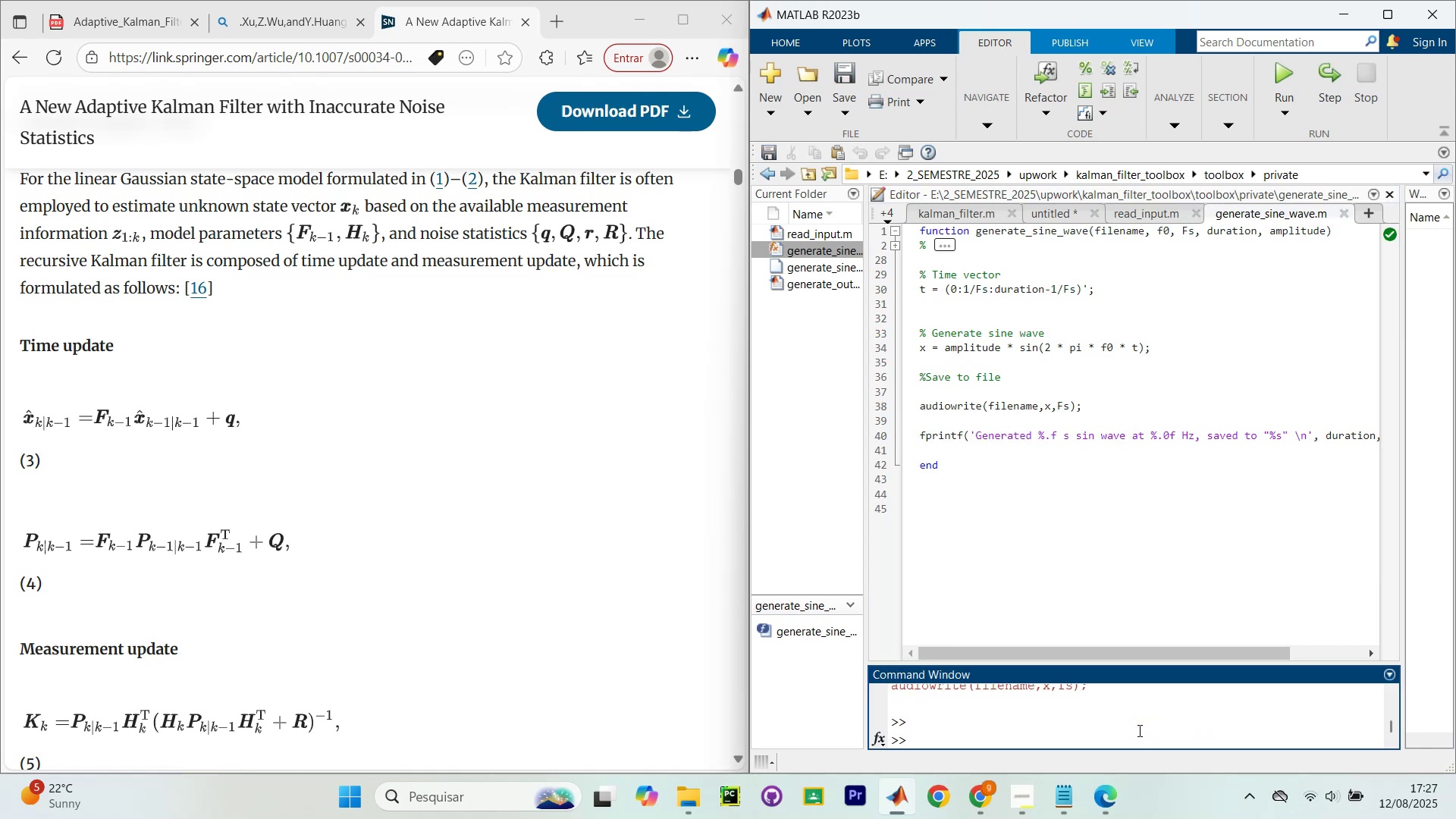 
scroll: coordinate [1138, 730], scroll_direction: up, amount: 3.0
 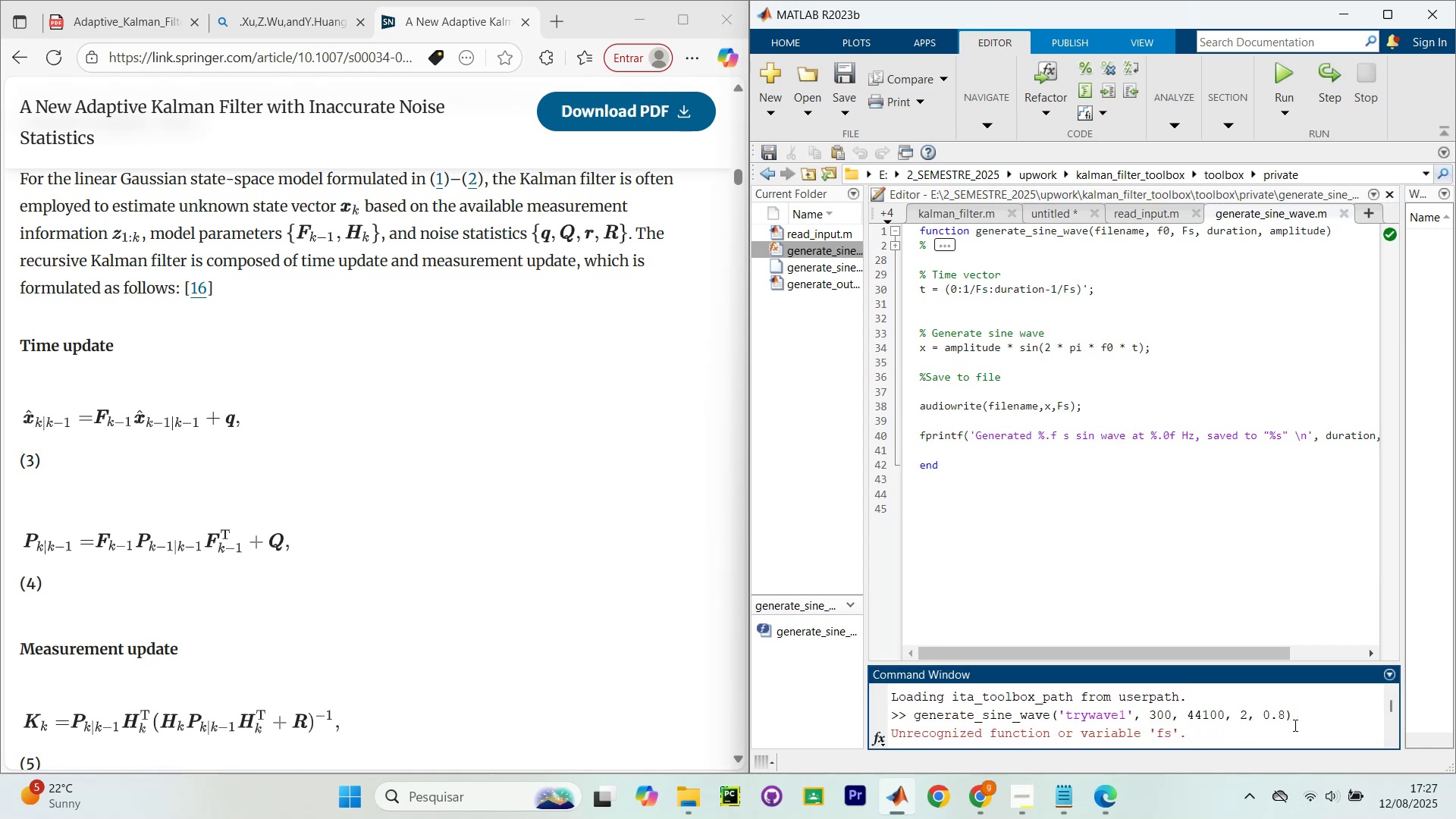 
left_click_drag(start_coordinate=[1320, 708], to_coordinate=[913, 714])
 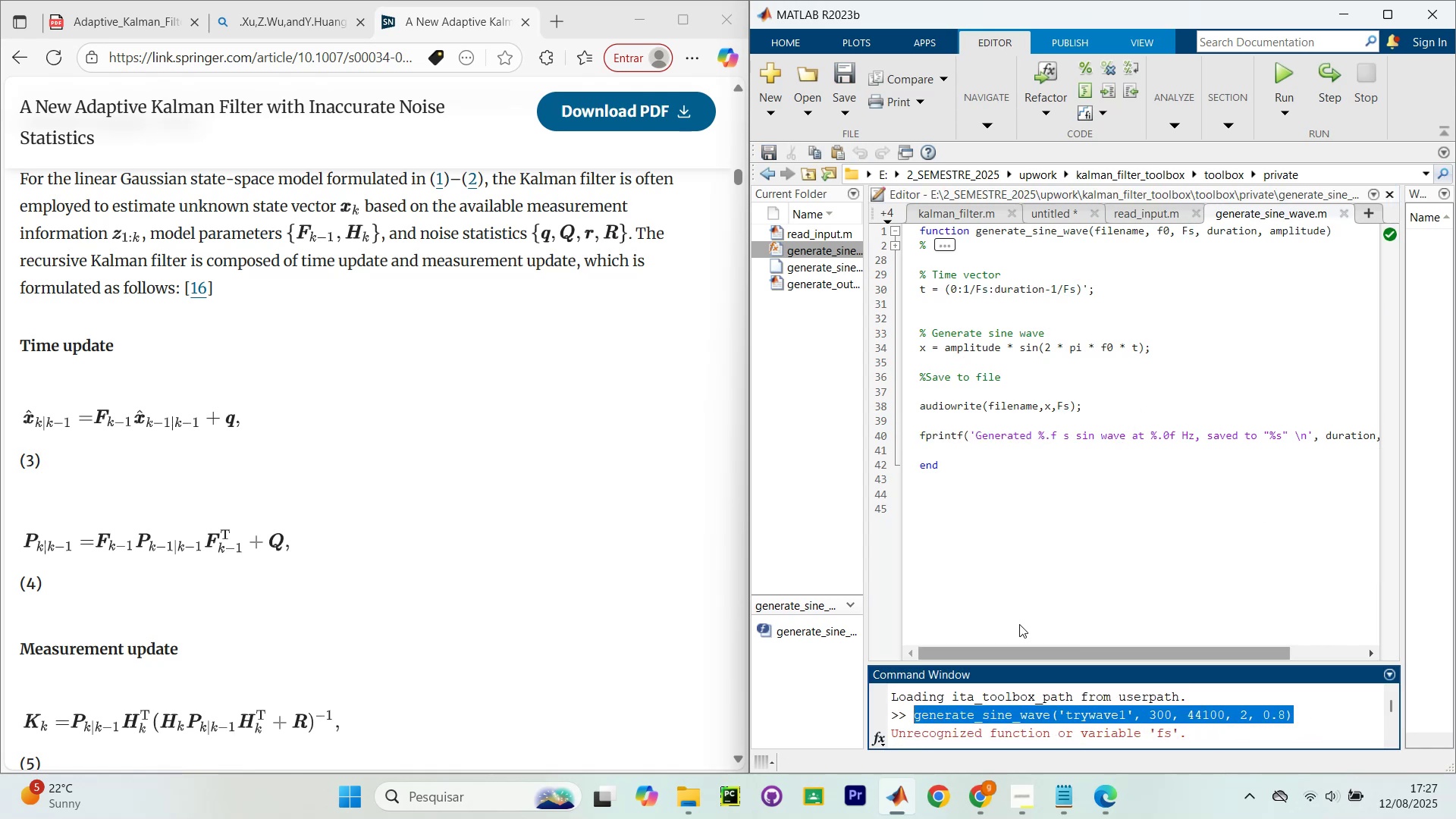 
key(Control+C)
 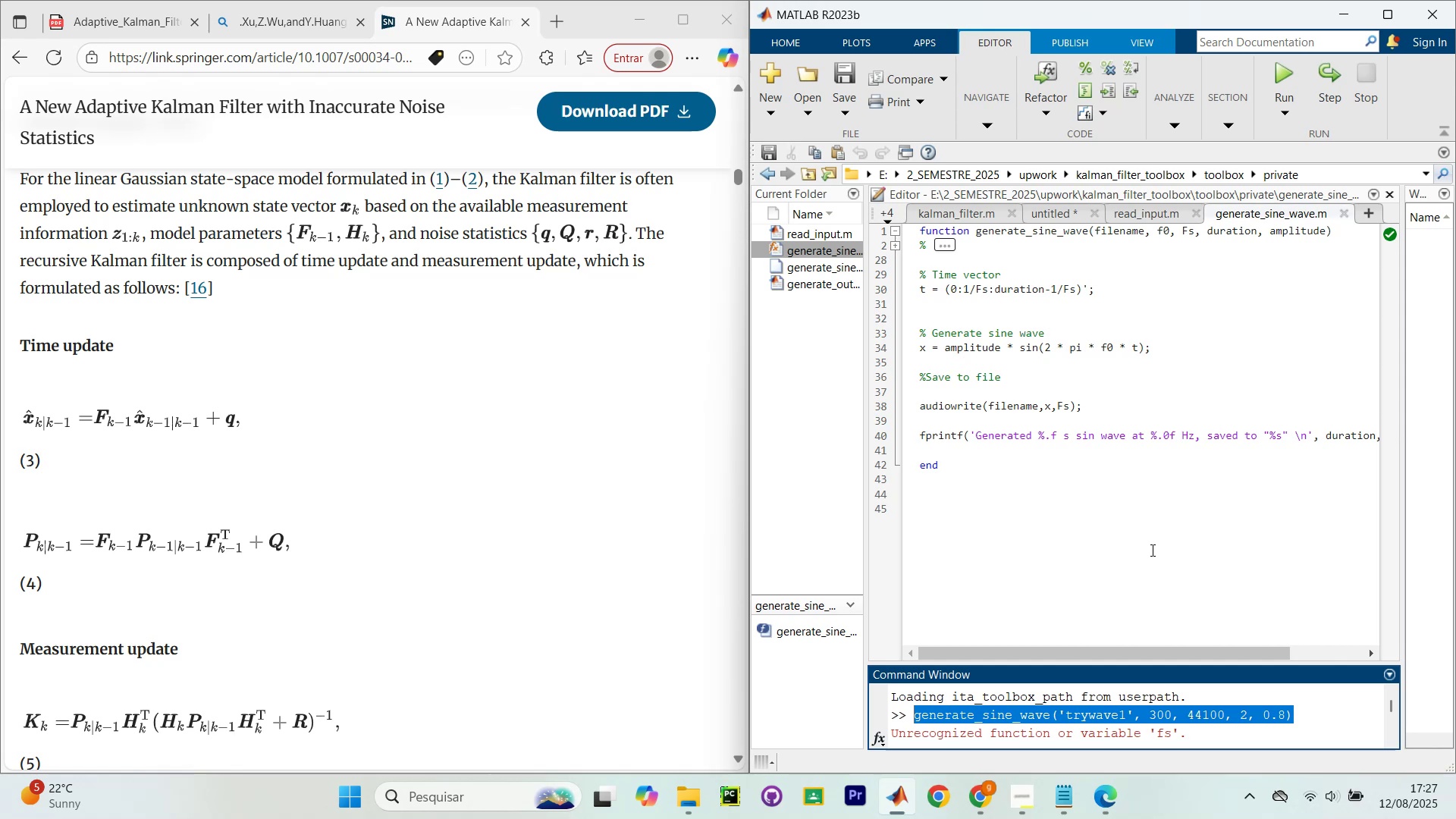 
left_click([1151, 550])
 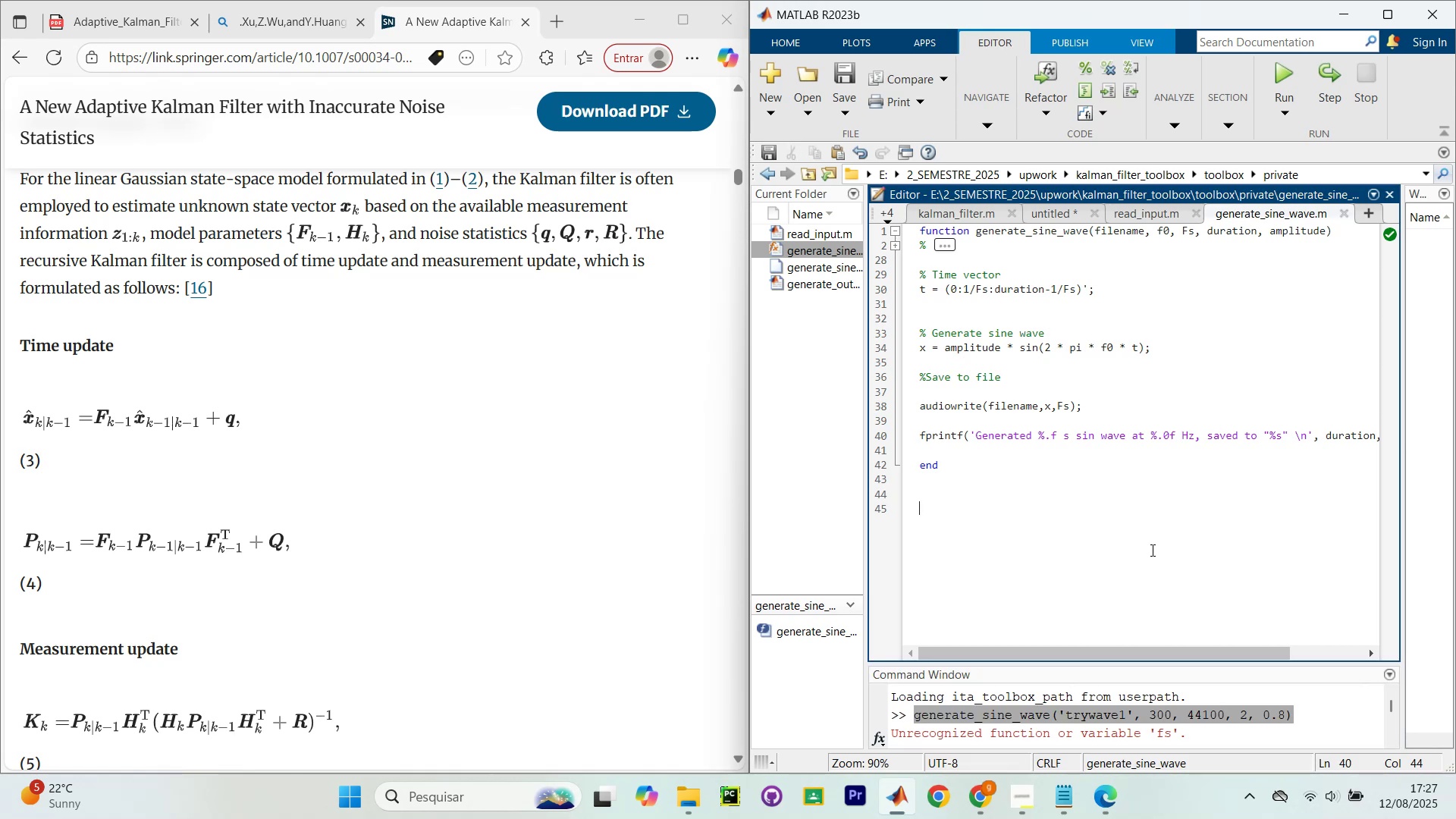 
right_click([1151, 550])
 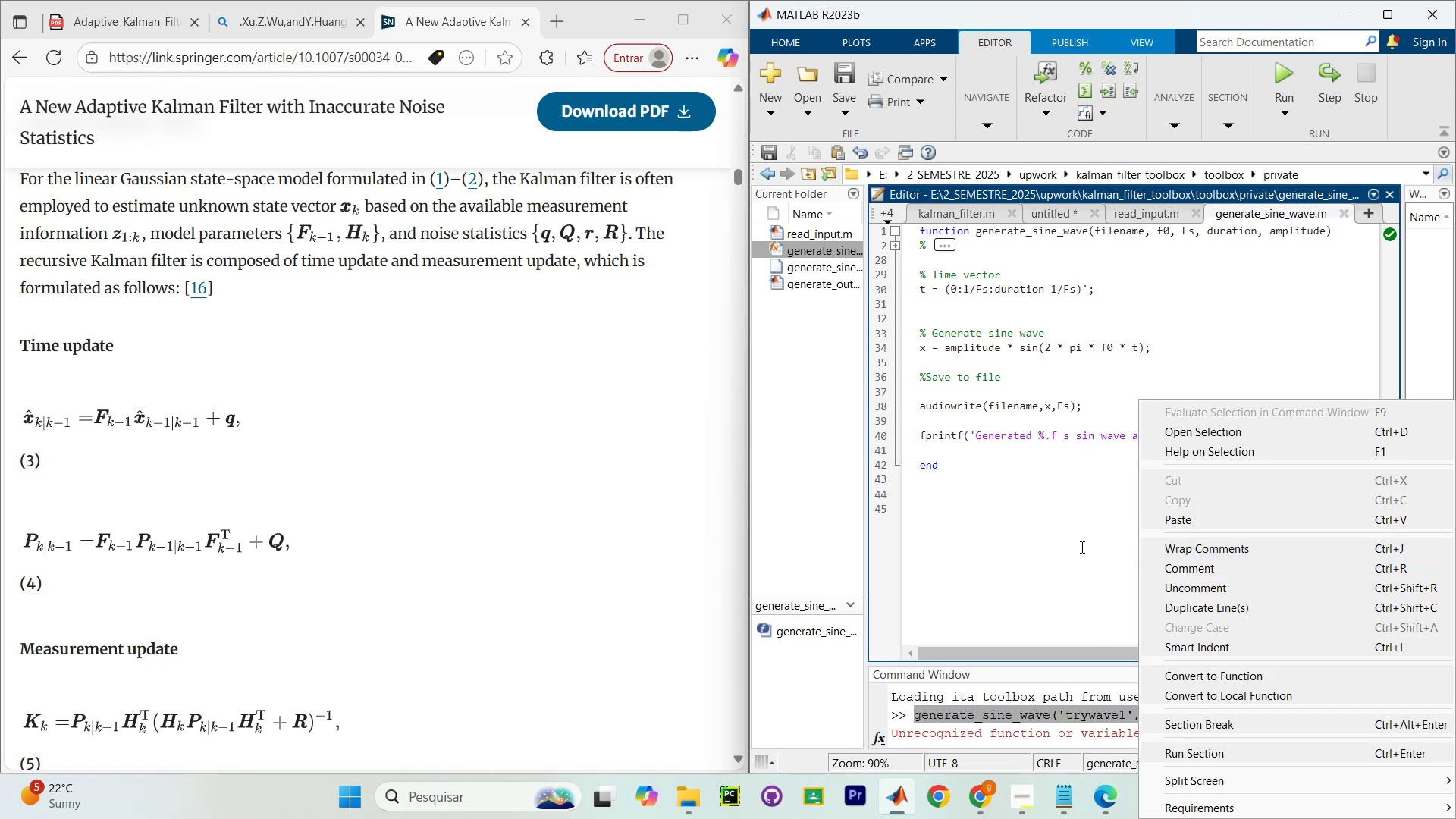 
left_click([1068, 548])
 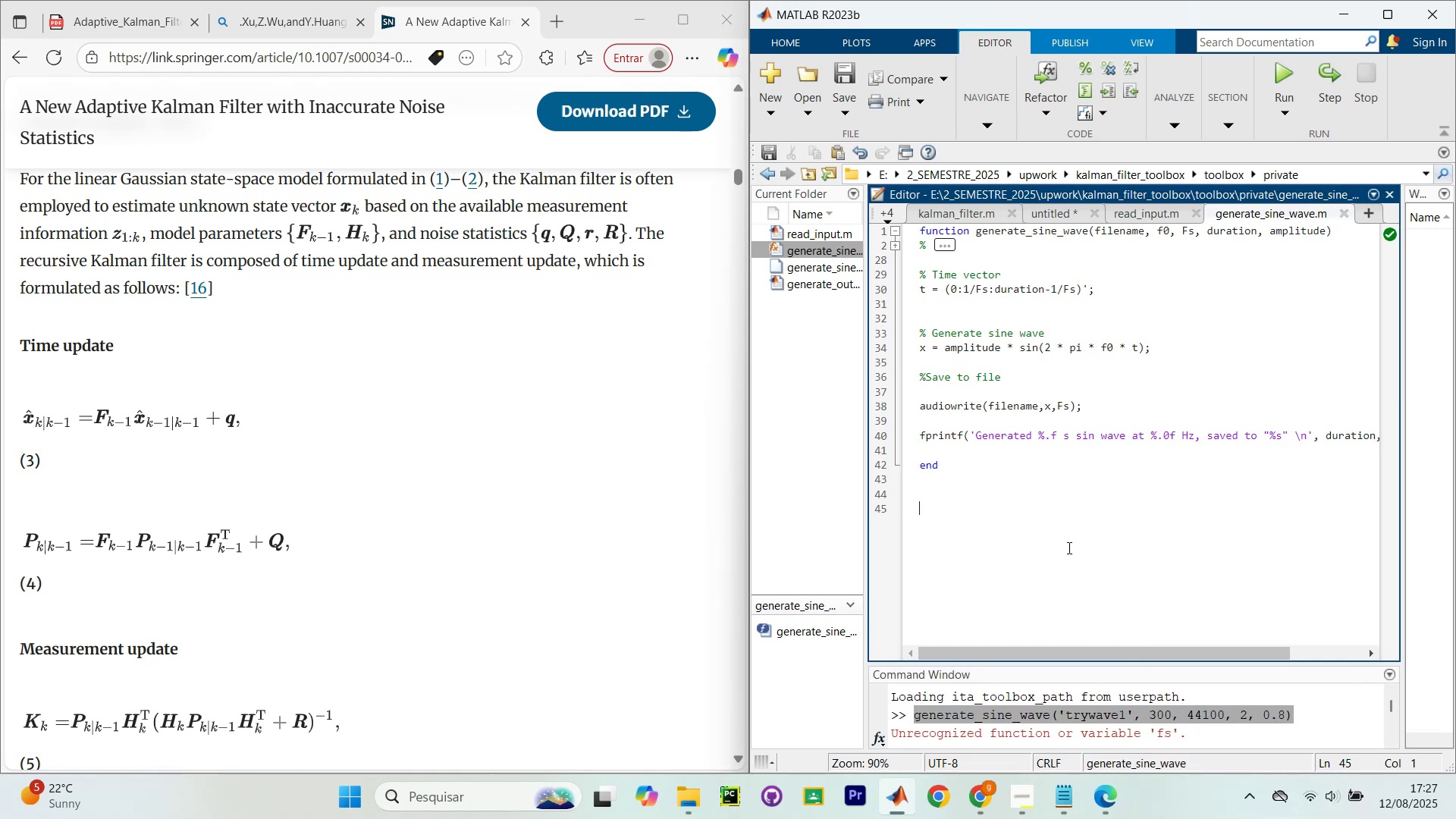 
key(Control+Enter)
 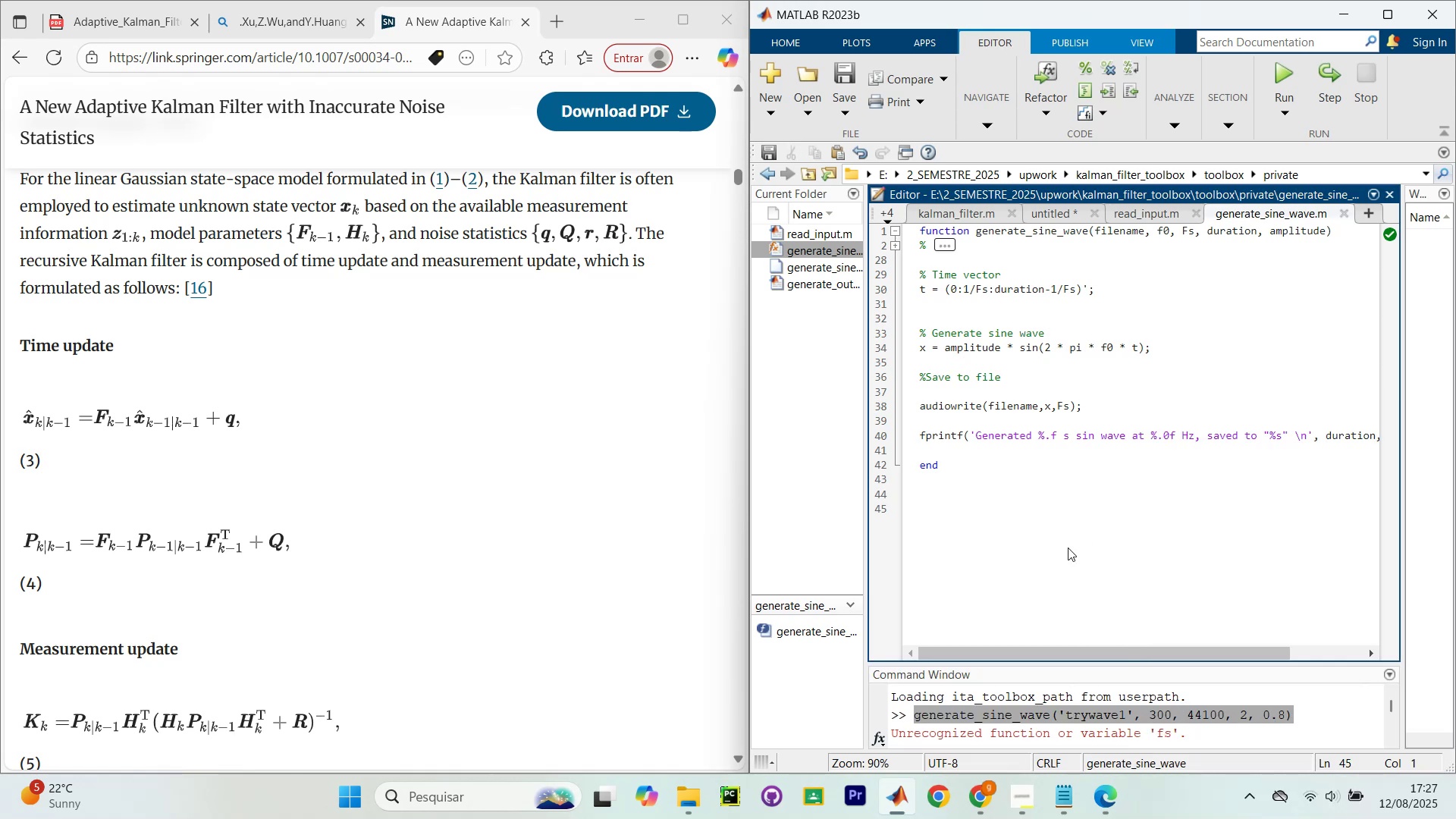 
scroll: coordinate [1200, 692], scroll_direction: down, amount: 40.0
 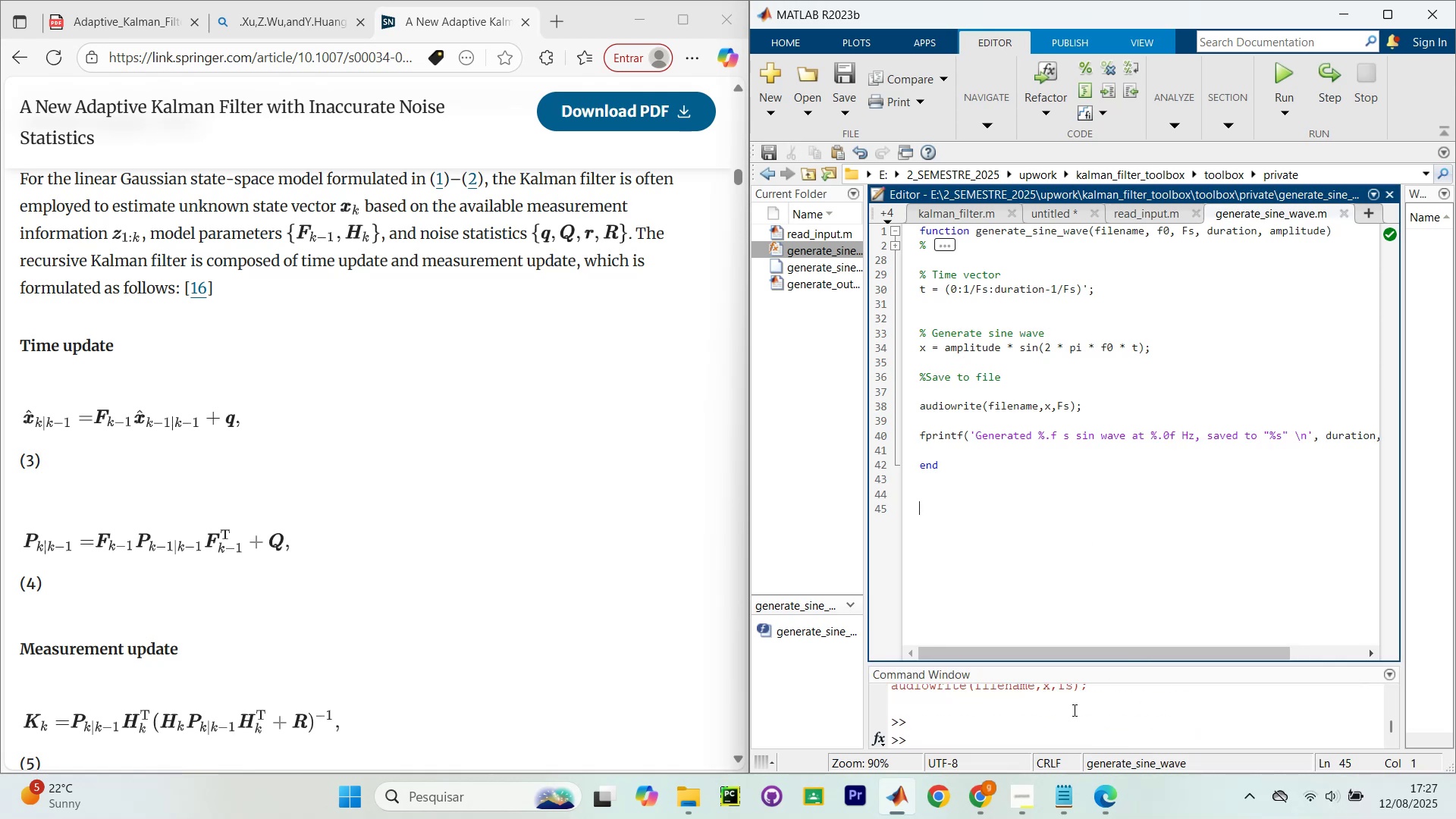 
left_click([1073, 710])
 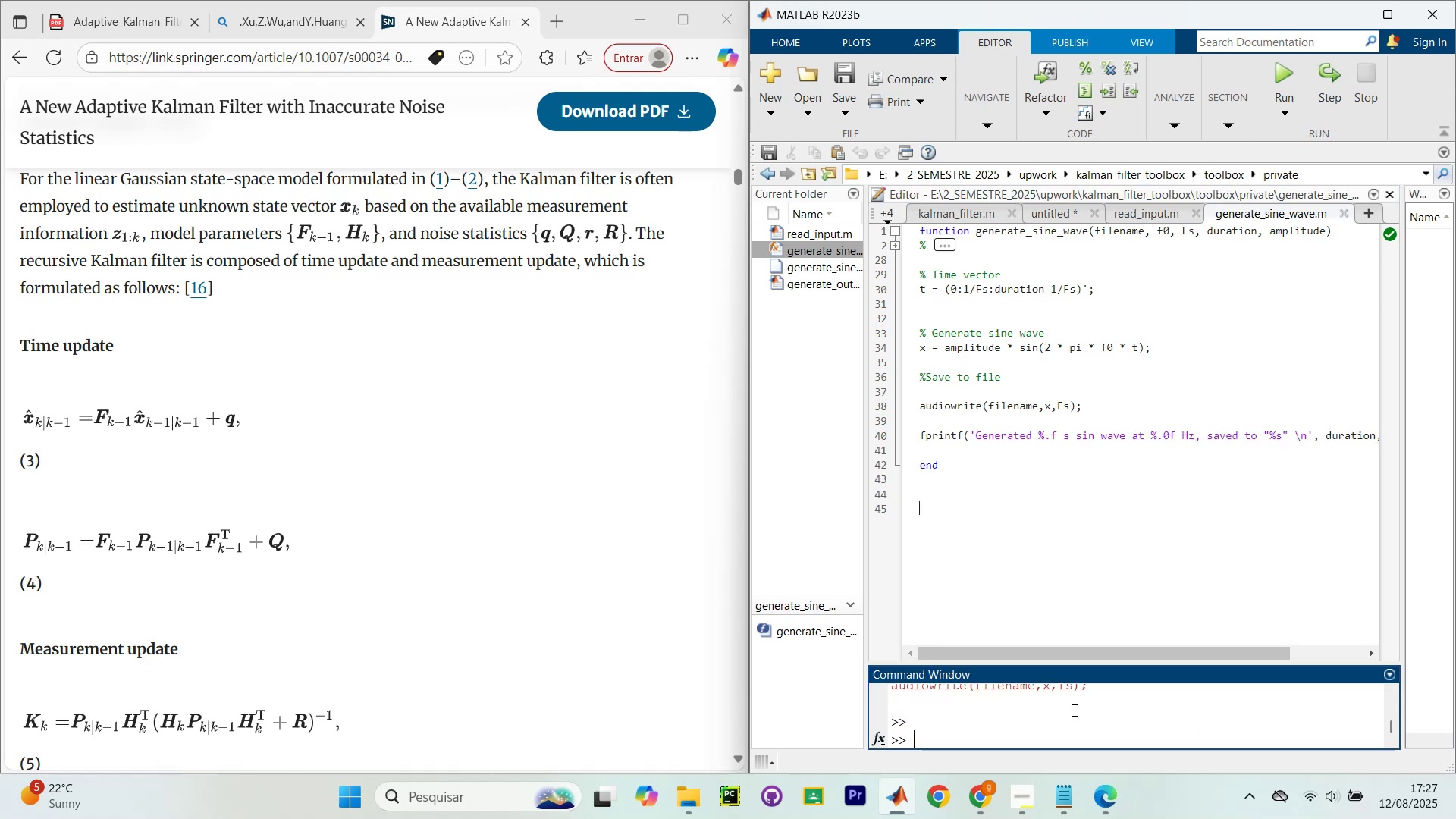 
key(Control+V)
 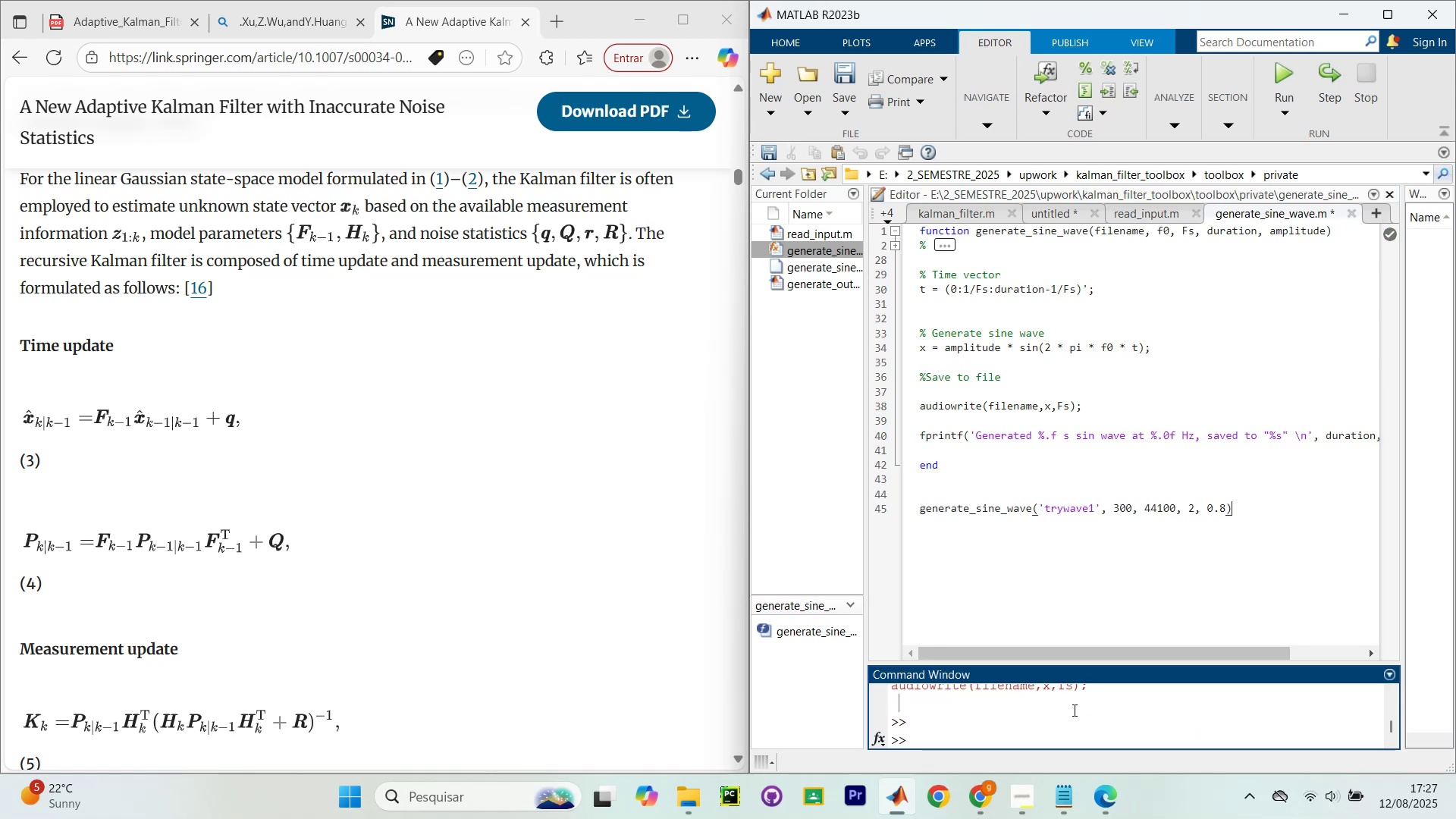 
key(Control+Z)
 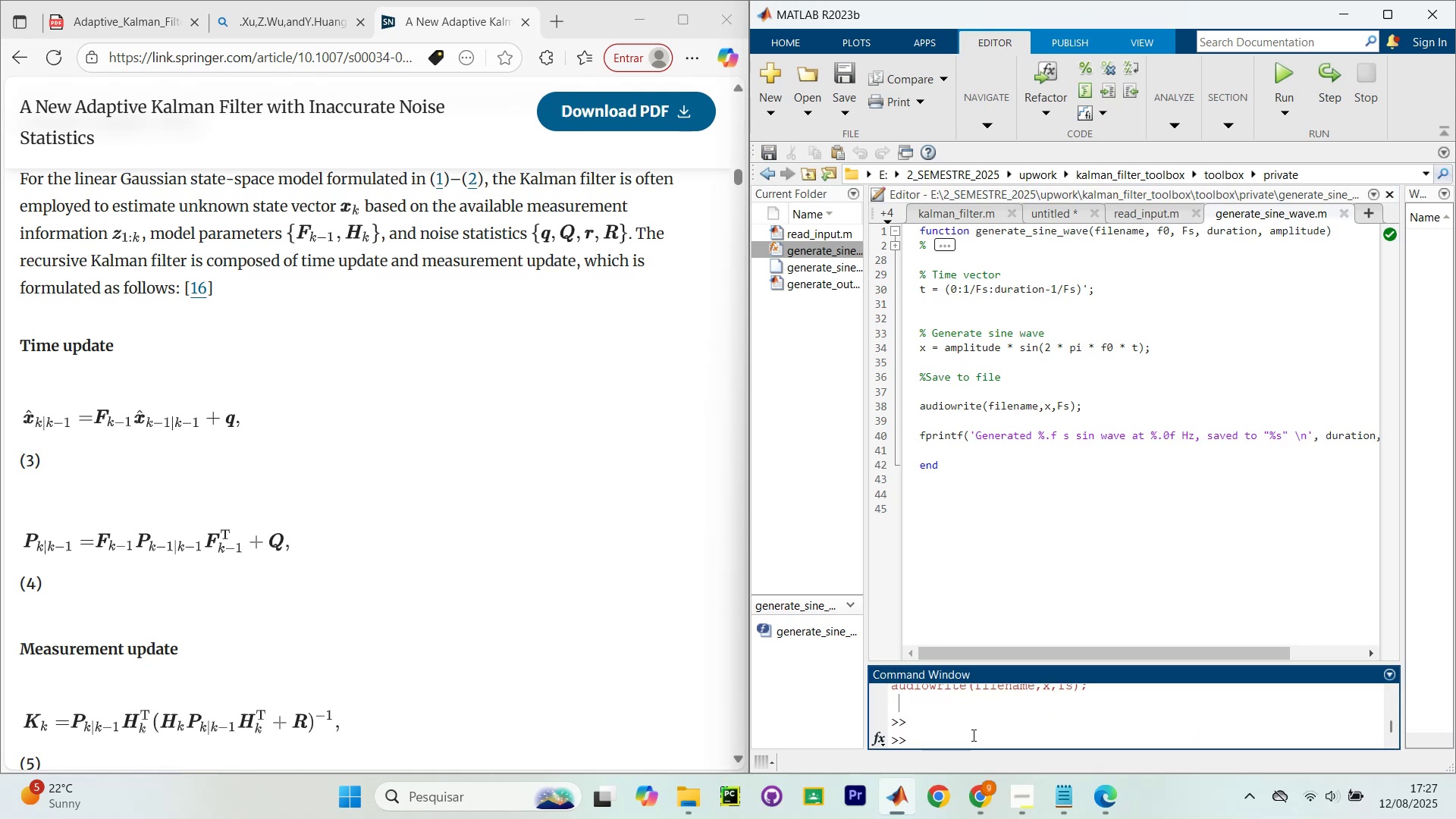 
left_click([972, 735])
 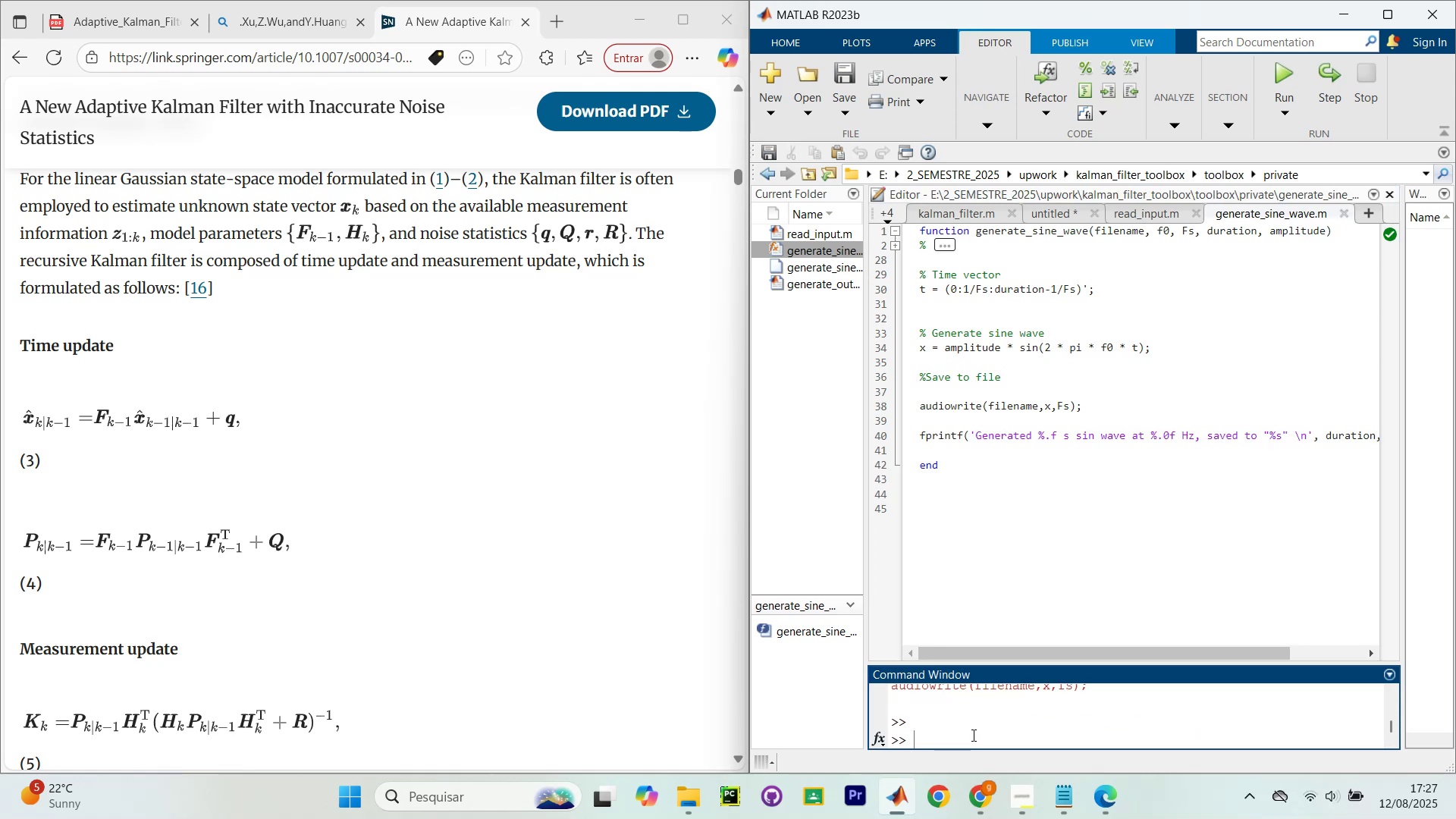 
key(Control+ControlLeft)
 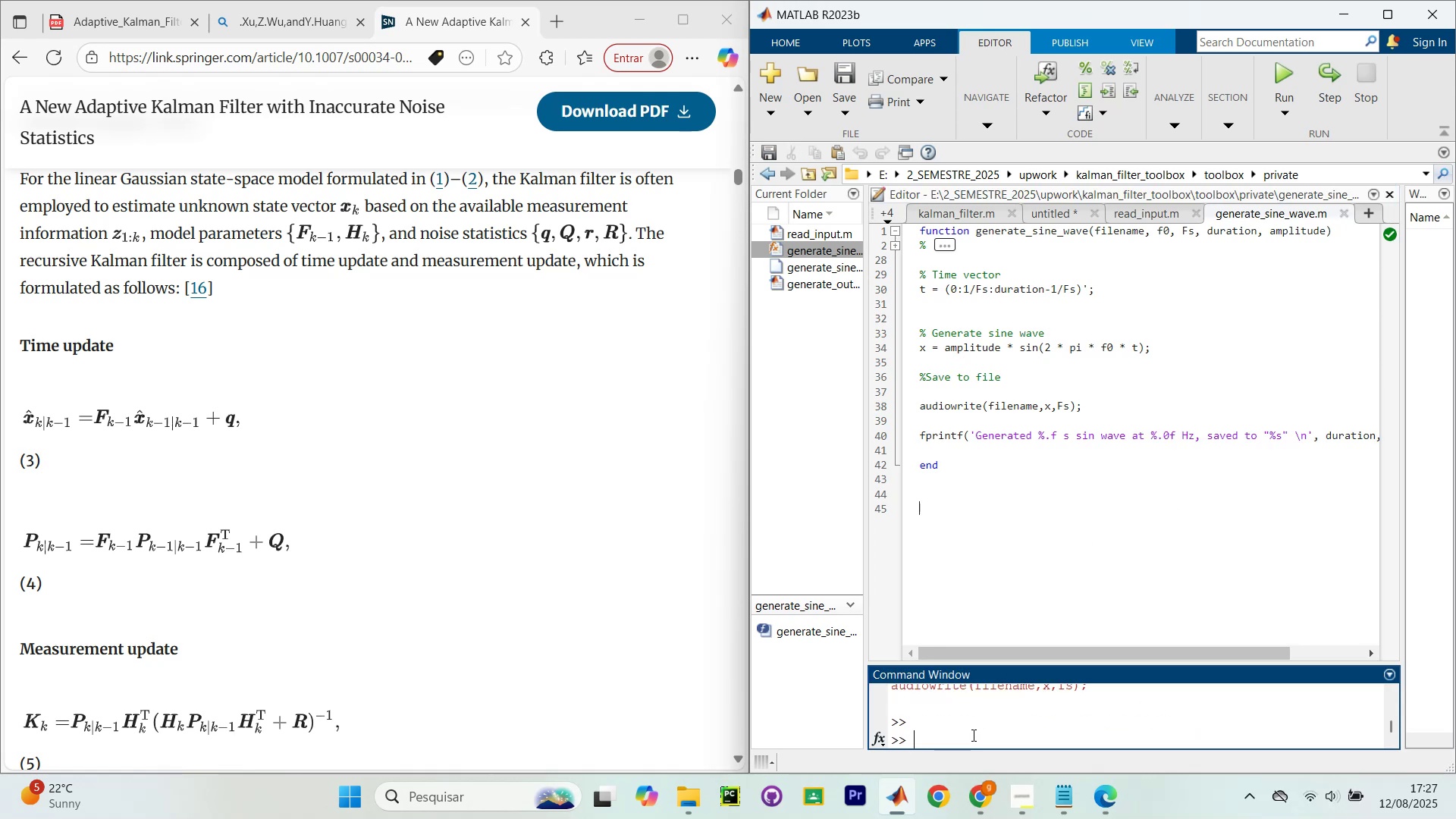 
key(Control+V)
 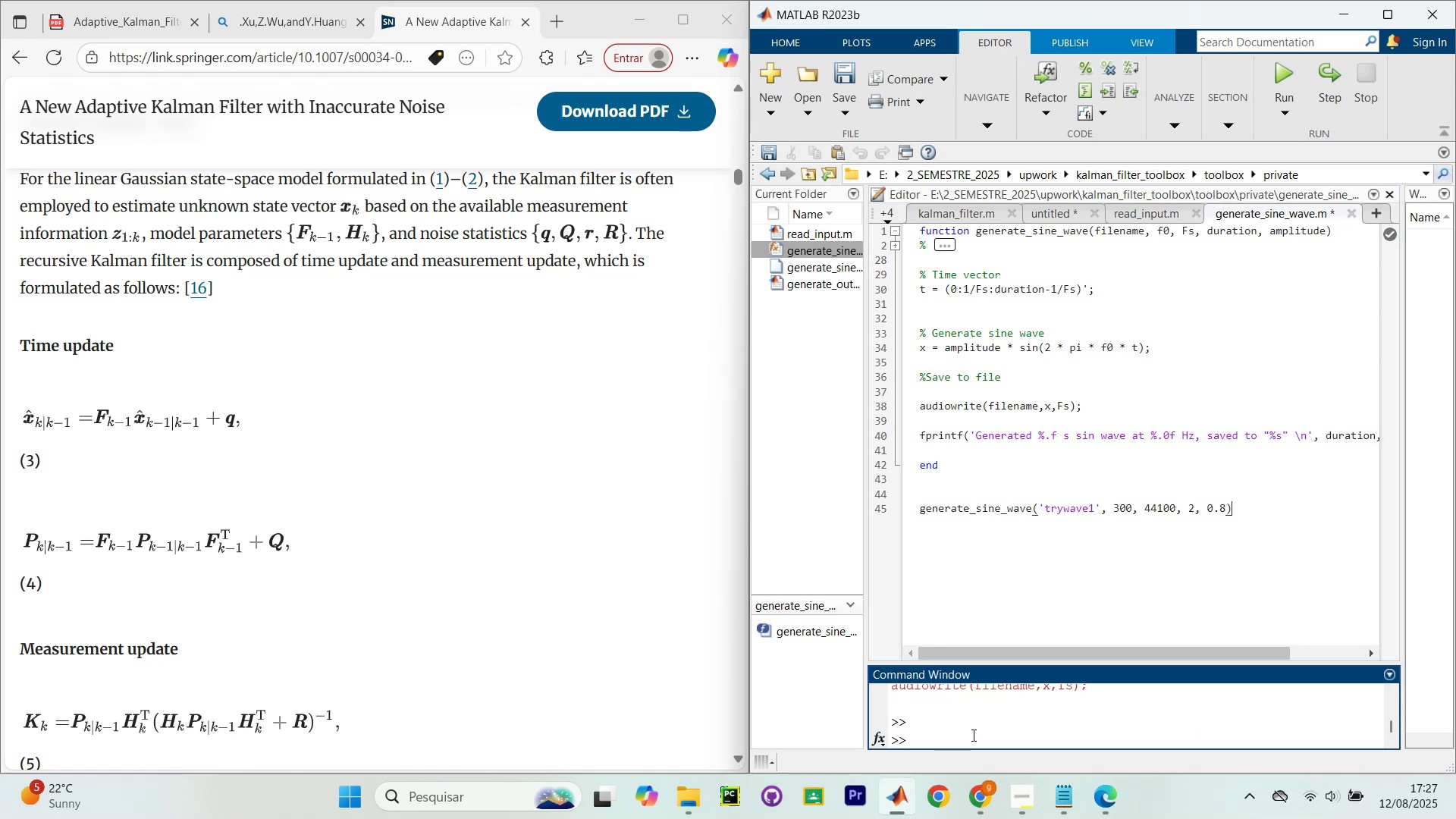 
key(Control+ControlLeft)
 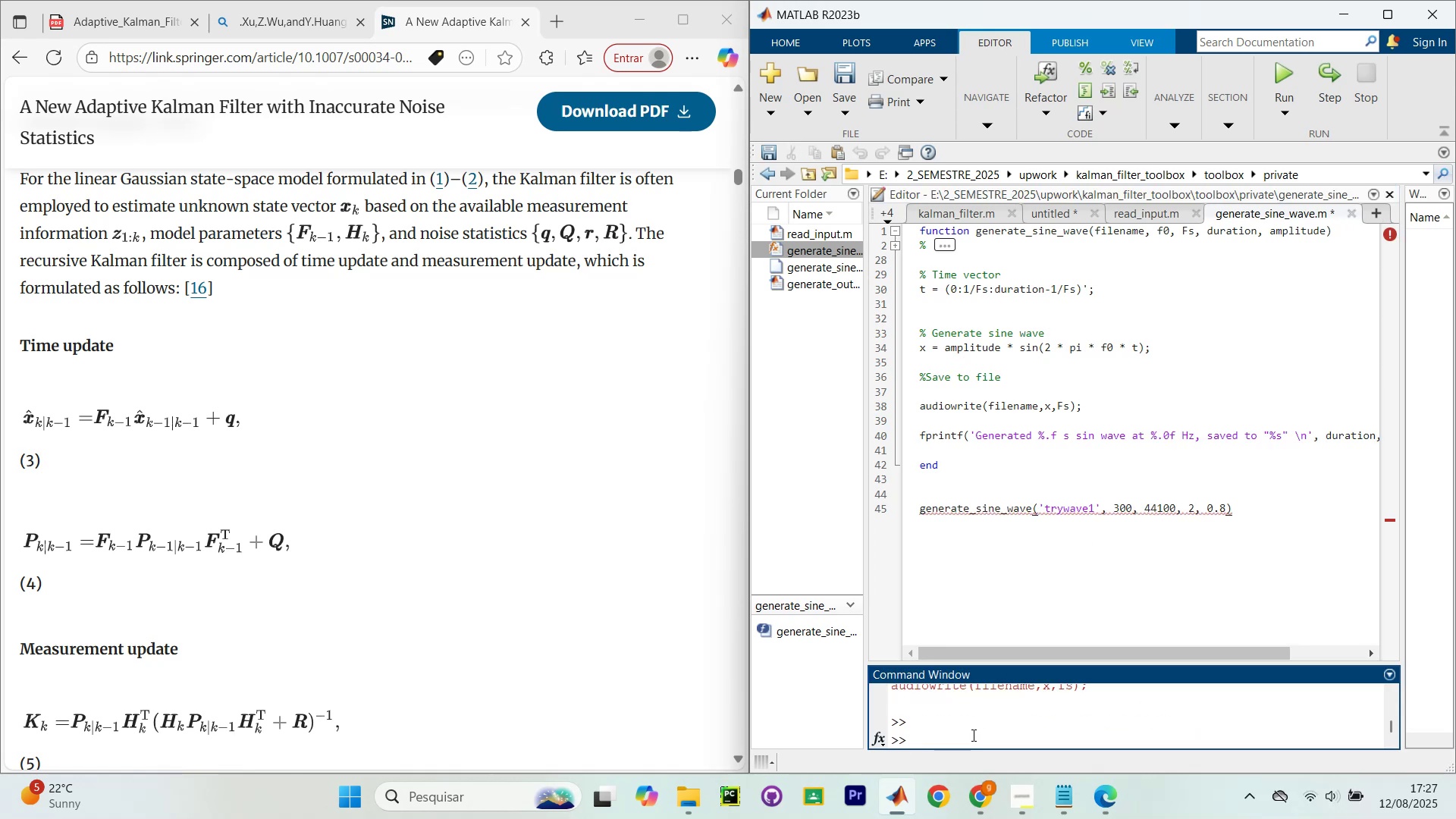 
key(Control+Z)
 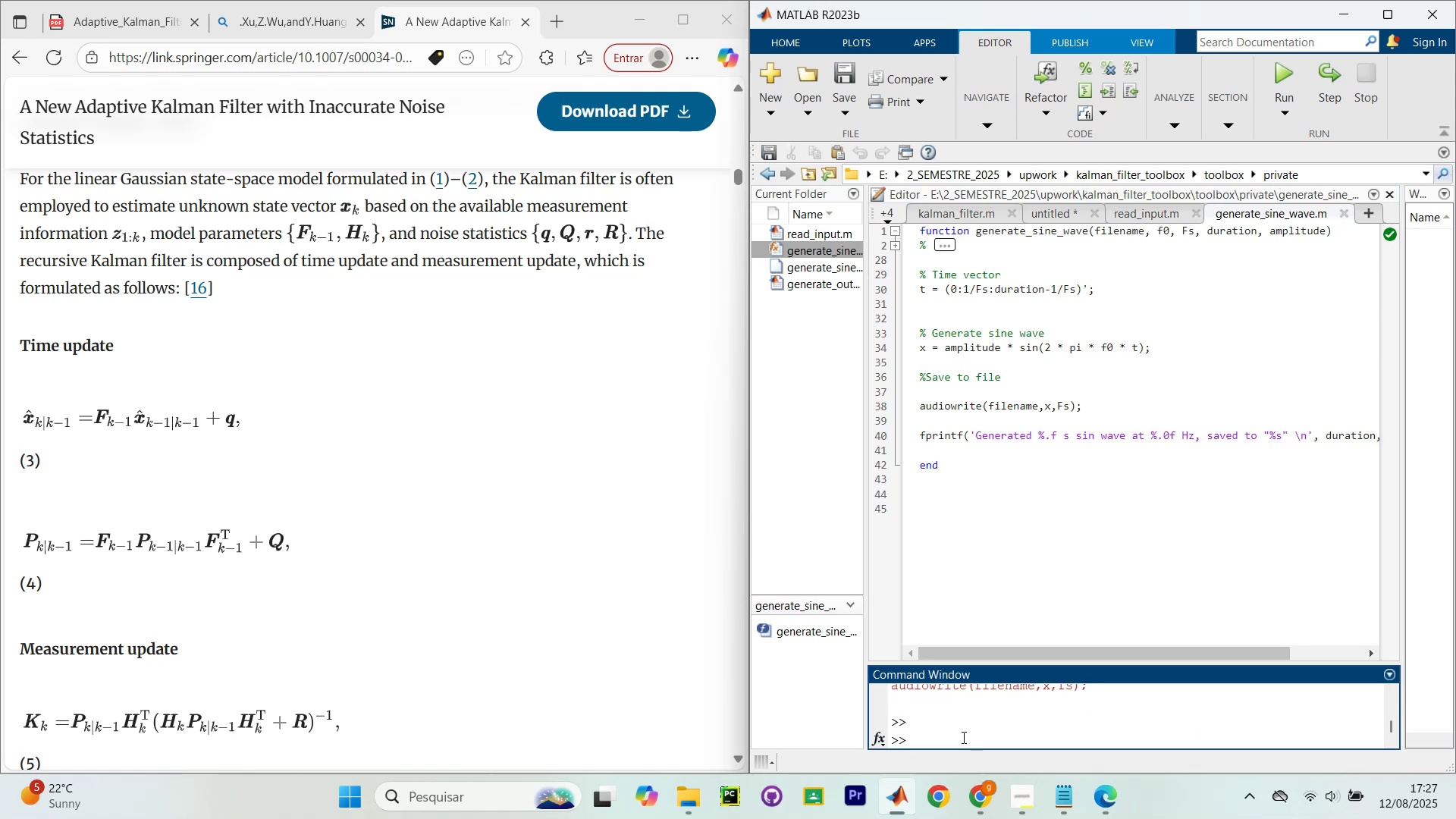 
left_click([962, 737])
 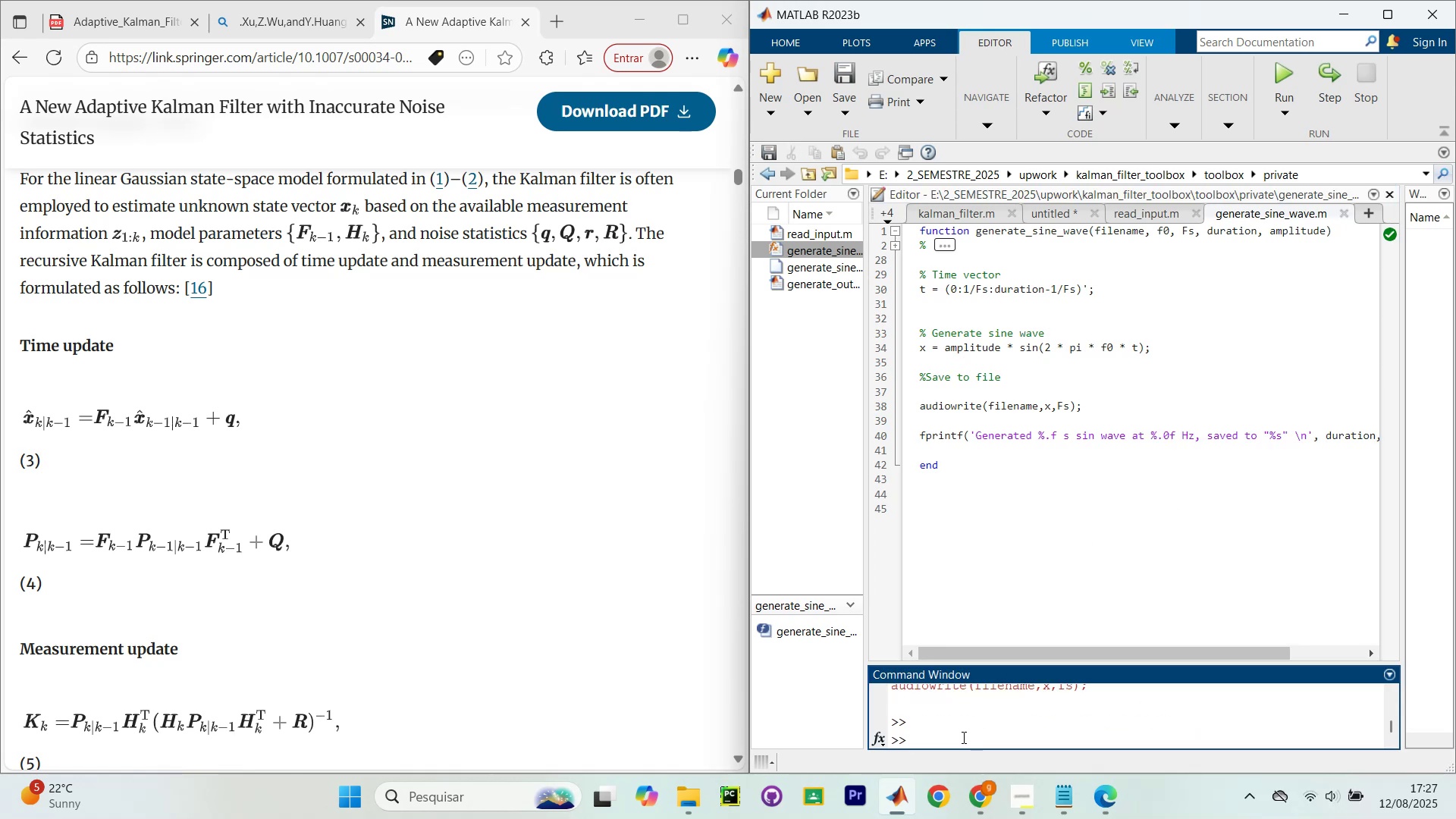 
type(ge)
key(Backspace)
key(Backspace)
key(Tab)
 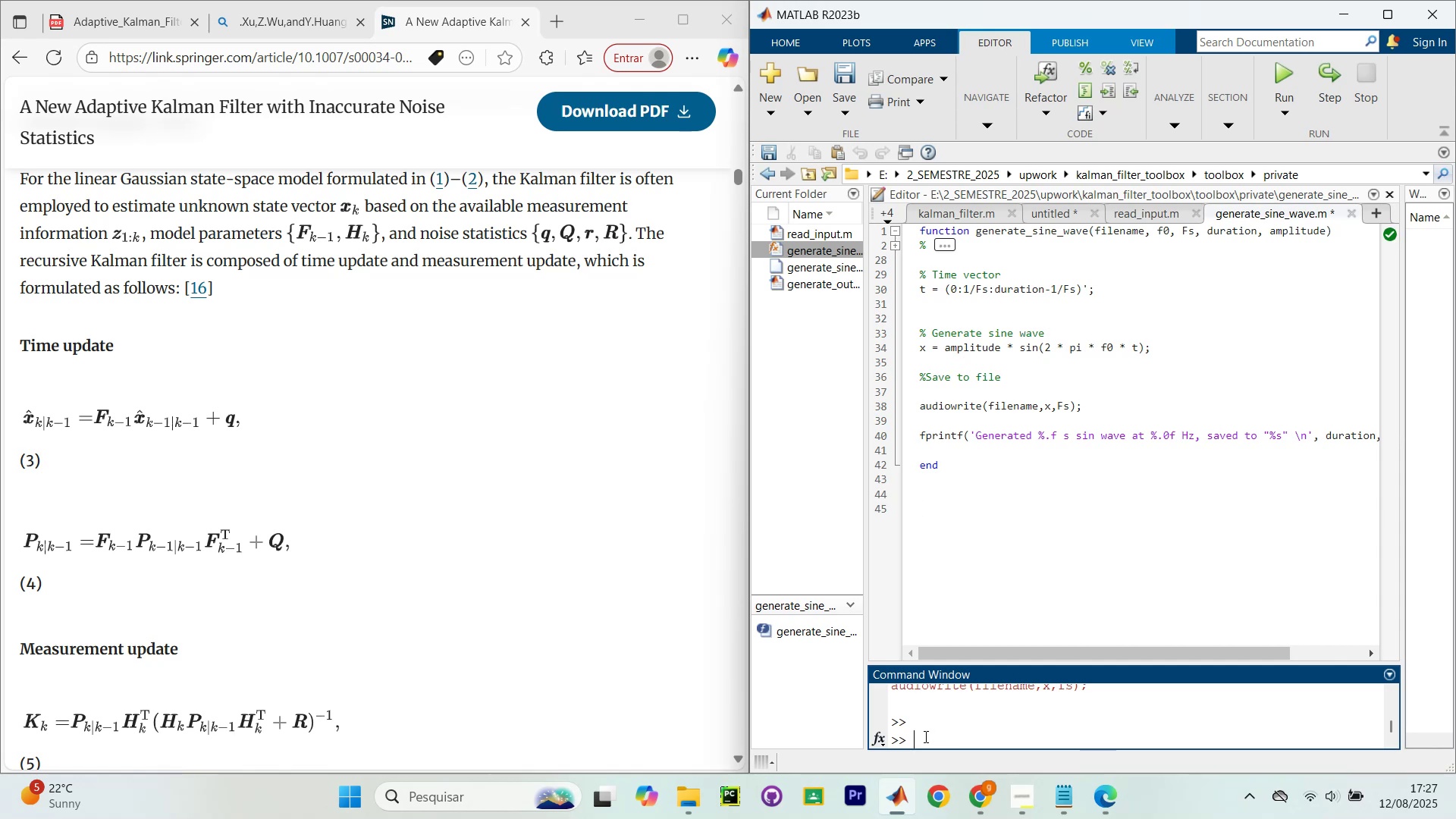 
left_click([924, 736])
 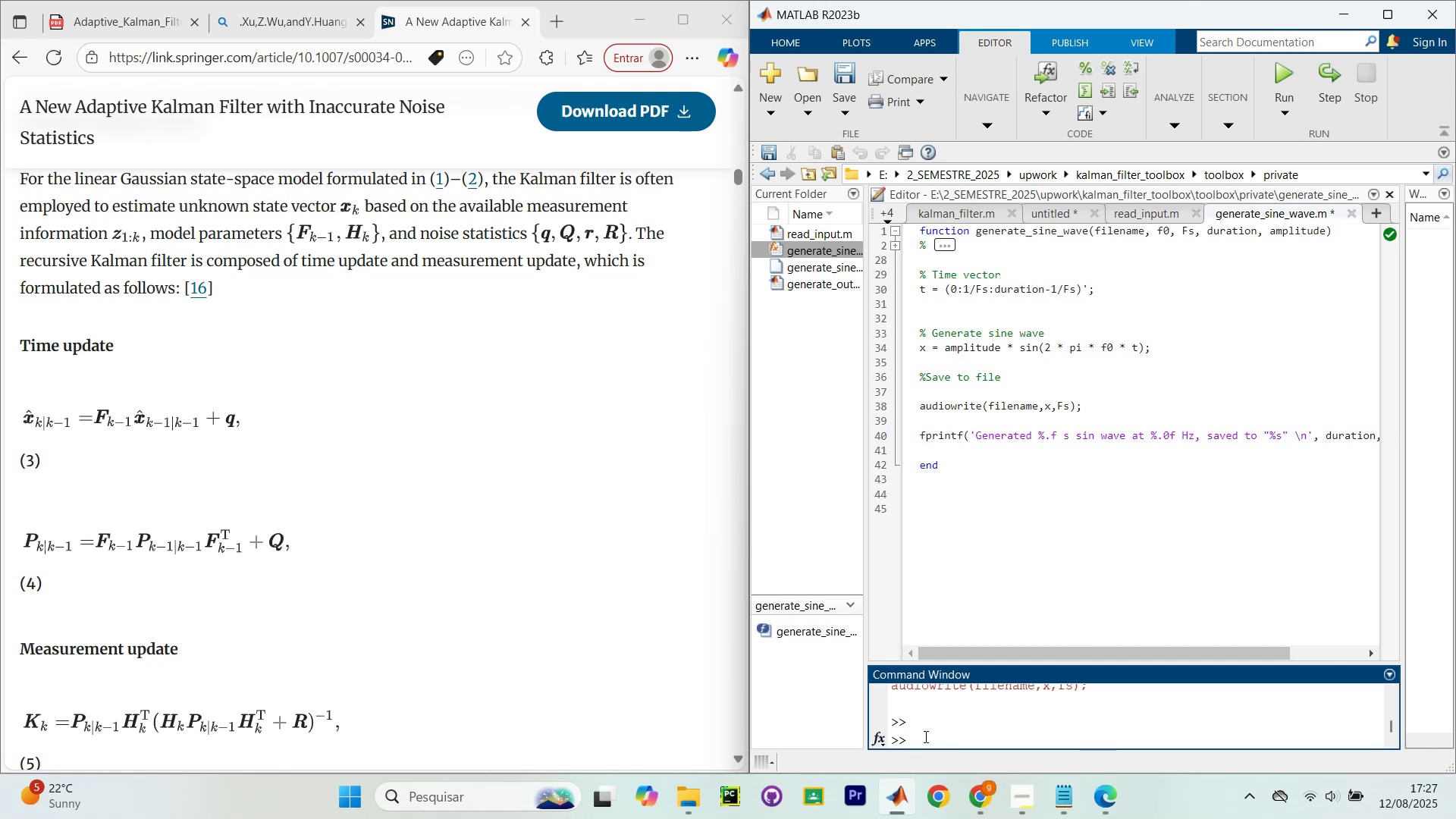 
left_click_drag(start_coordinate=[924, 736], to_coordinate=[1026, 731])
 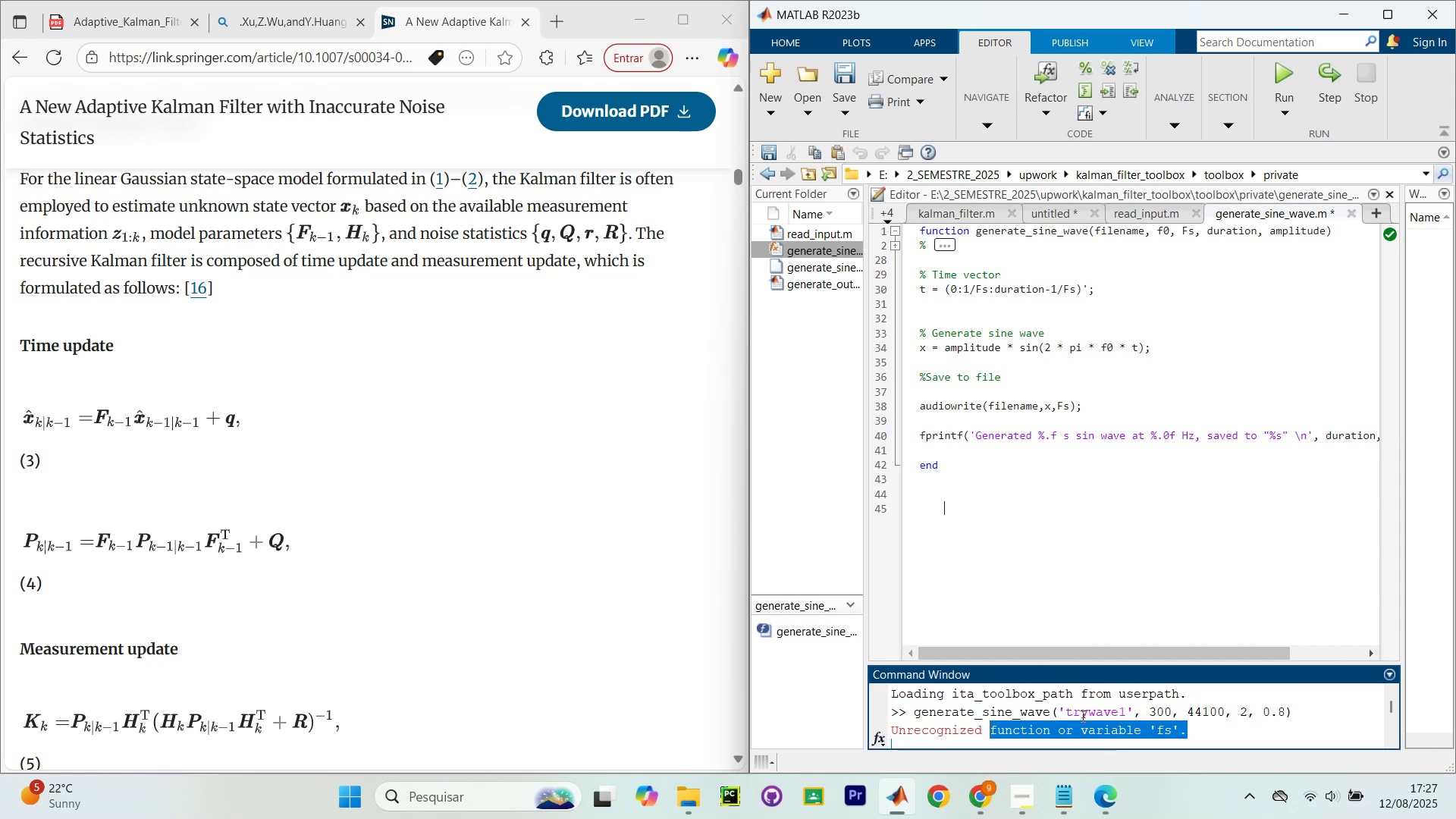 
left_click([1081, 716])
 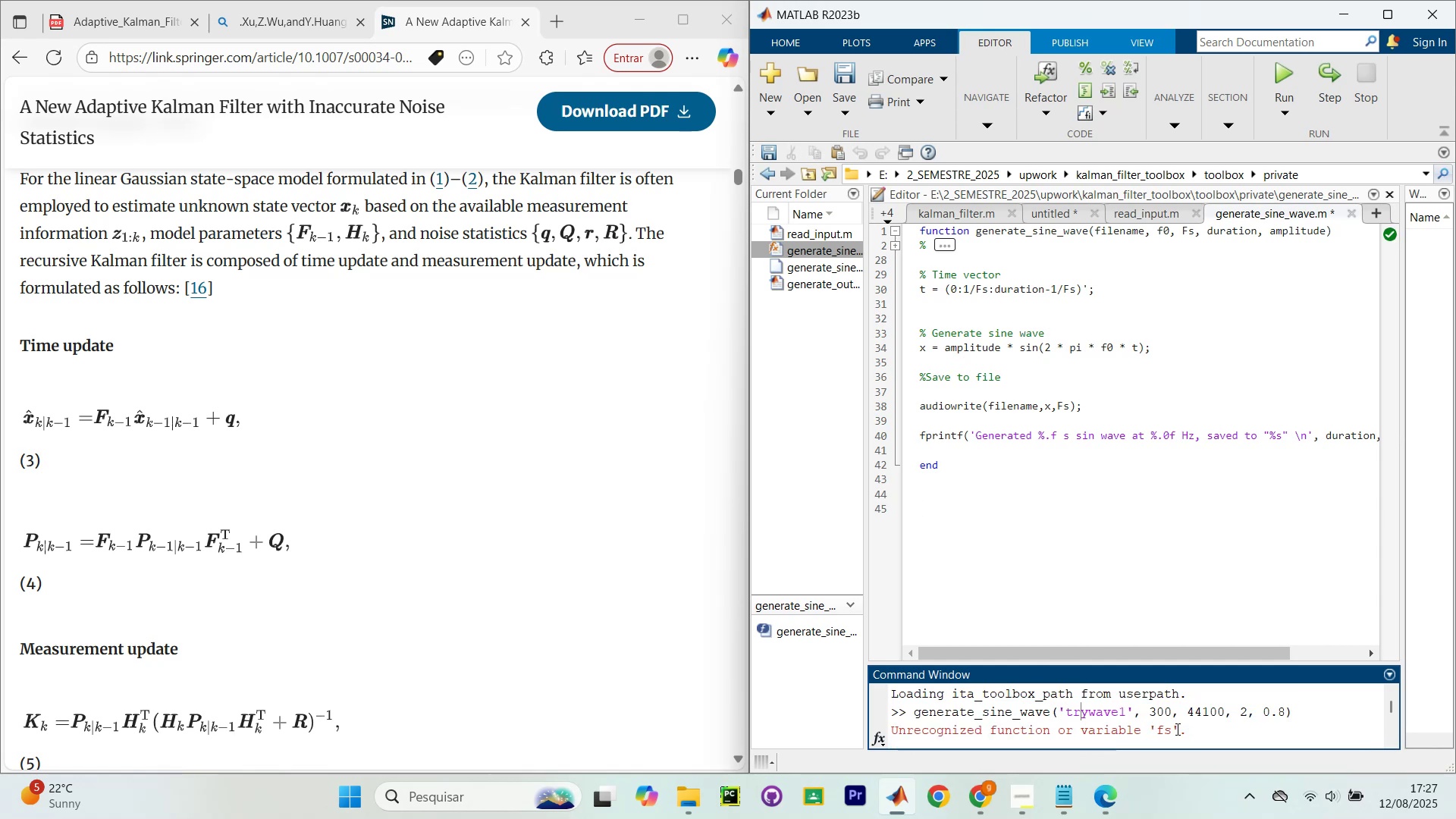 
scroll: coordinate [1188, 731], scroll_direction: down, amount: 28.0
 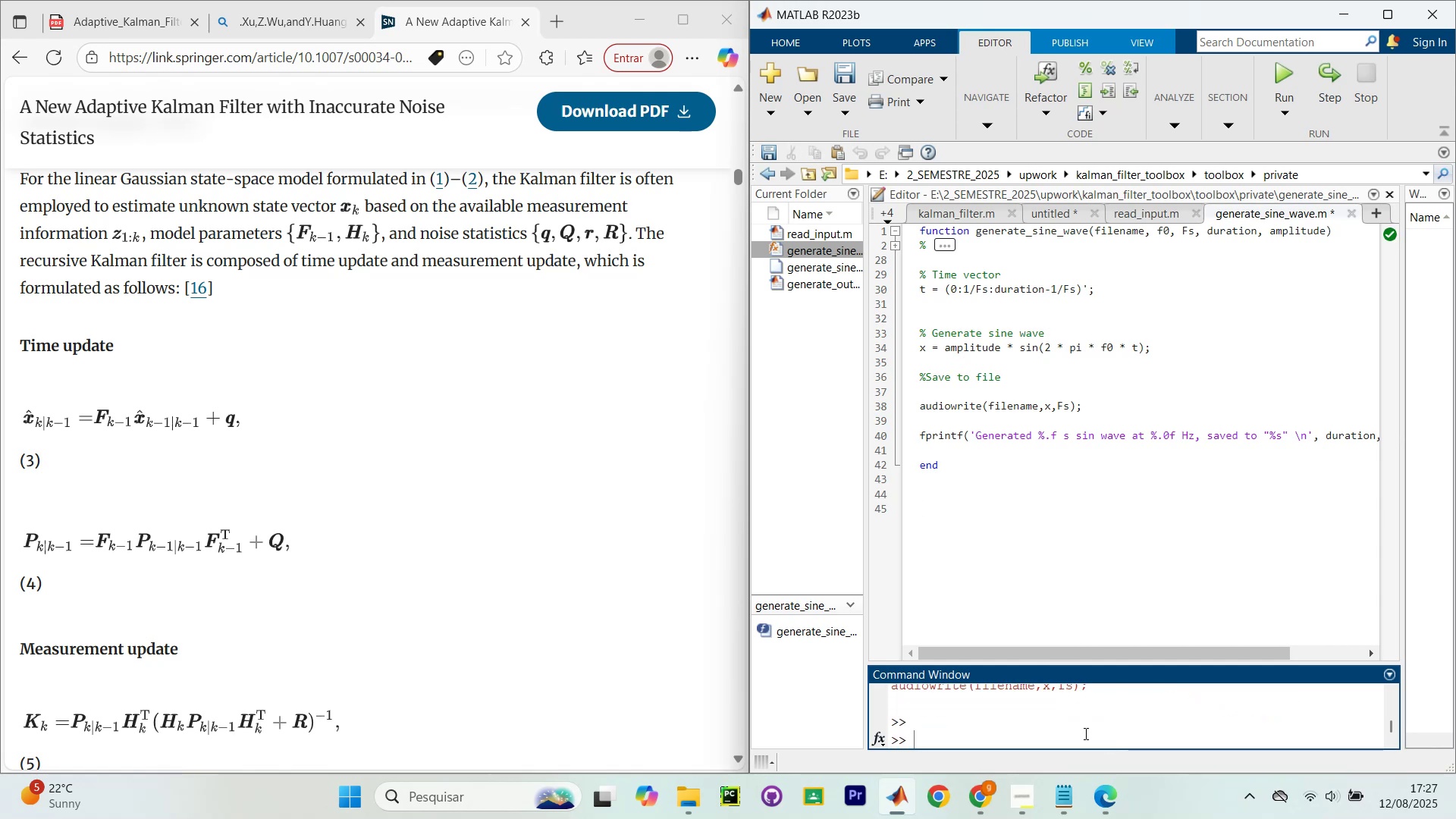 
left_click([1084, 733])
 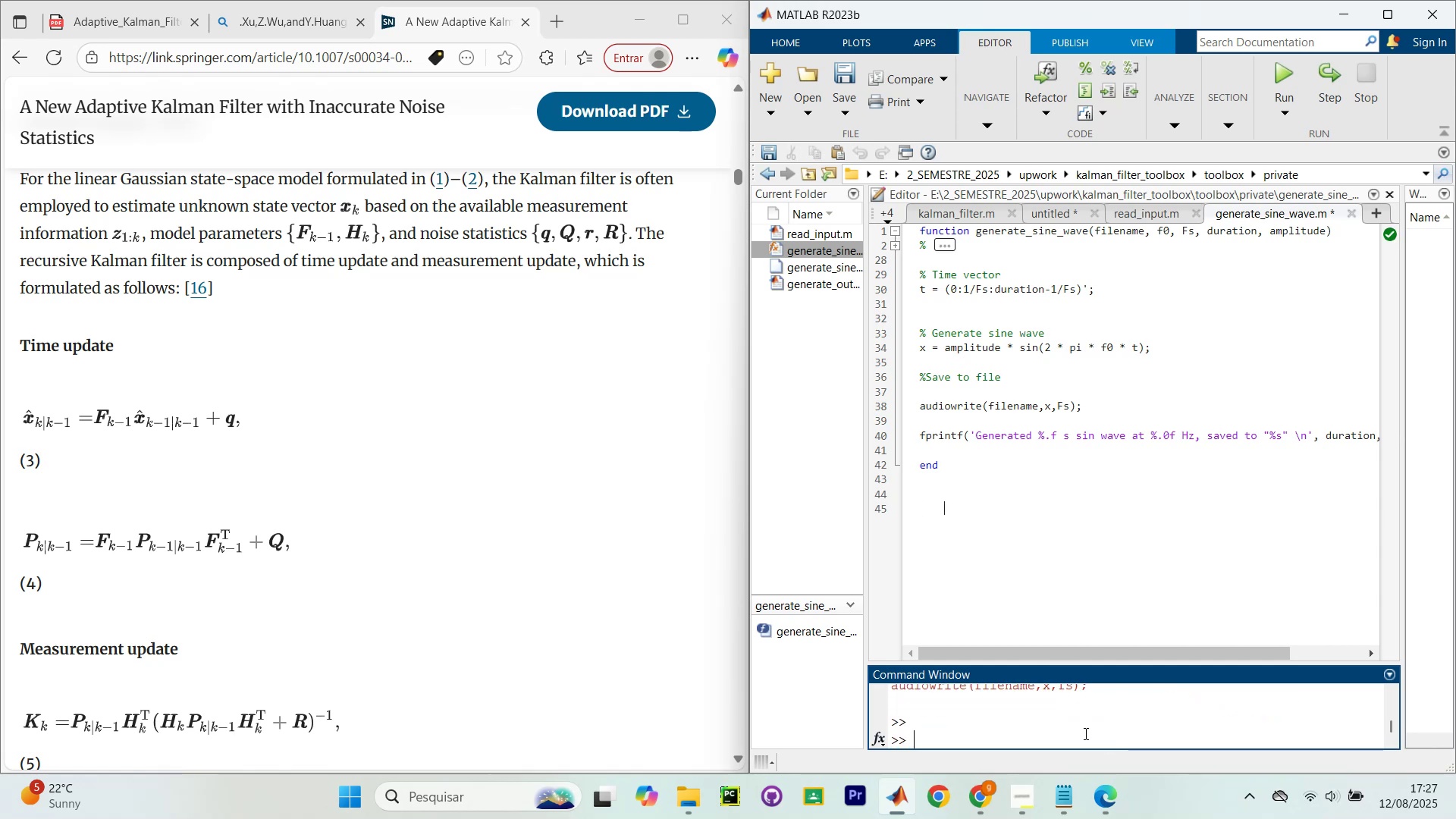 
key(Control+V)
 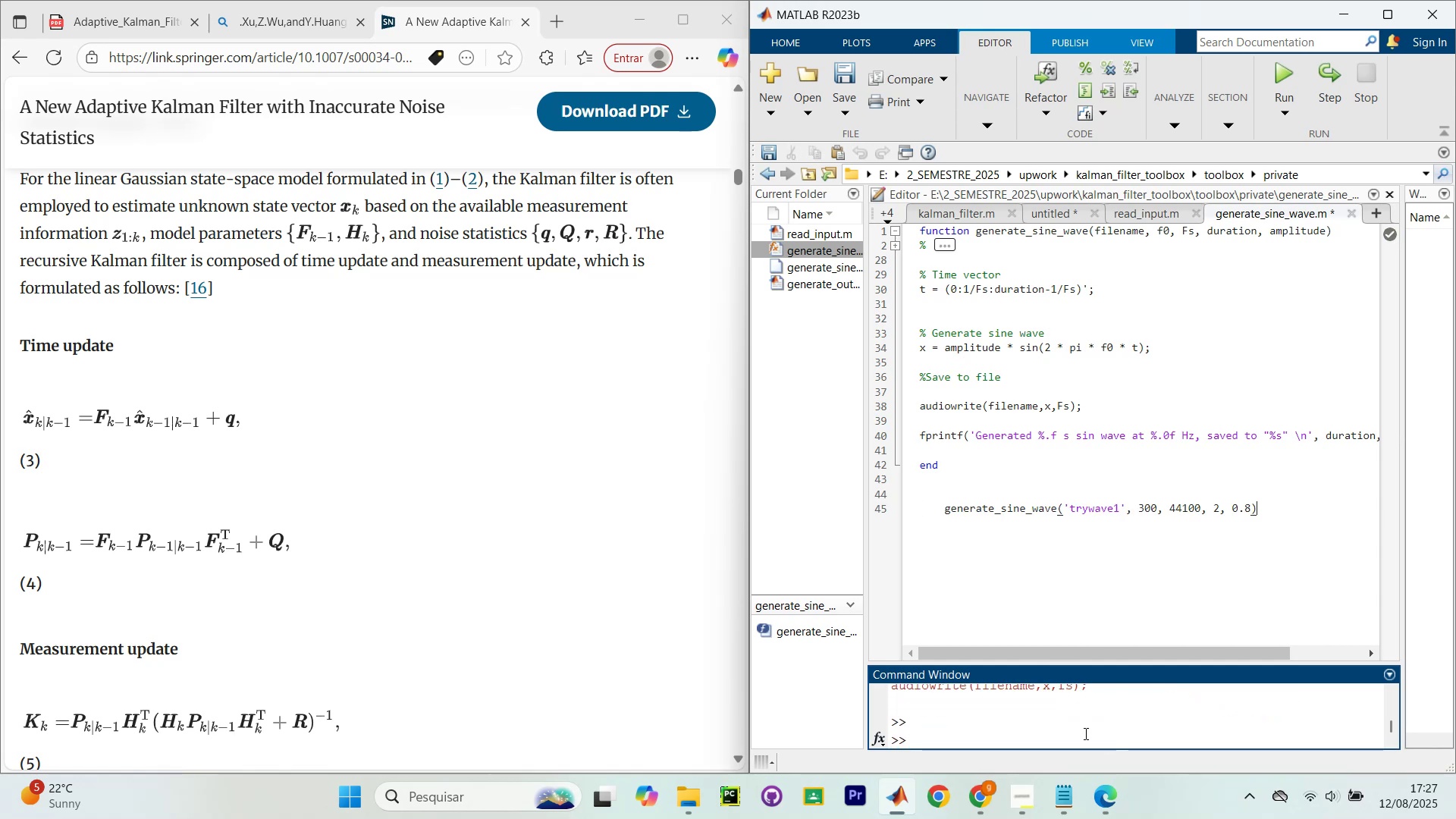 
key(Control+Z)
 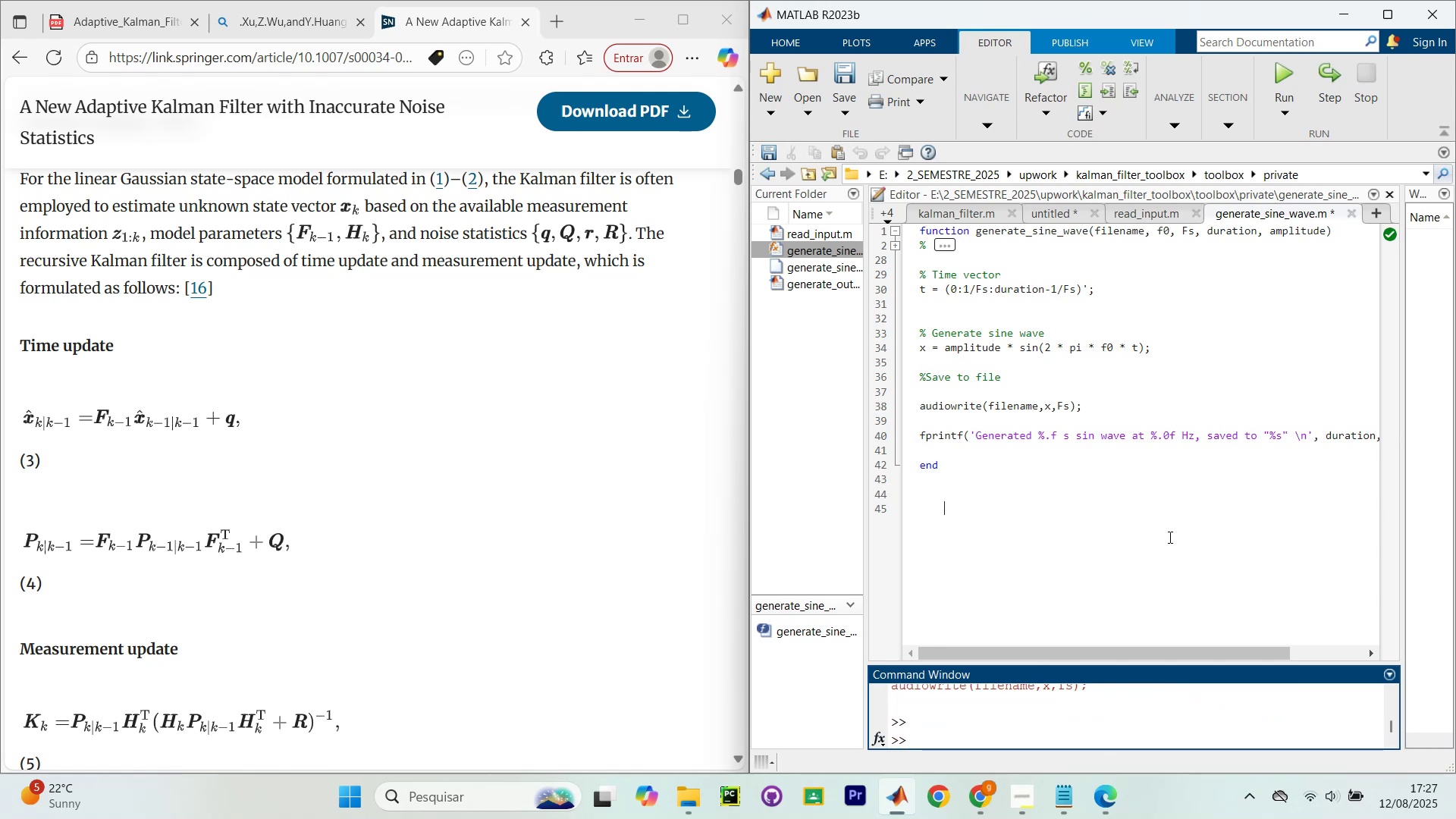 
left_click([1169, 537])
 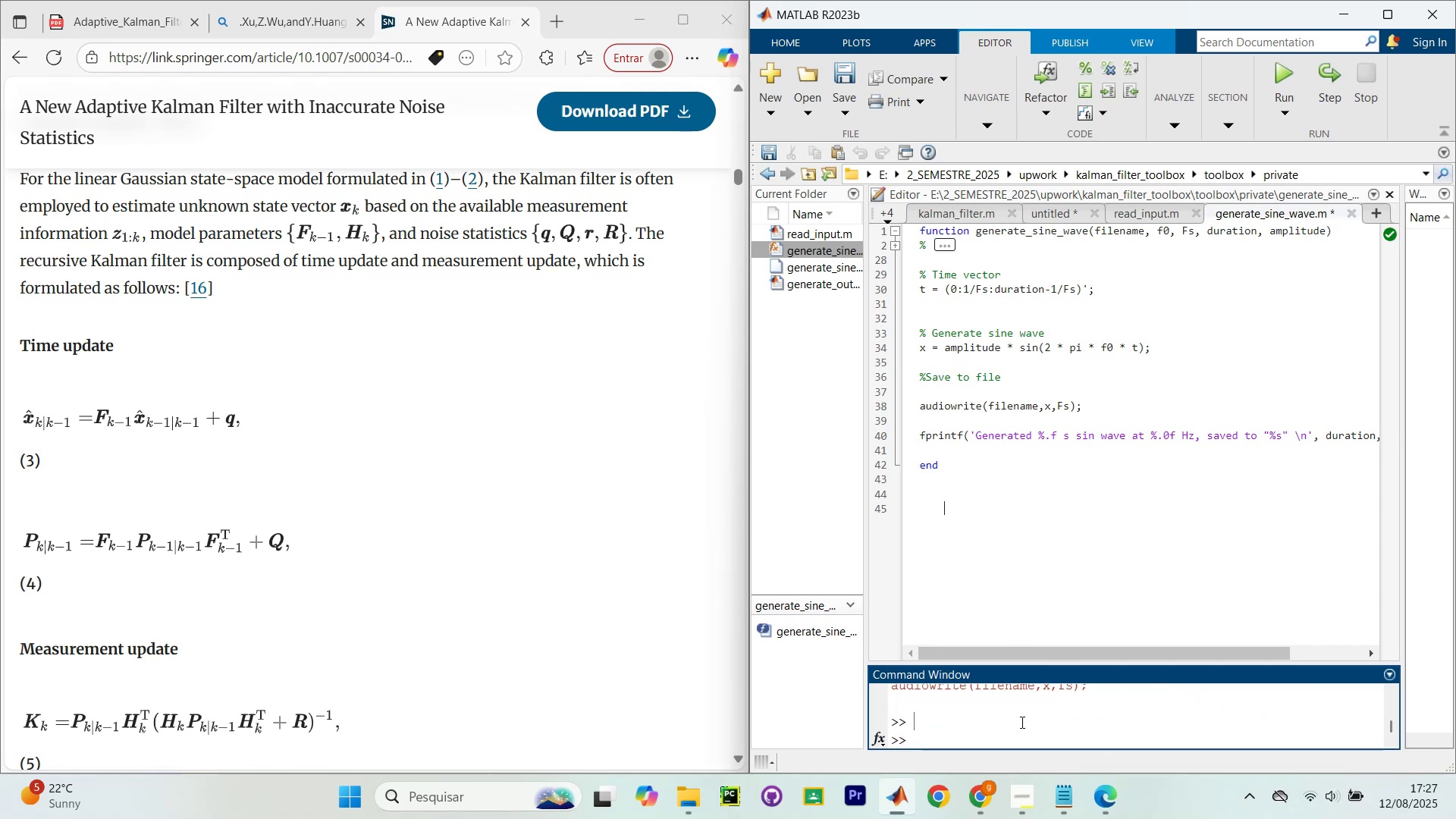 
left_click([1067, 472])
 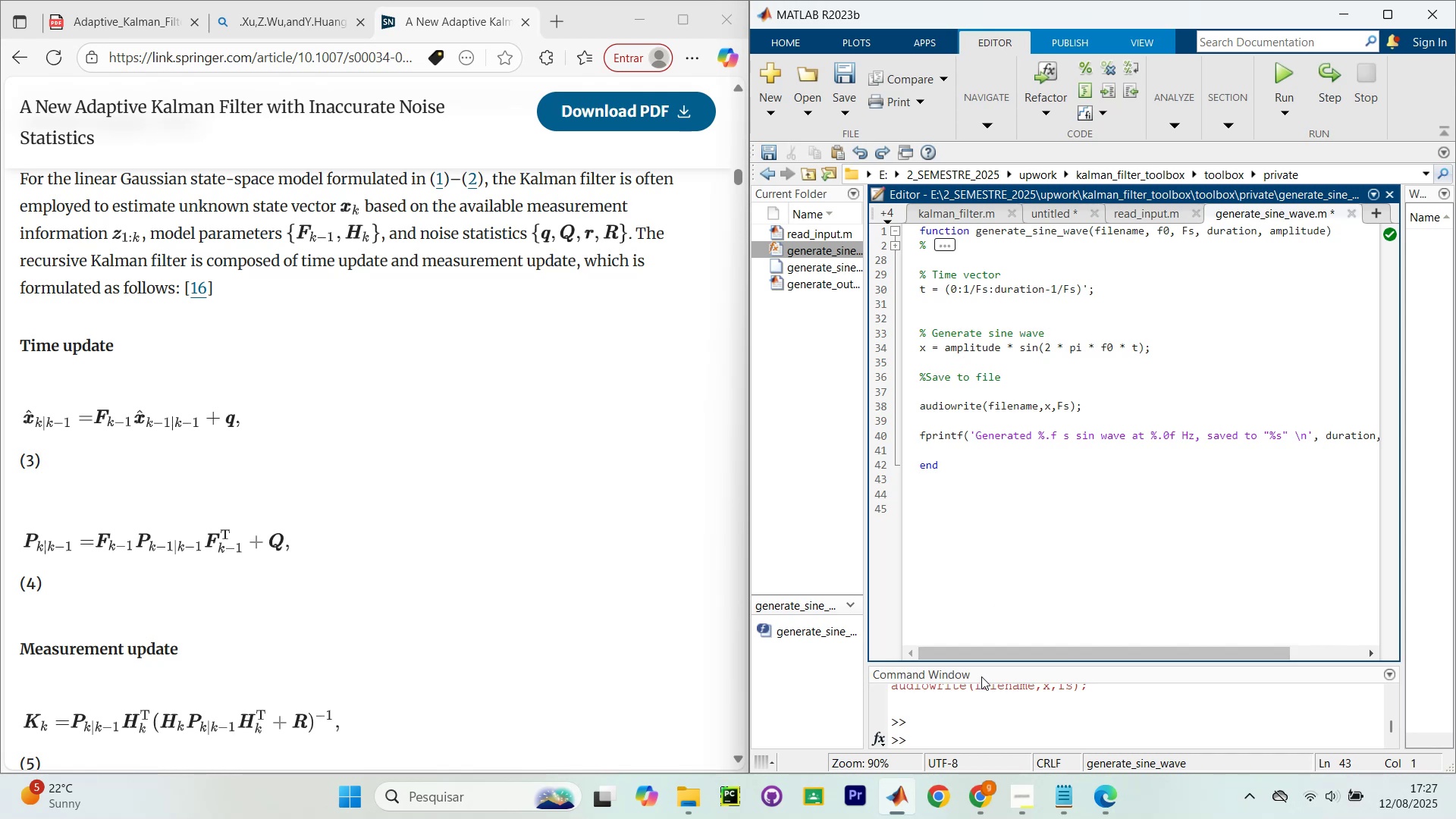 
left_click([973, 718])
 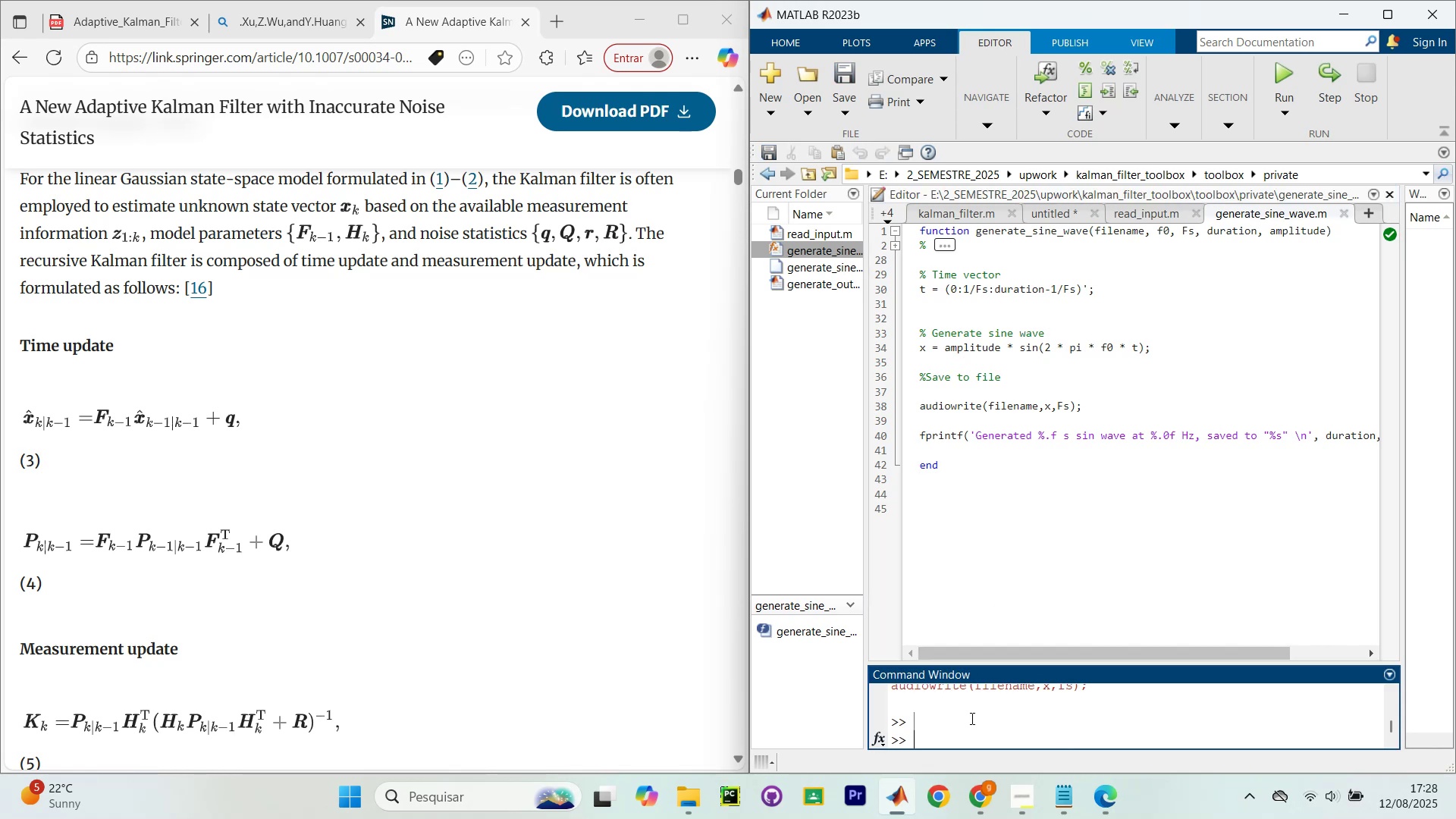 
key(Control+V)
 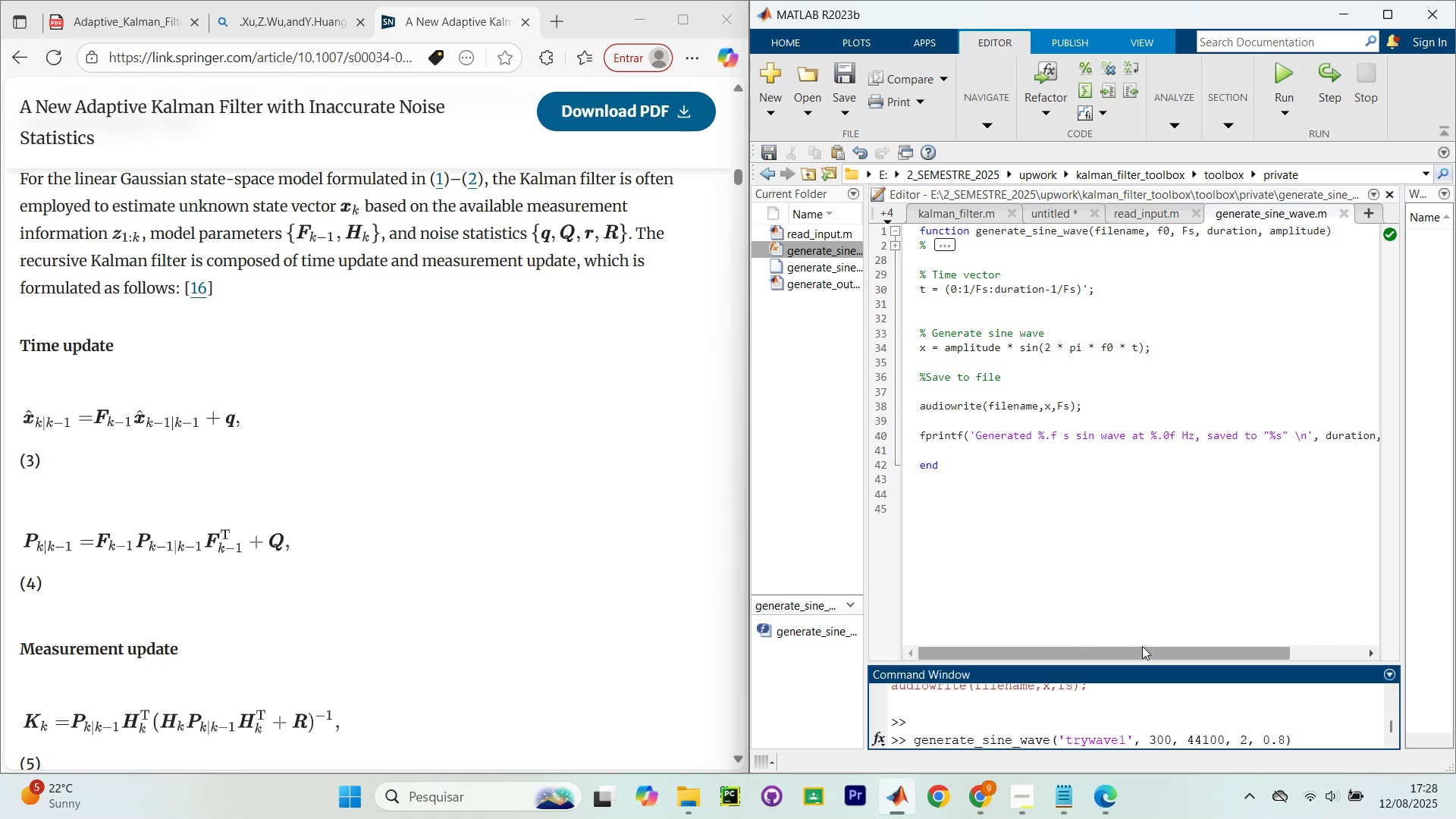 
key(Enter)
 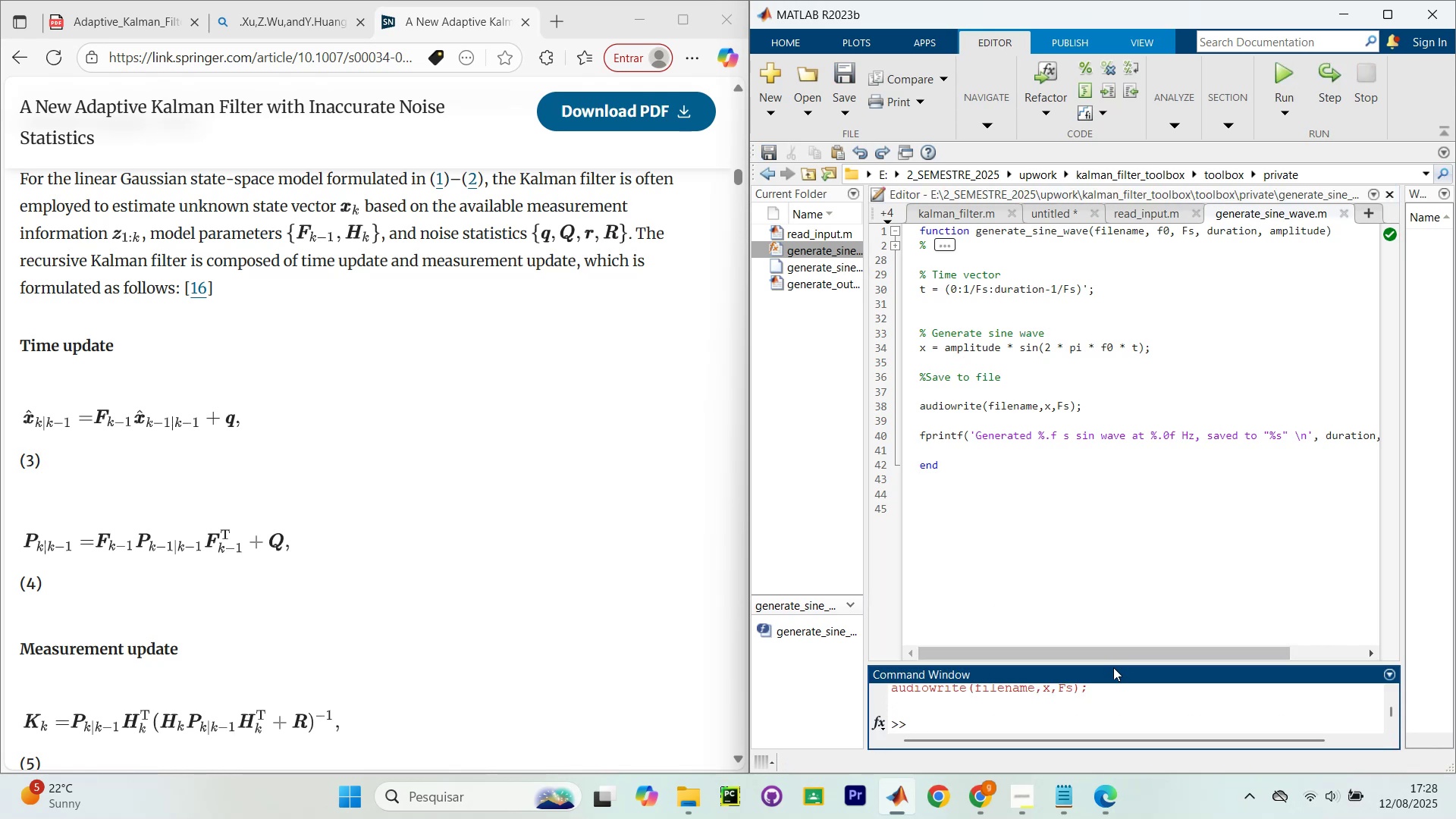 
left_click_drag(start_coordinate=[1114, 664], to_coordinate=[1136, 510])
 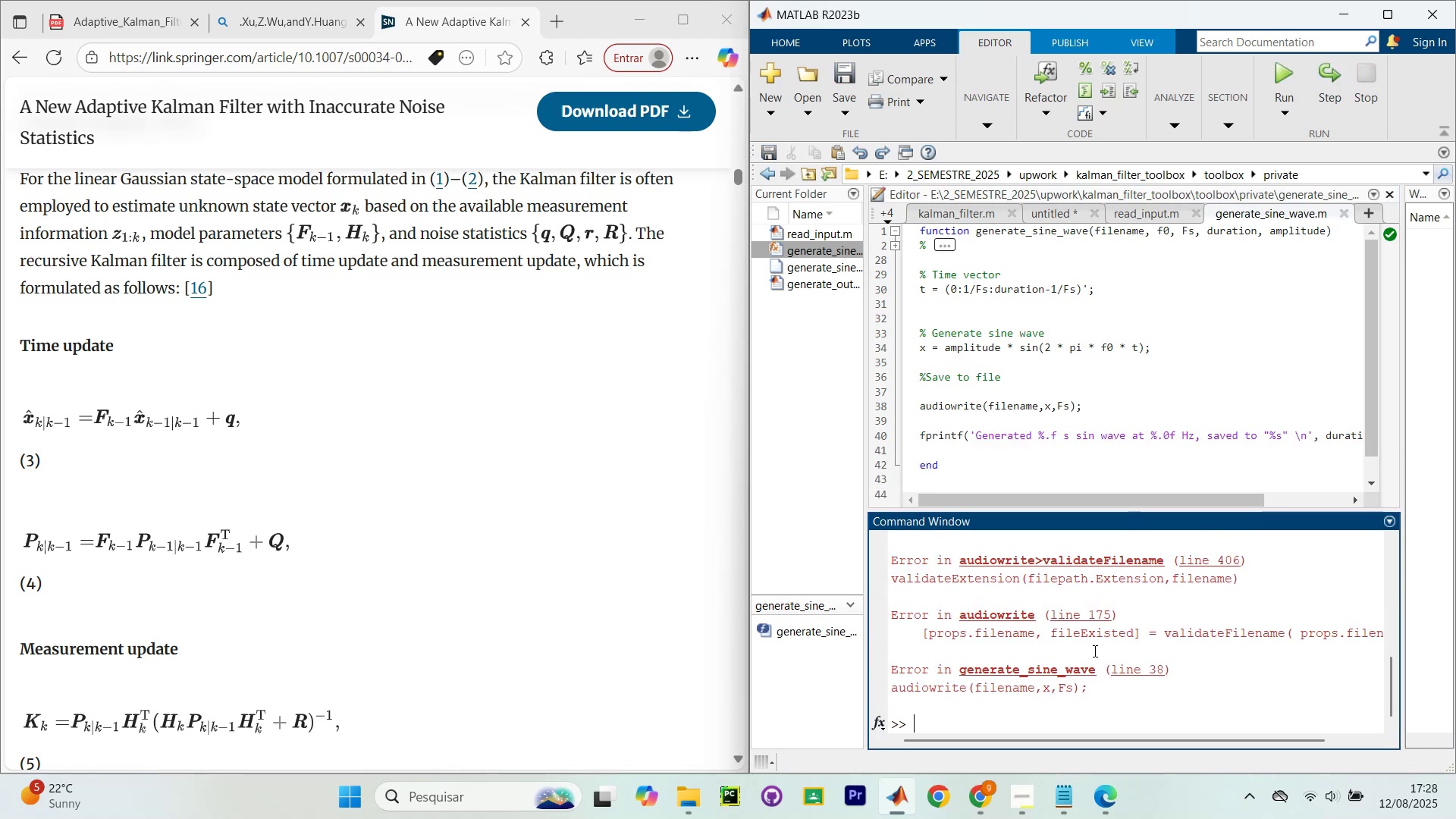 
scroll: coordinate [1093, 652], scroll_direction: up, amount: 5.0
 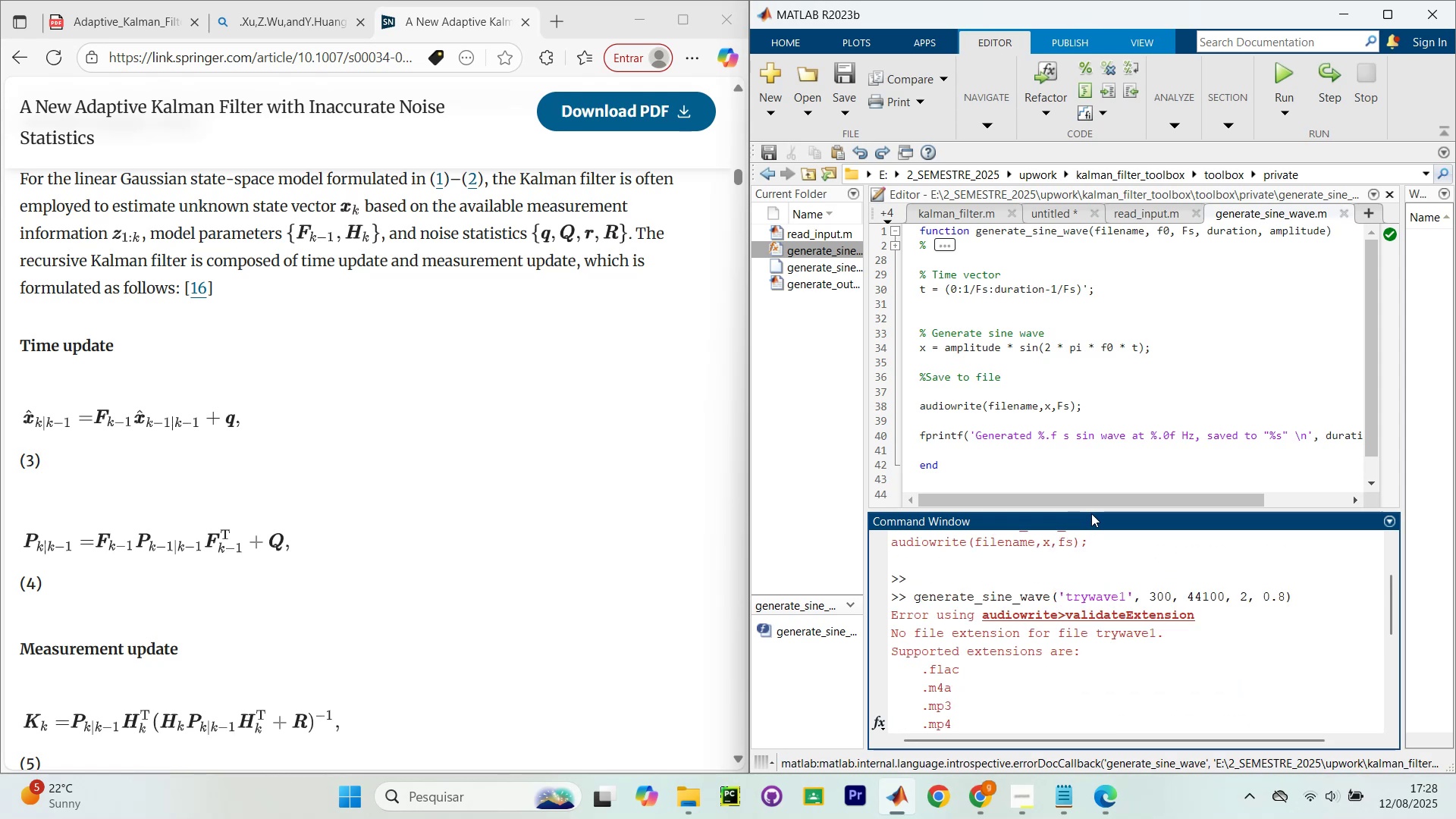 
wait(6.55)
 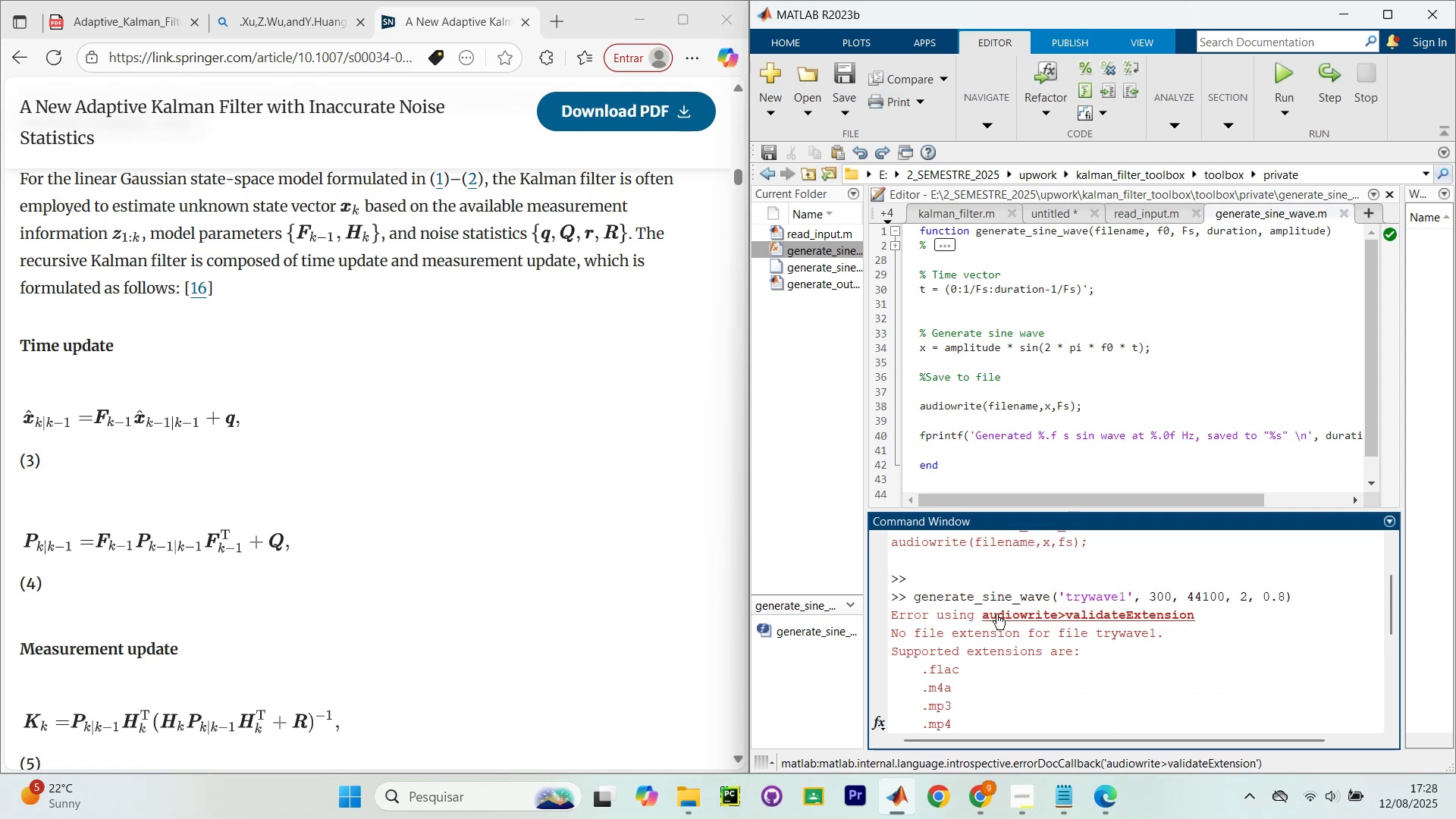 
scroll: coordinate [1090, 670], scroll_direction: none, amount: 0.0
 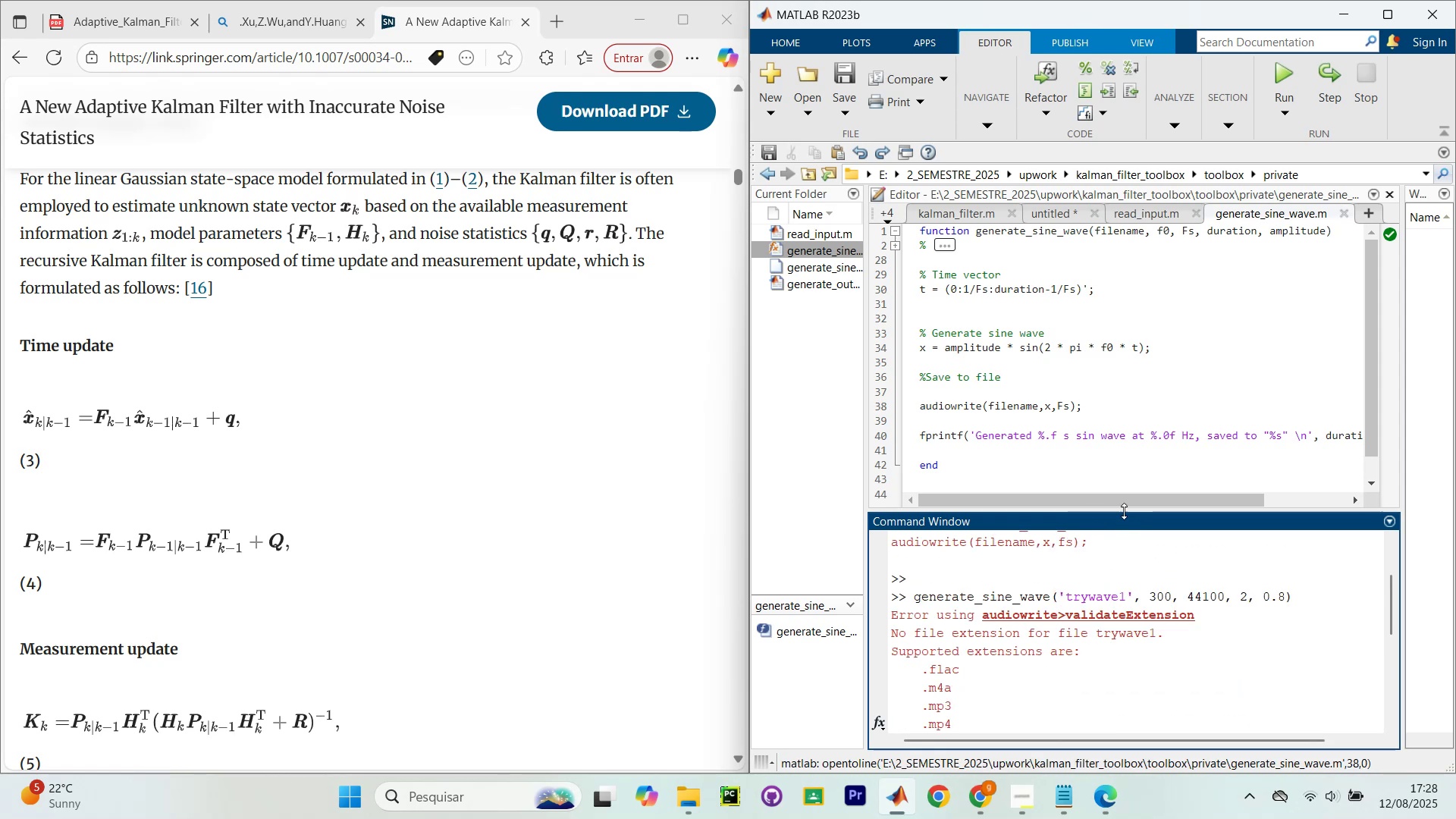 
left_click_drag(start_coordinate=[1128, 508], to_coordinate=[1072, 818])
 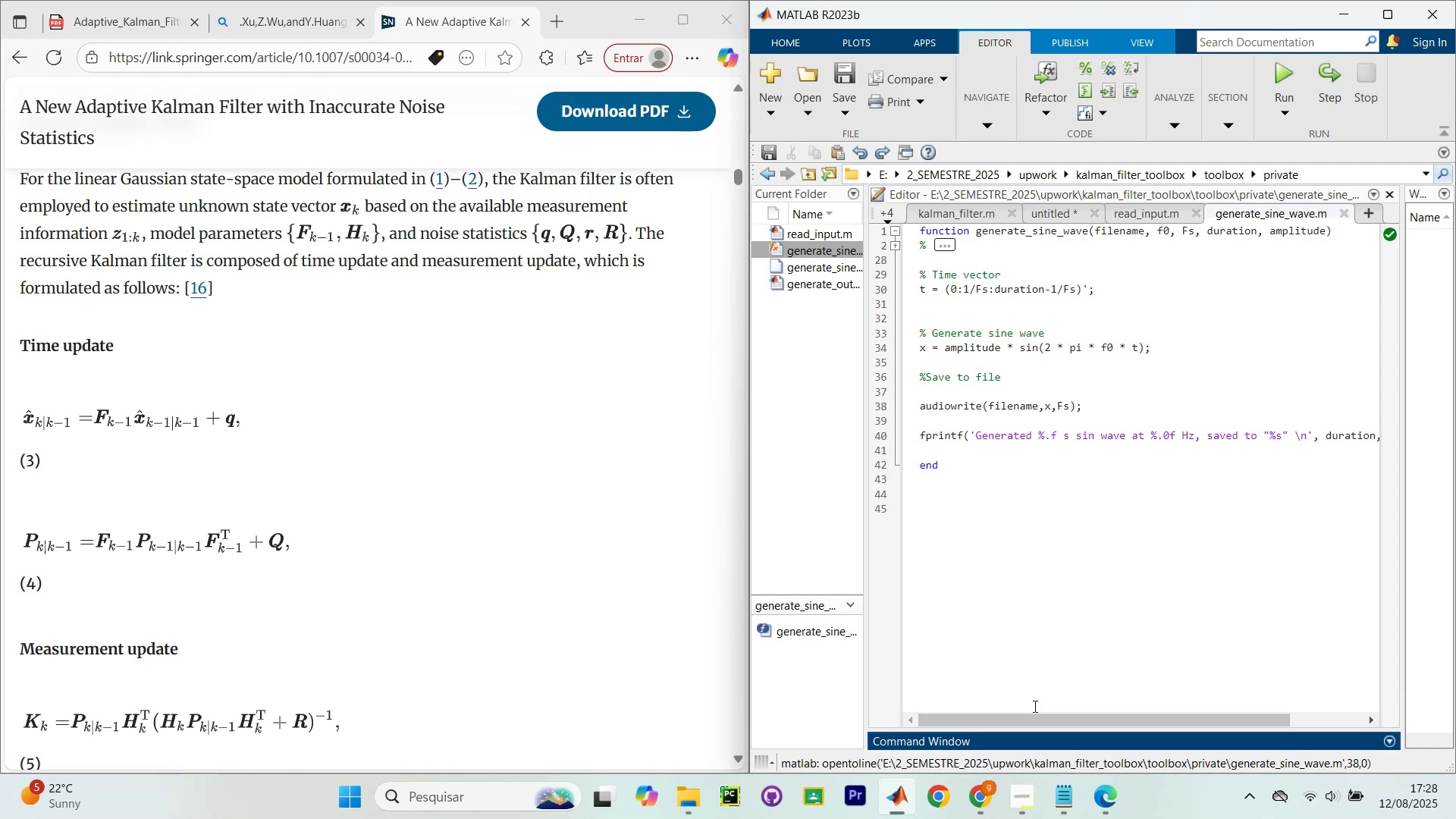 
left_click_drag(start_coordinate=[1043, 730], to_coordinate=[1109, 422])
 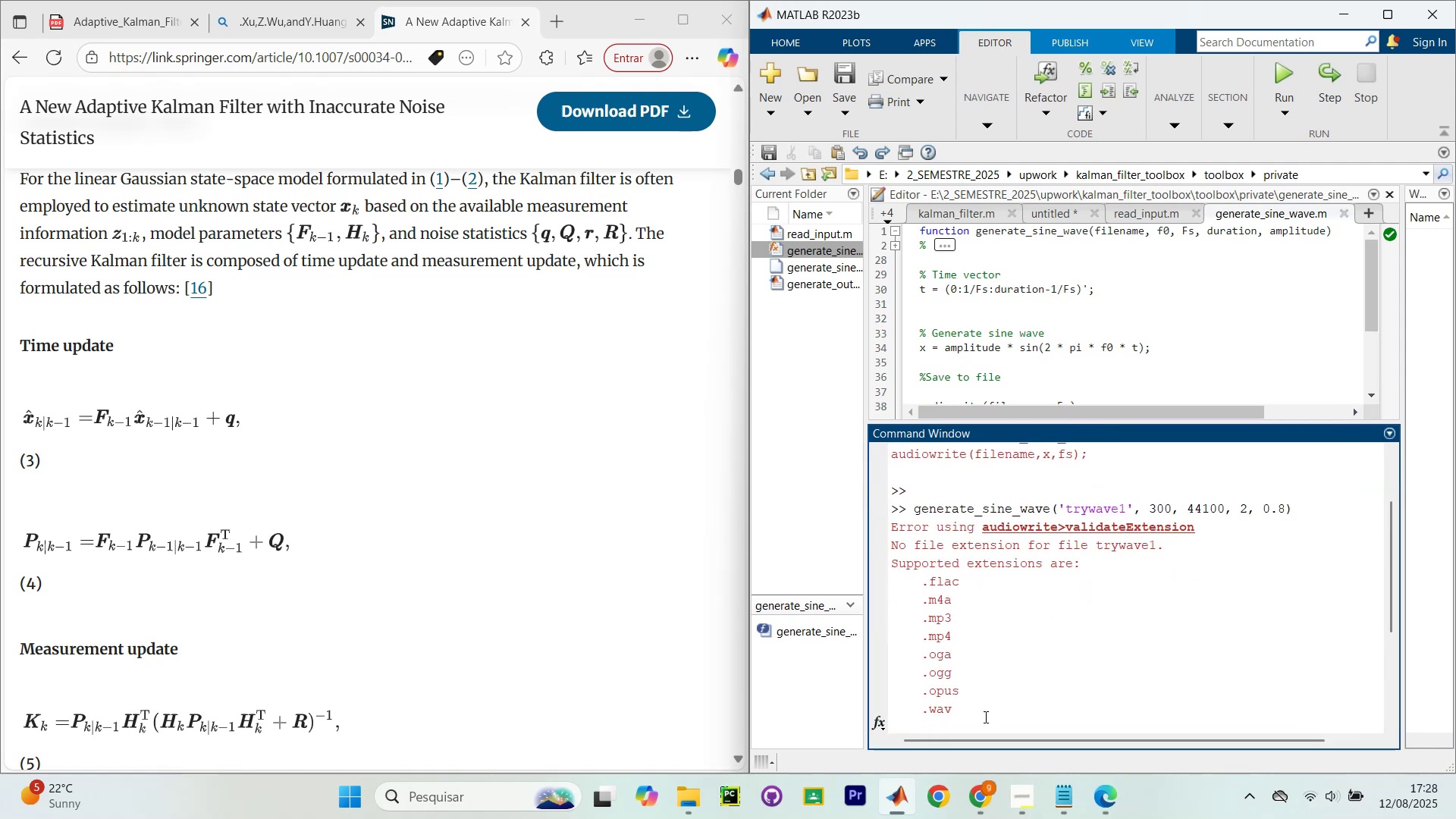 
scroll: coordinate [984, 717], scroll_direction: down, amount: 10.0
 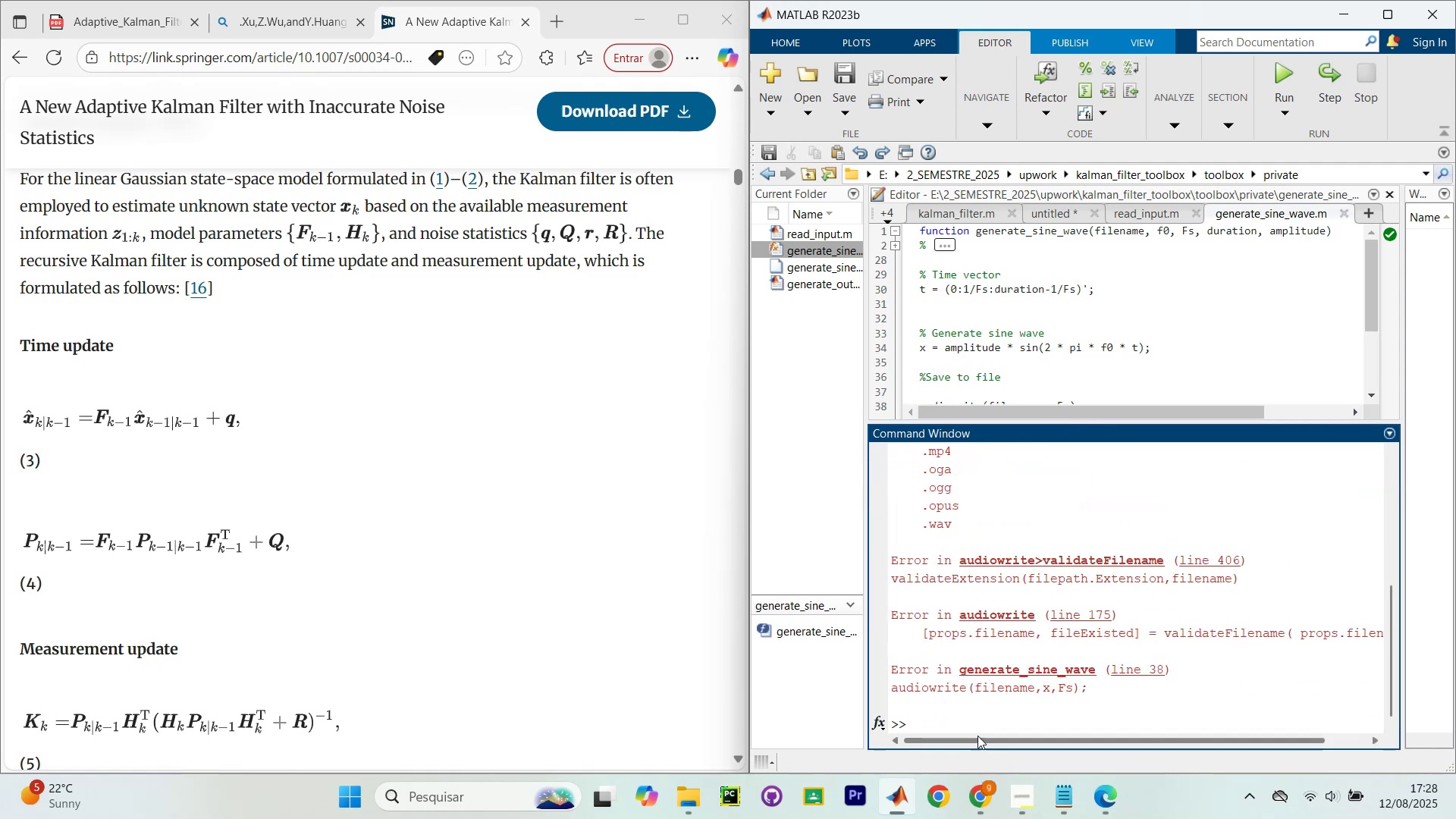 
left_click([996, 723])
 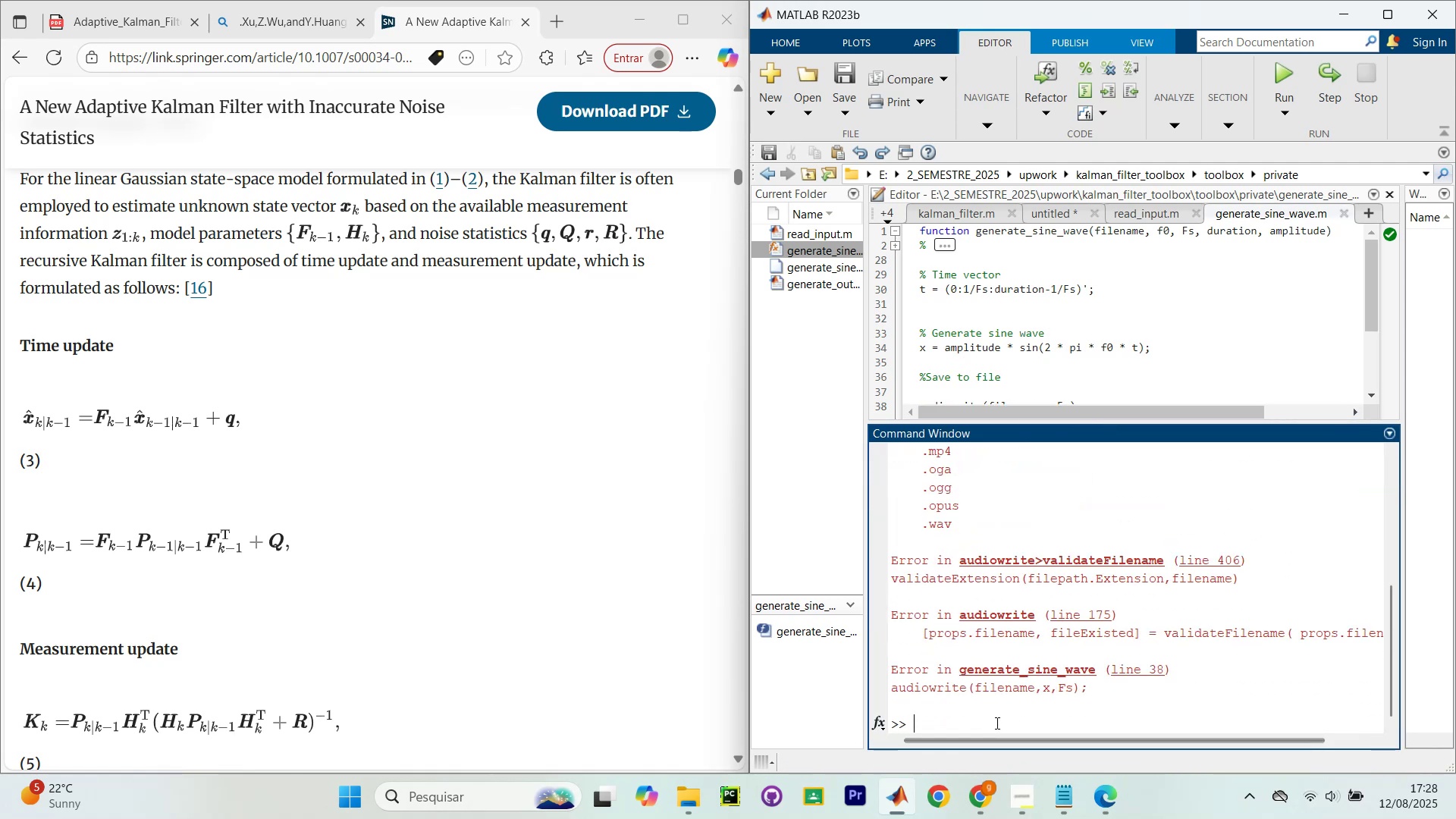 
key(Control+V)
 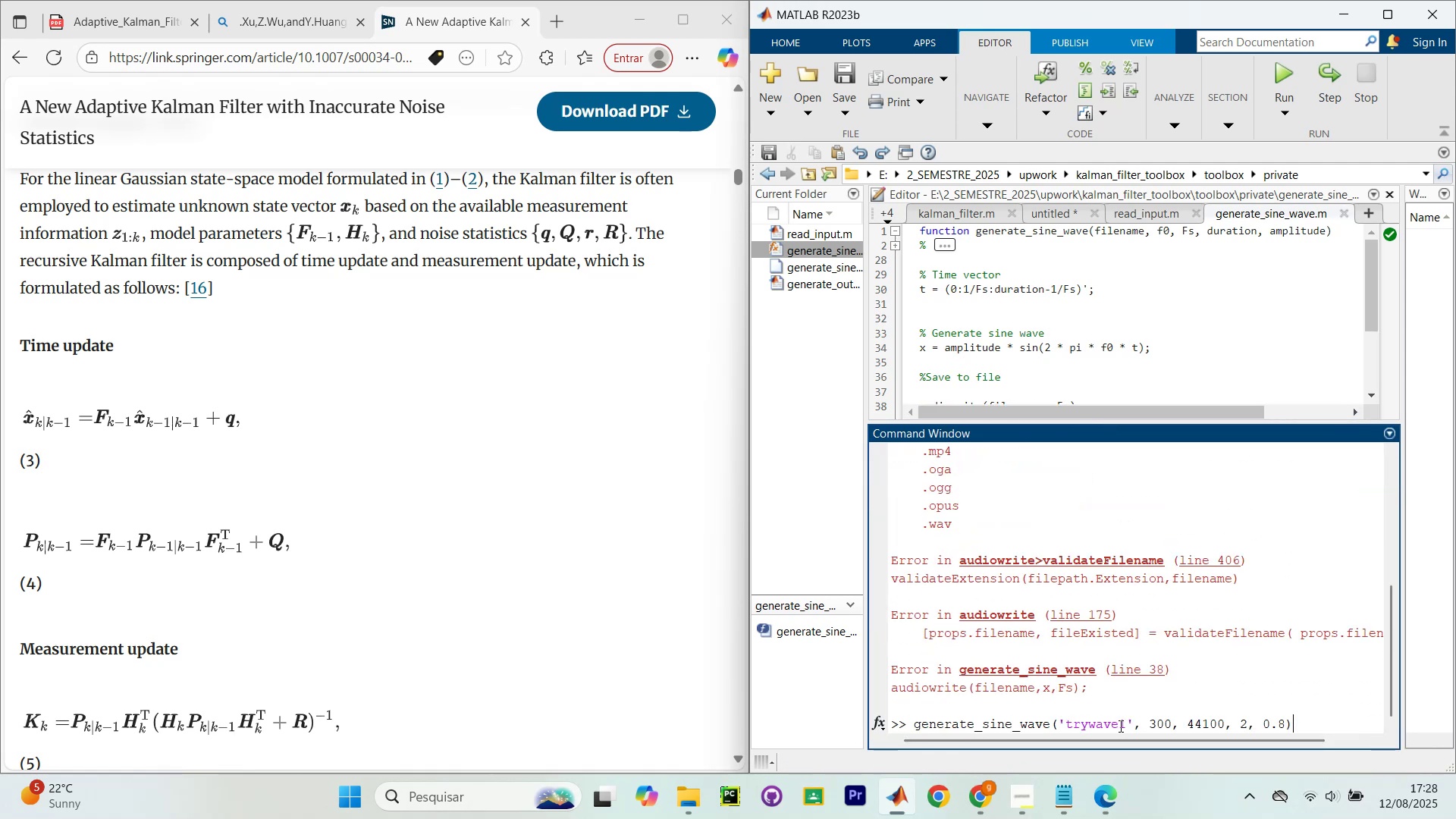 
left_click([1122, 726])
 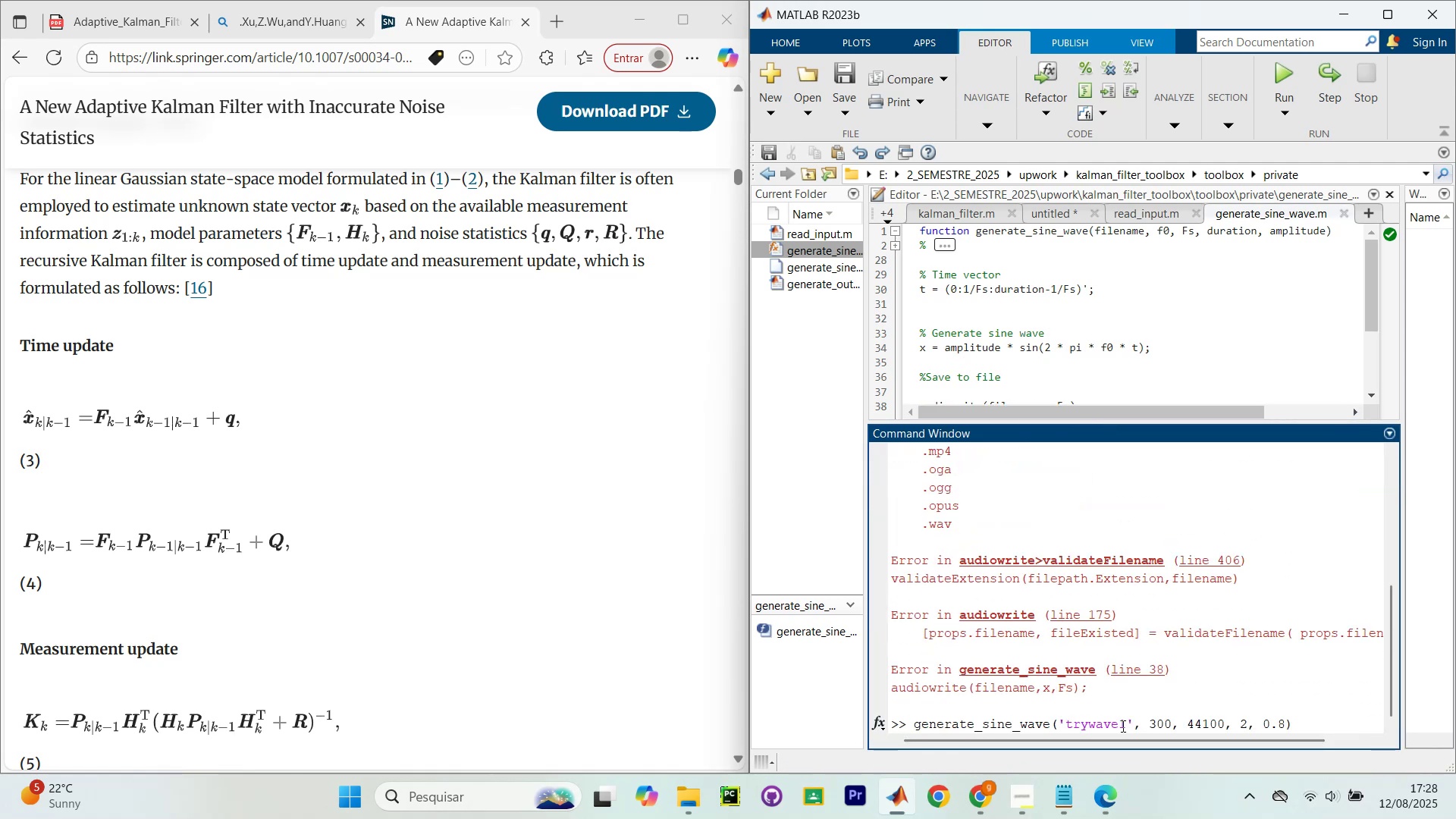 
key(ArrowRight)
 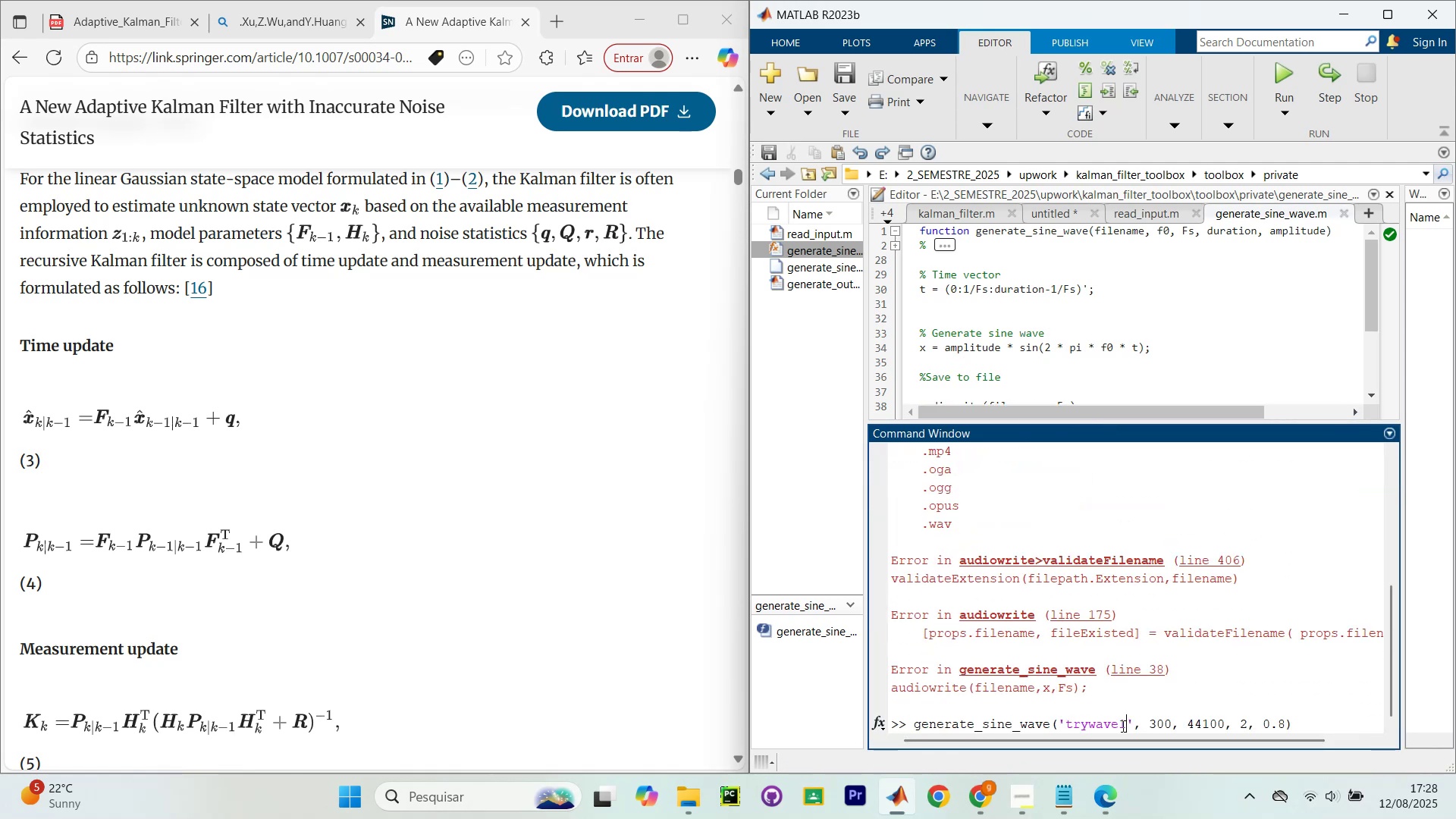 
type(.wav)
 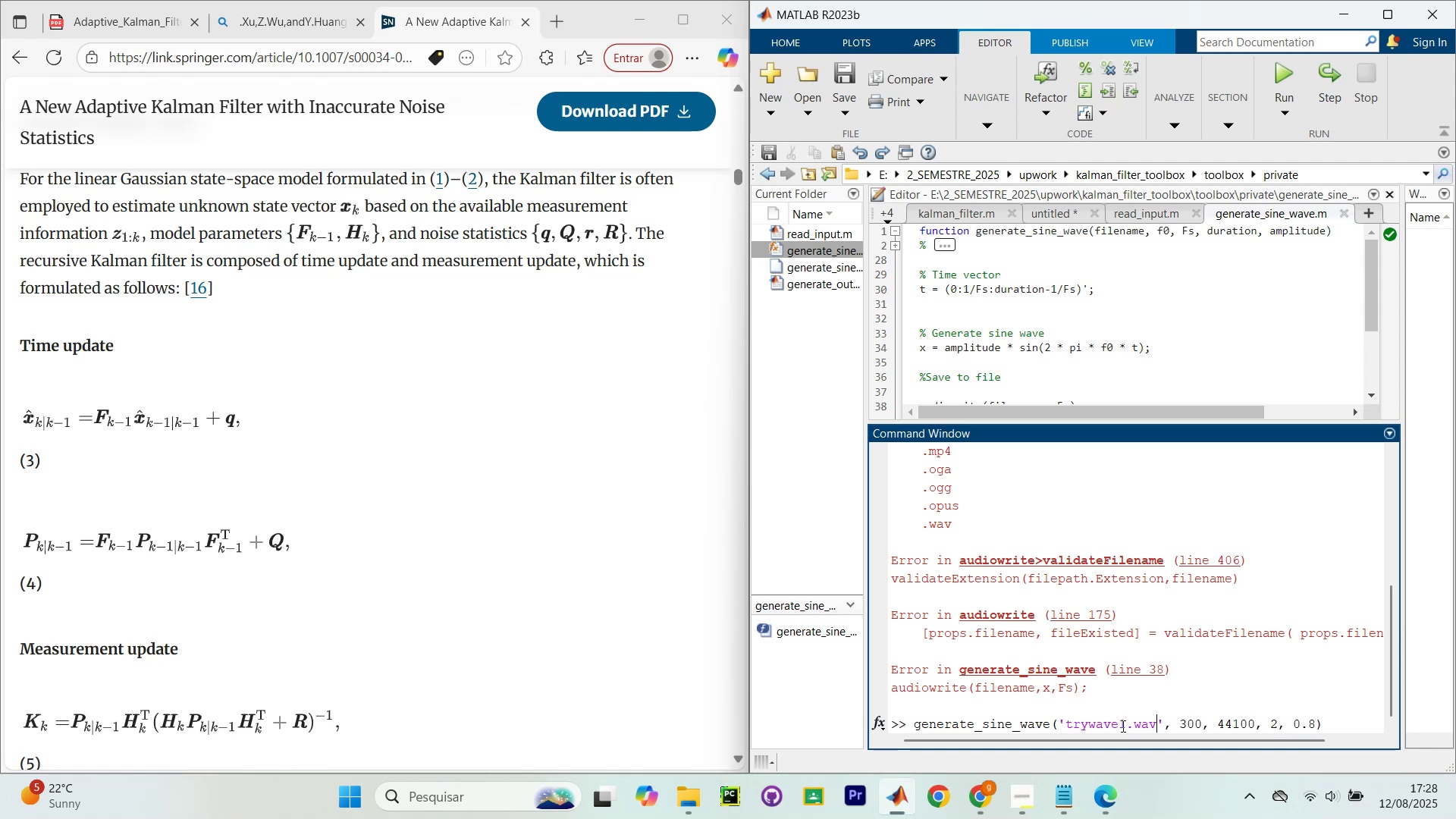 
key(Enter)
 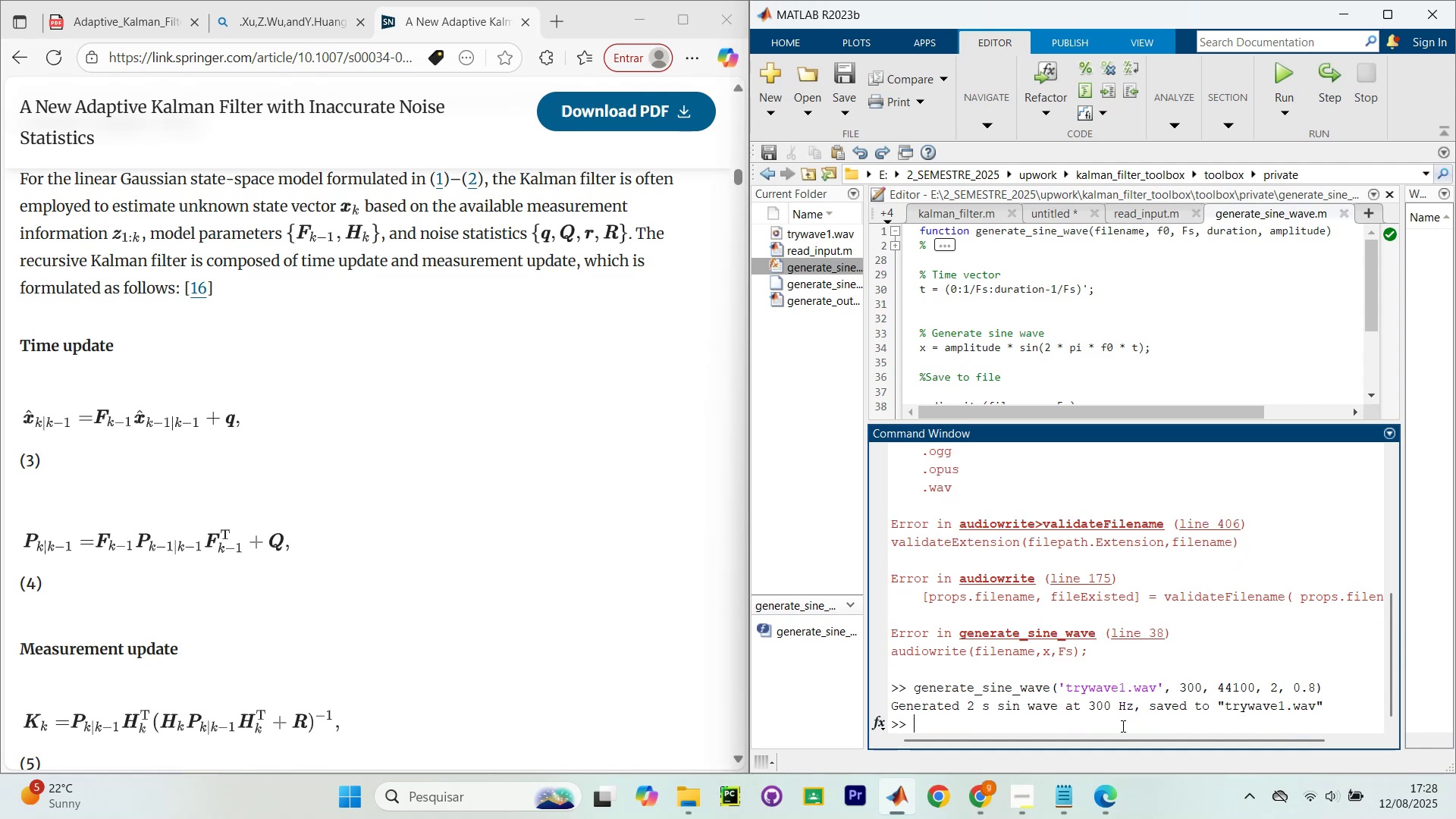 
wait(8.5)
 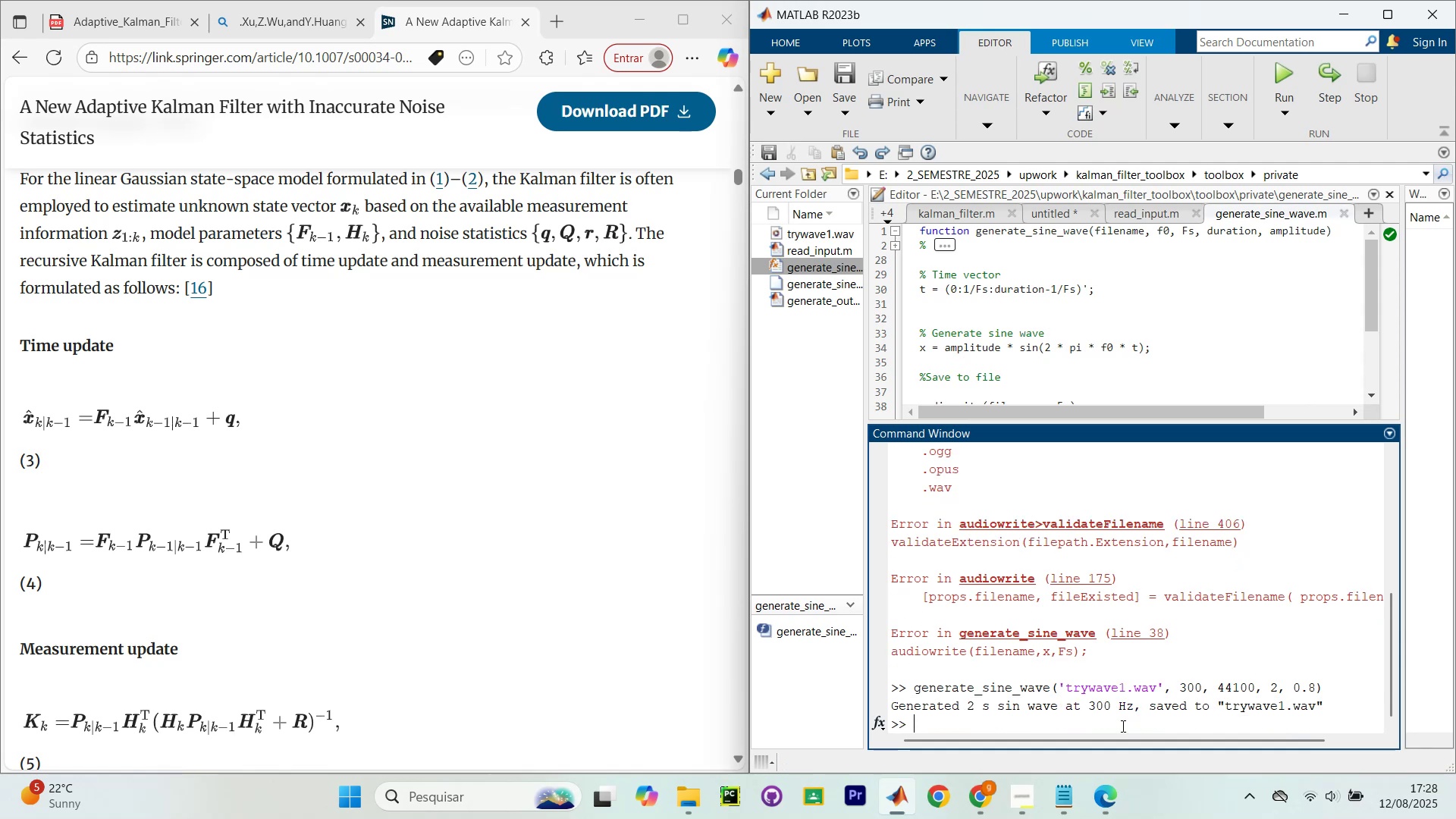 
left_click_drag(start_coordinate=[805, 232], to_coordinate=[1126, 708])
 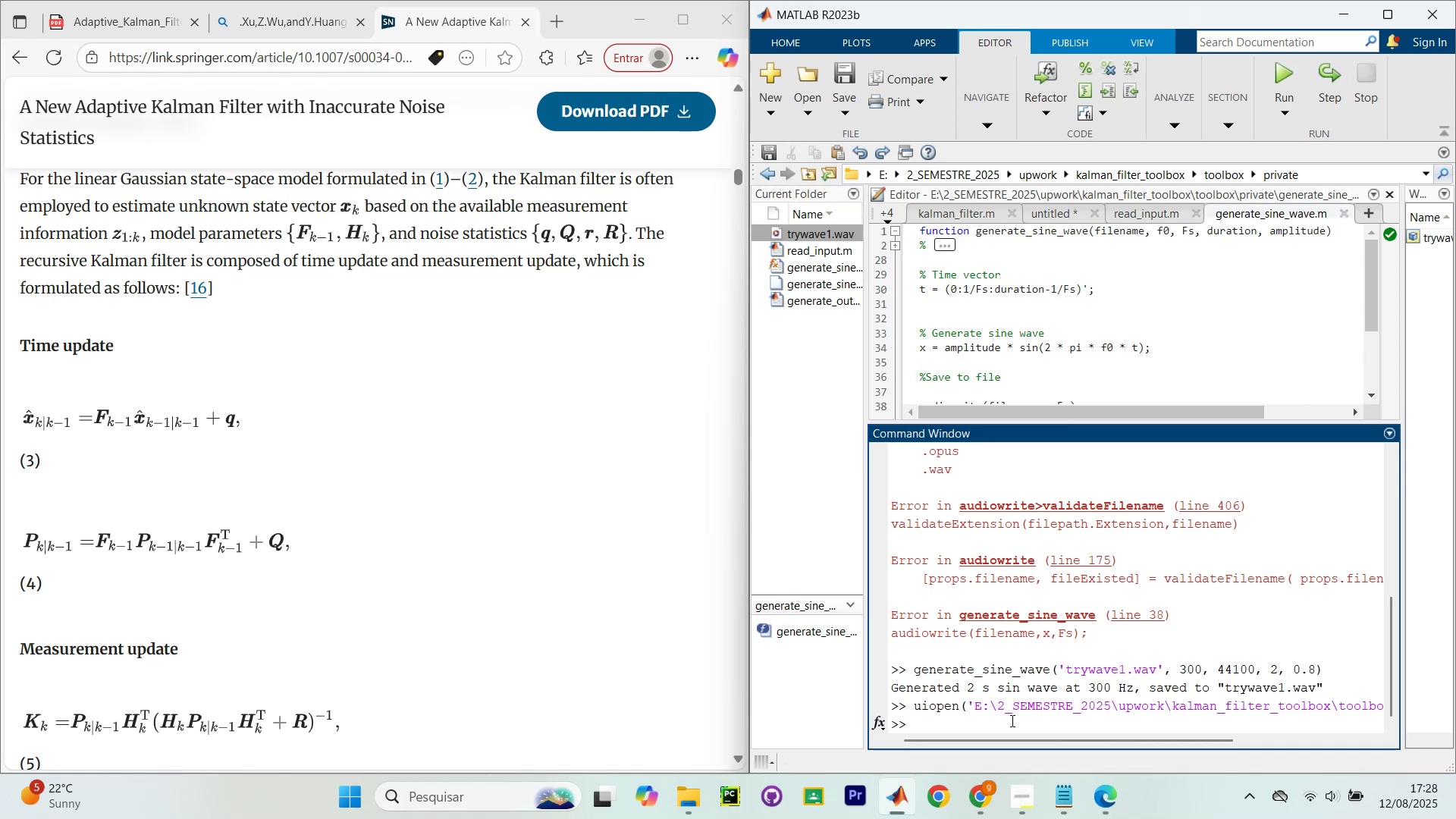 
type(ita)
 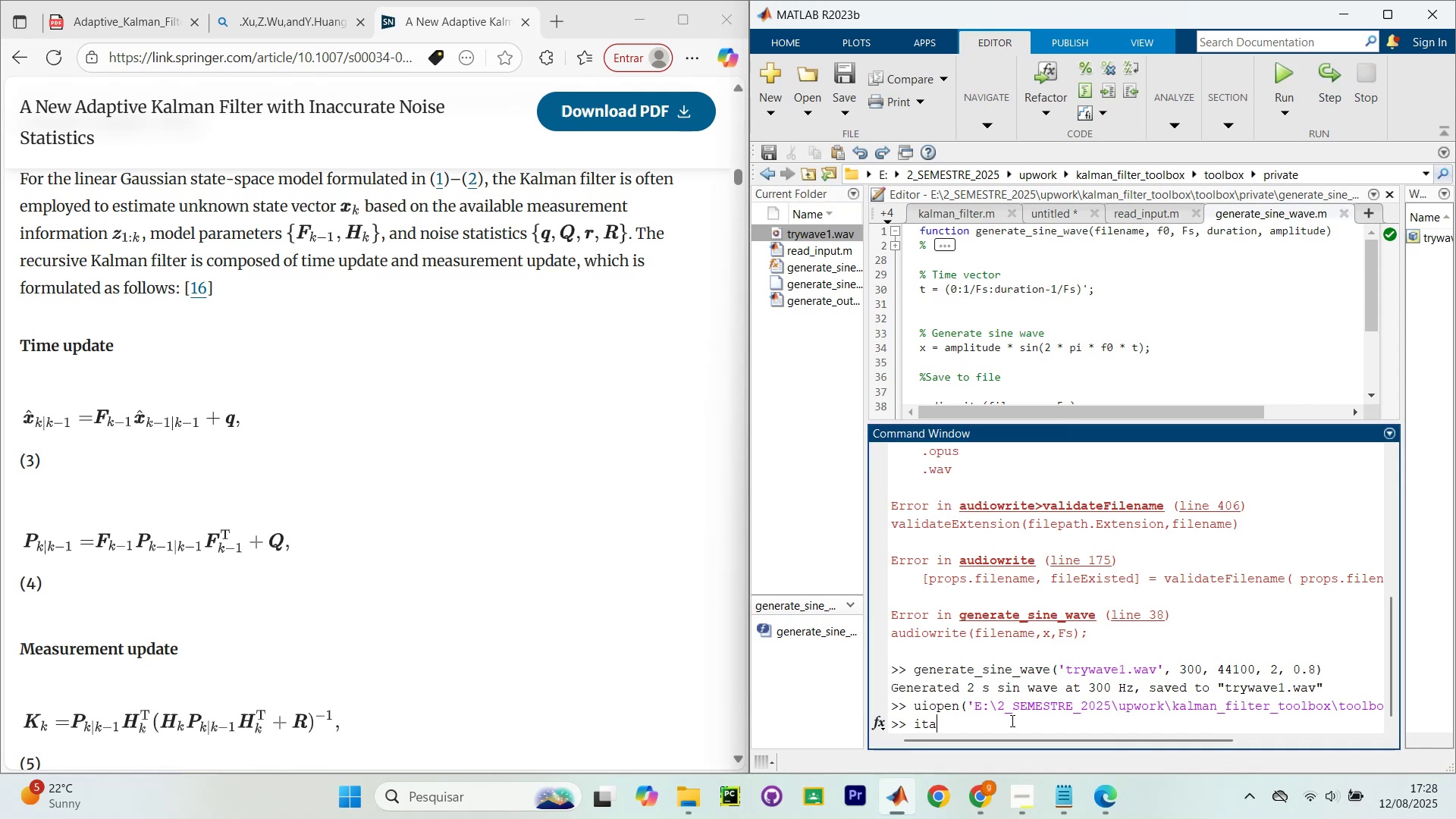 
key(Control+ControlLeft)
 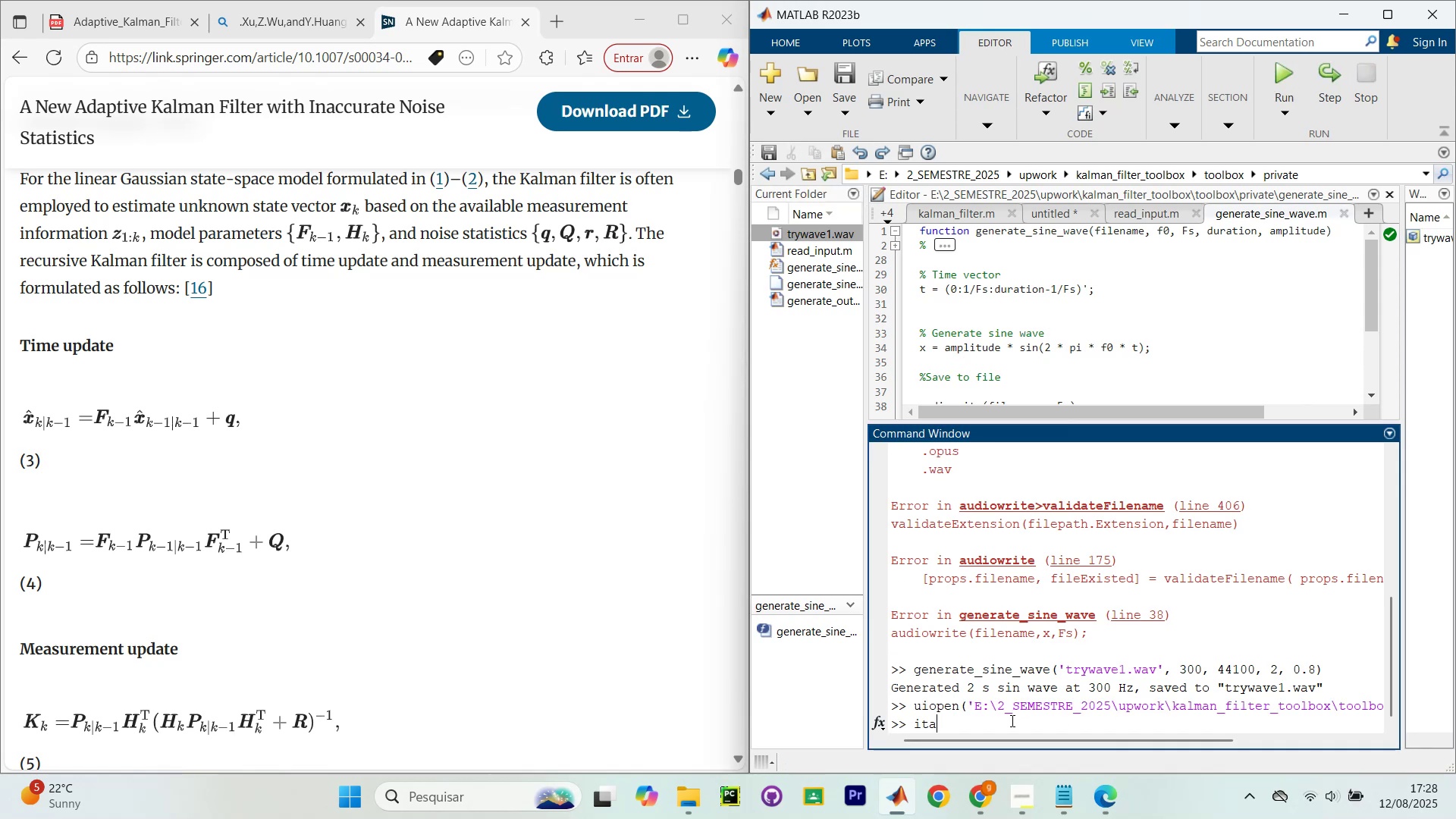 
key(Control+A)
 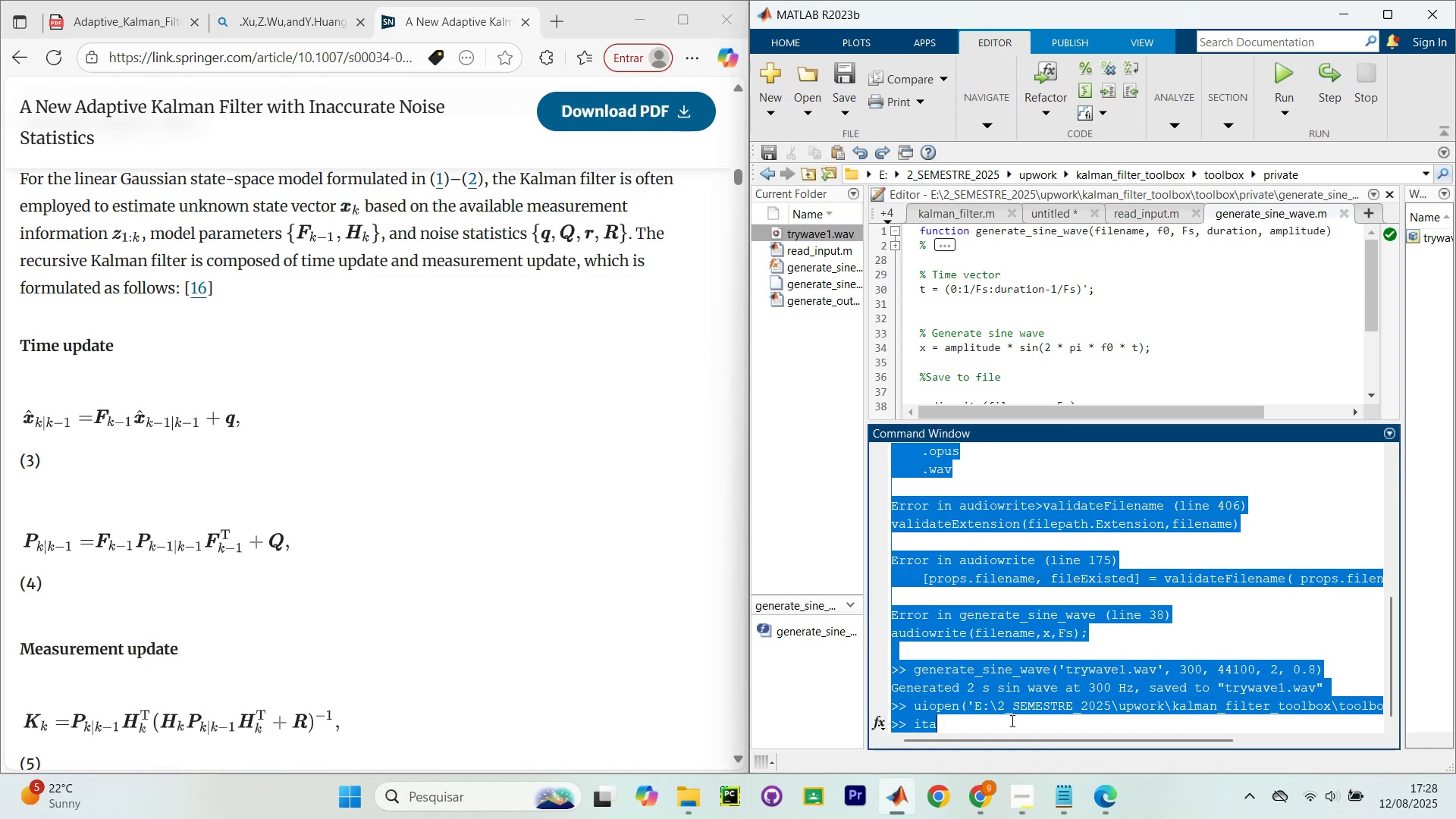 
key(Backspace)
 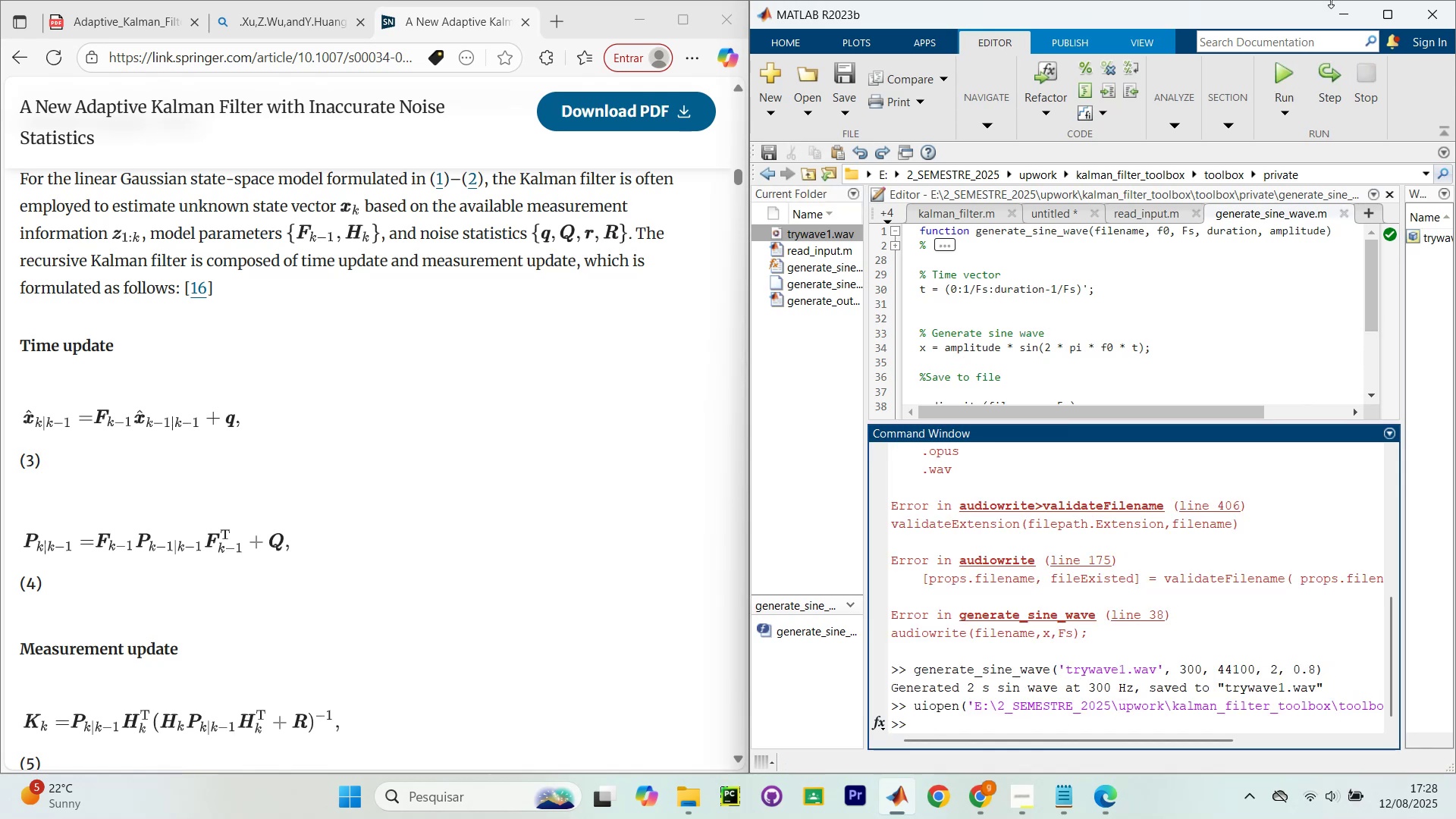 
double_click([1306, 12])
 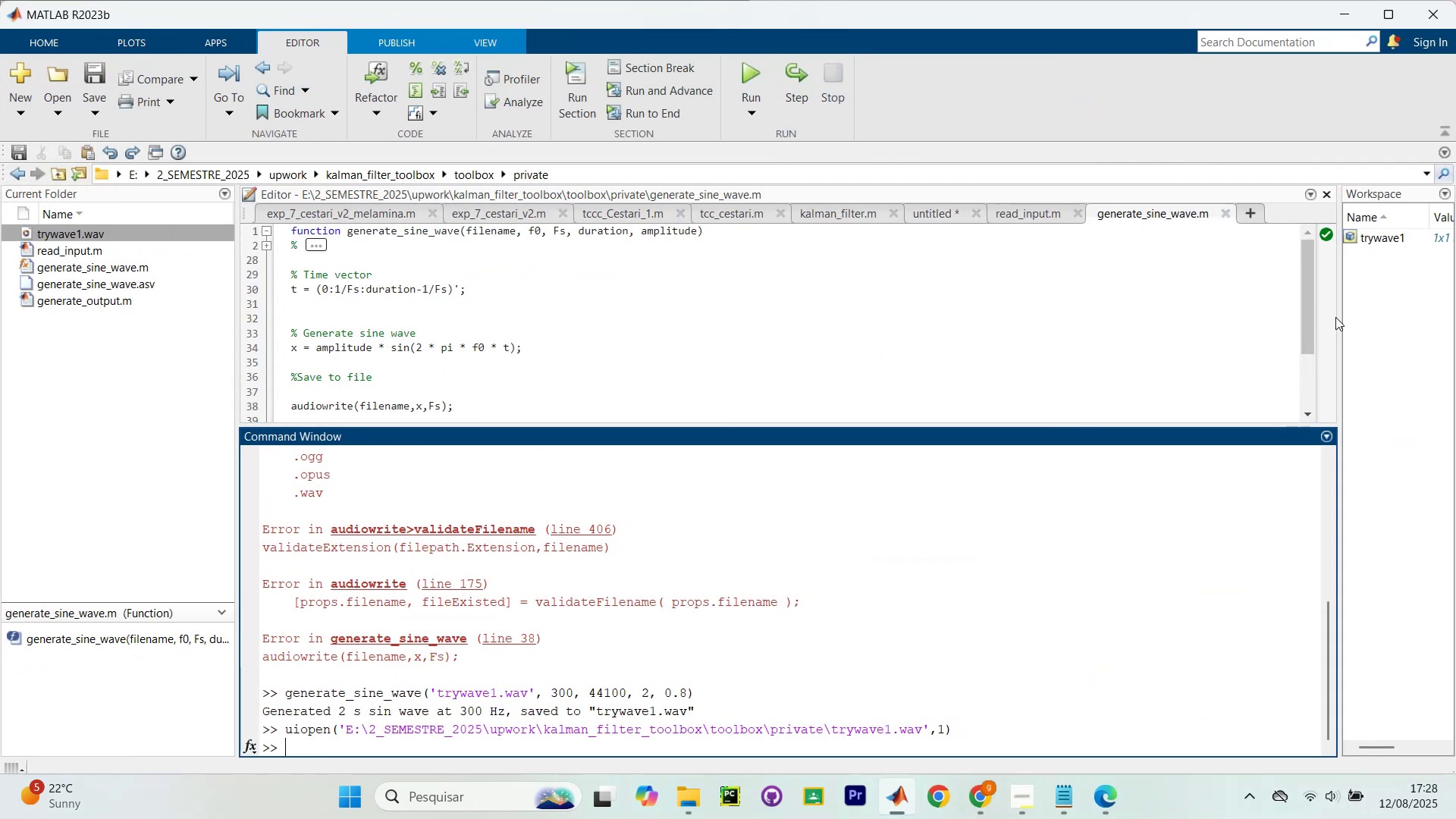 
wait(5.11)
 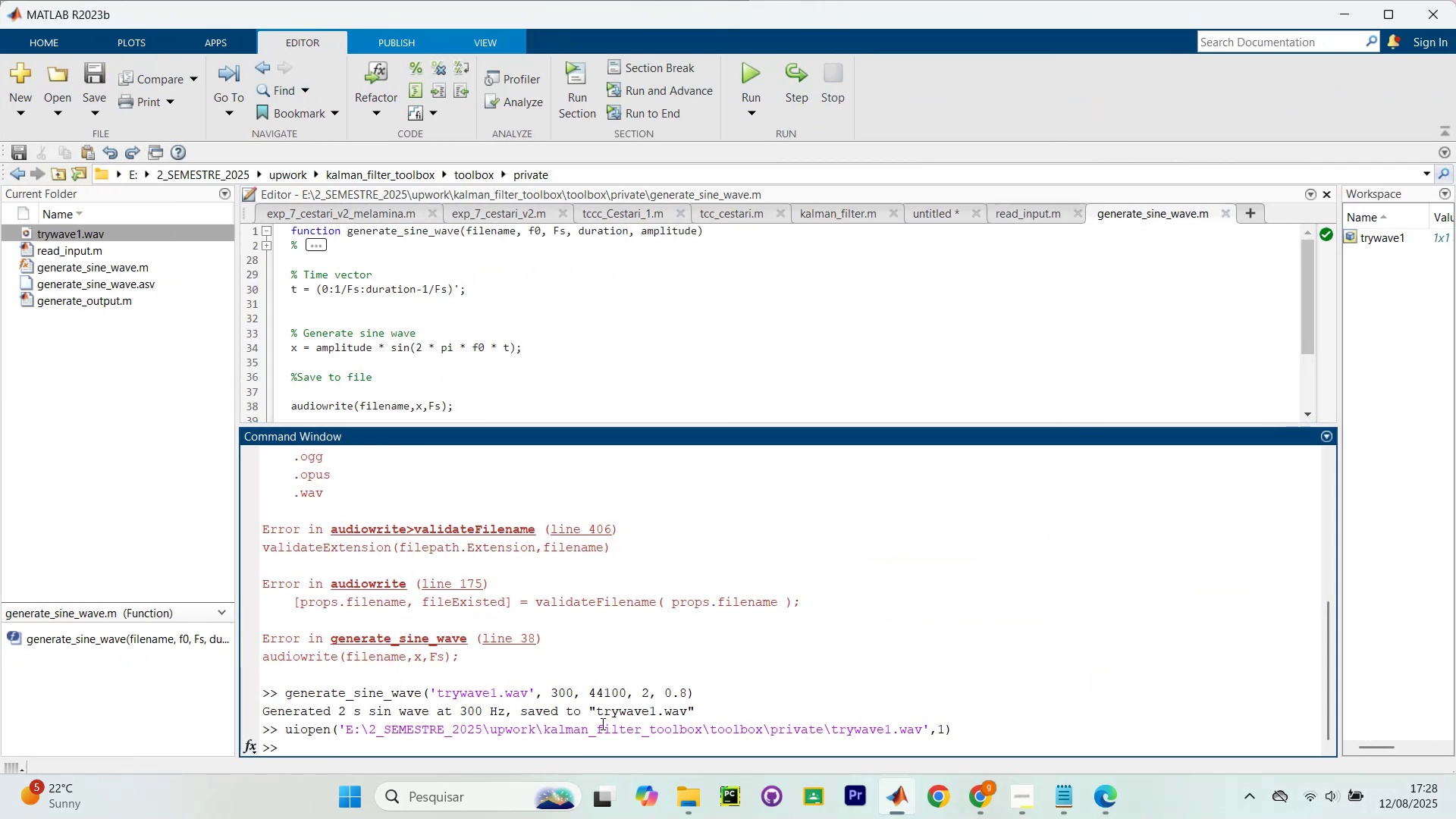 
left_click([1341, 325])
 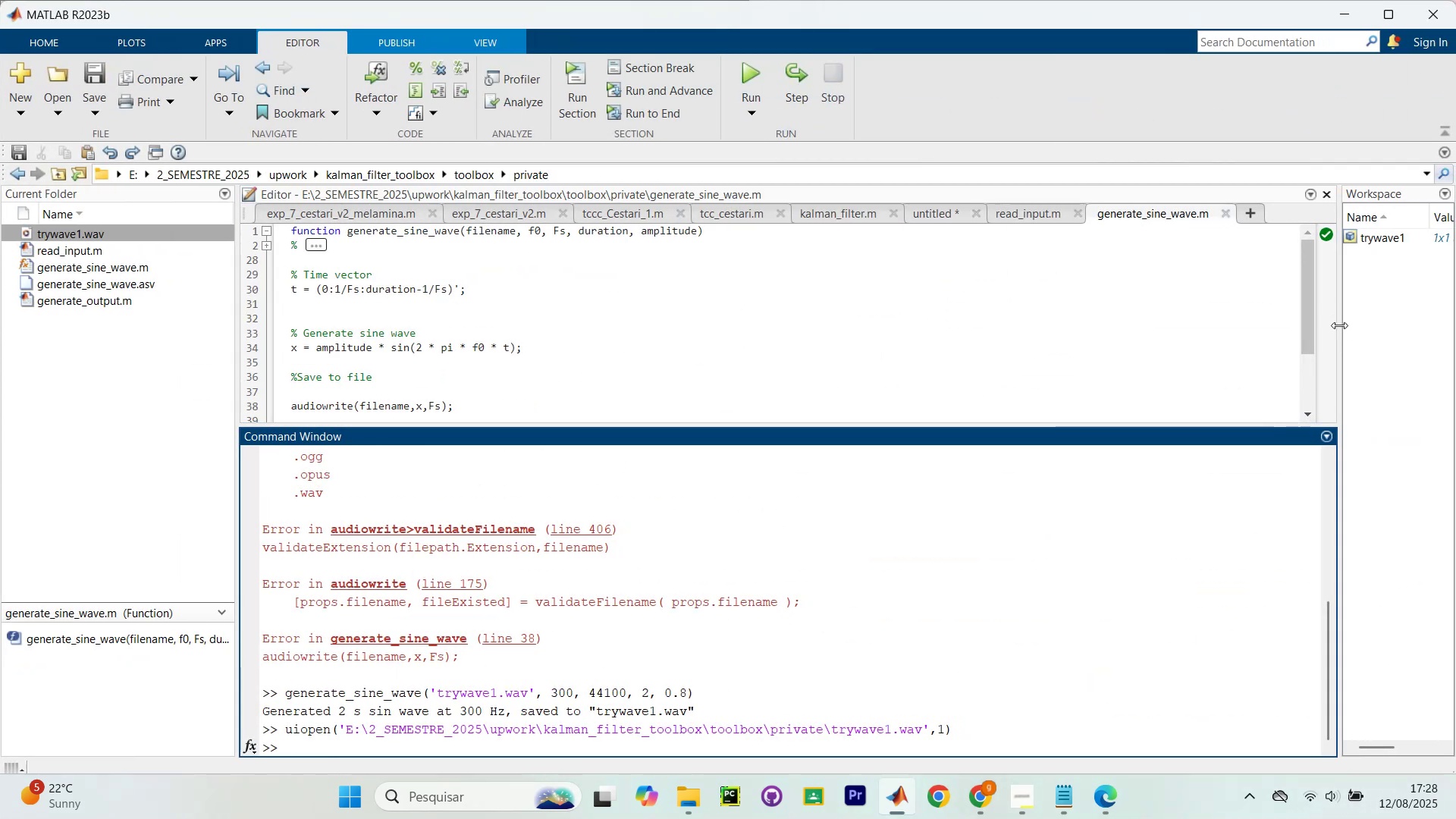 
left_click_drag(start_coordinate=[1338, 326], to_coordinate=[1158, 323])
 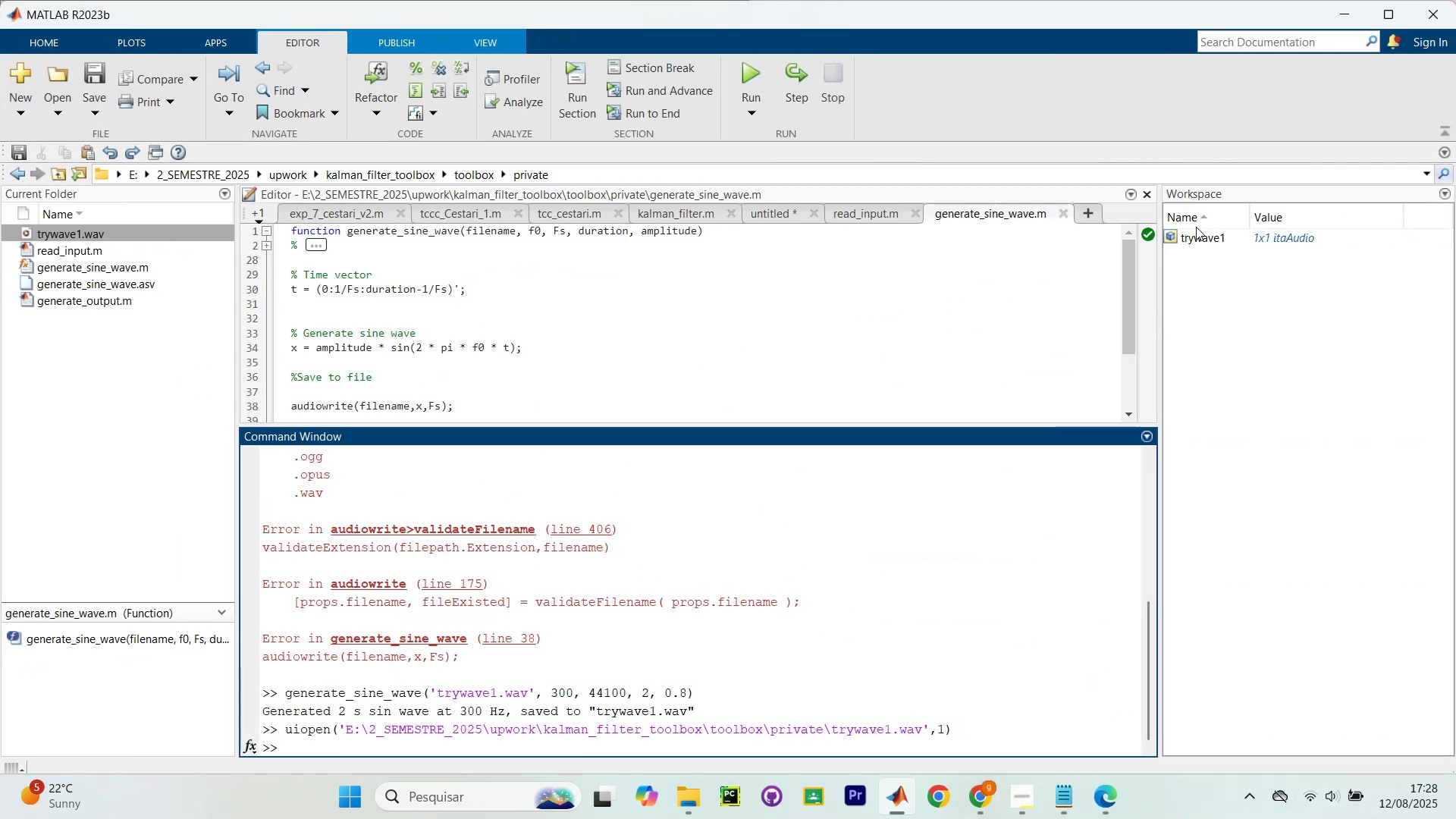 
left_click([1191, 236])
 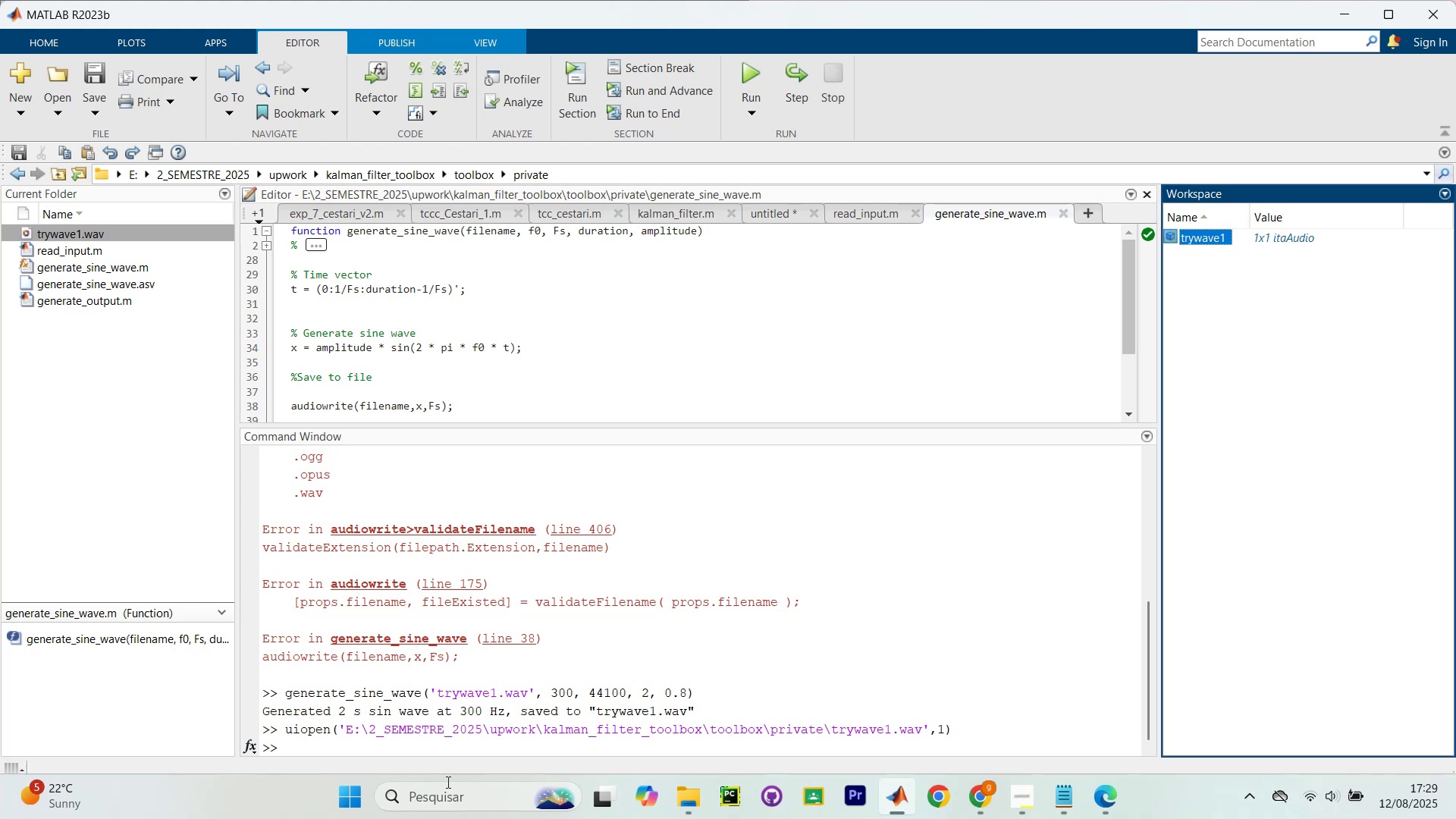 
left_click([438, 745])
 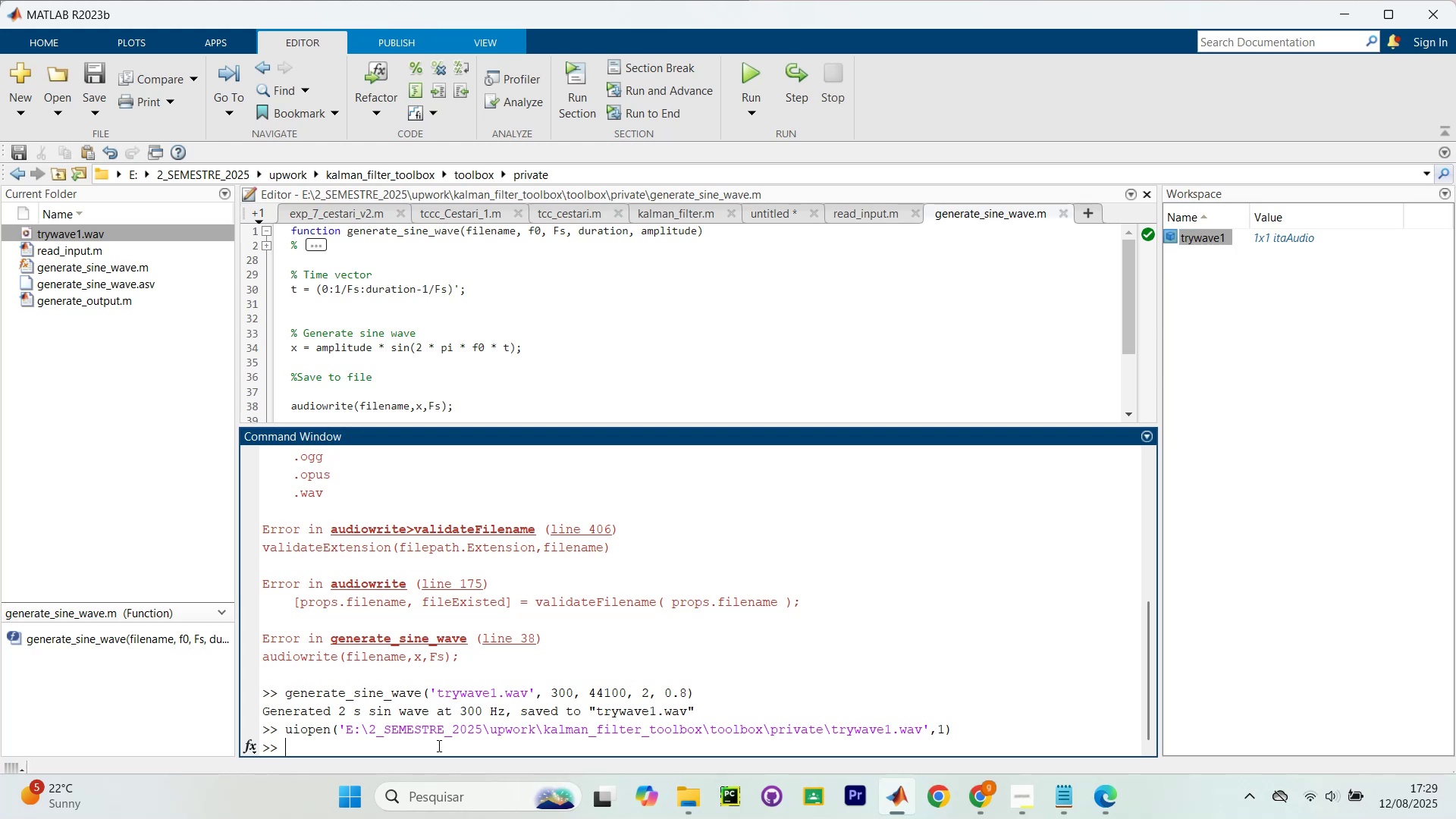 
type(trywave1.play)
 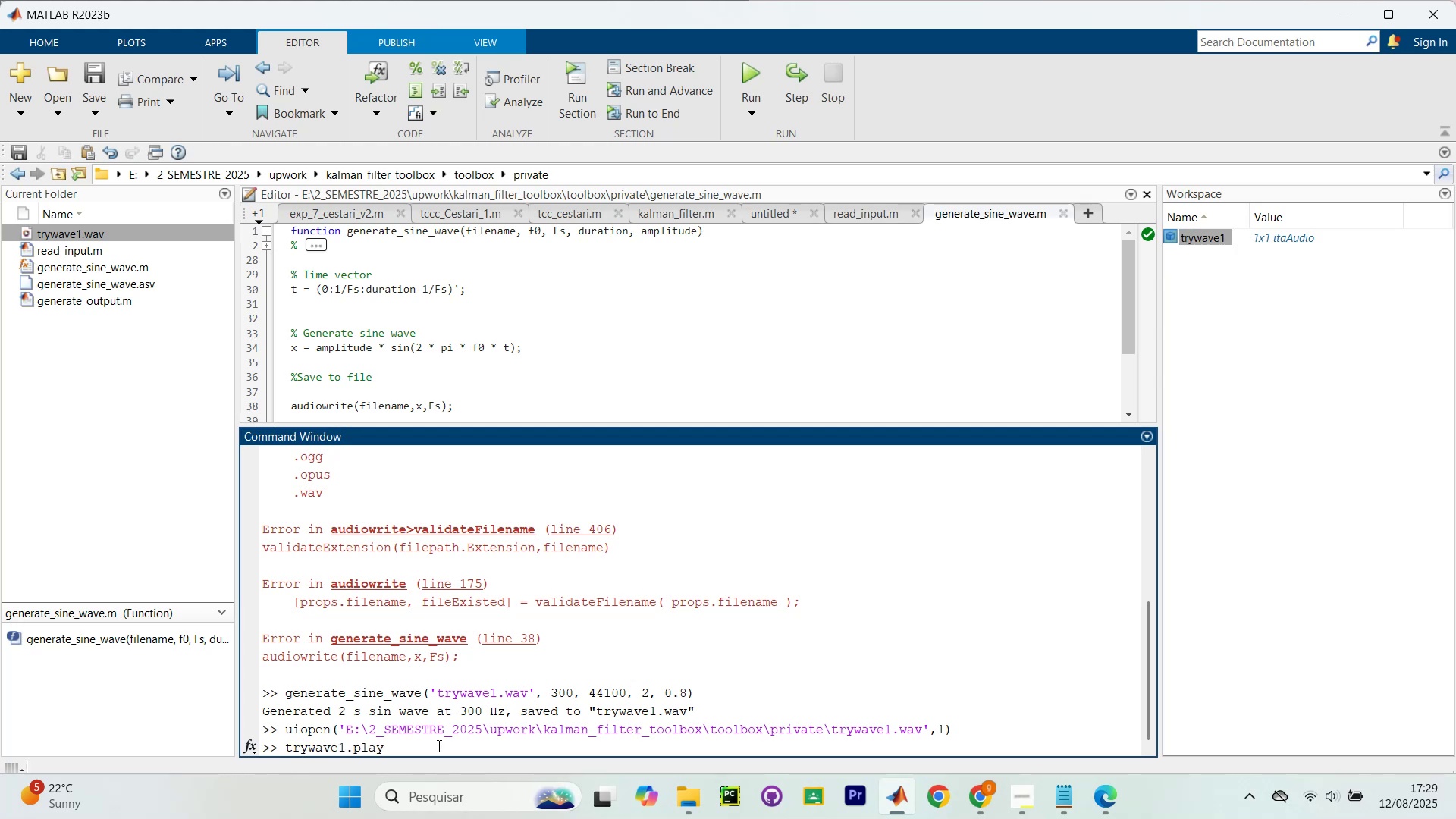 
key(Enter)
 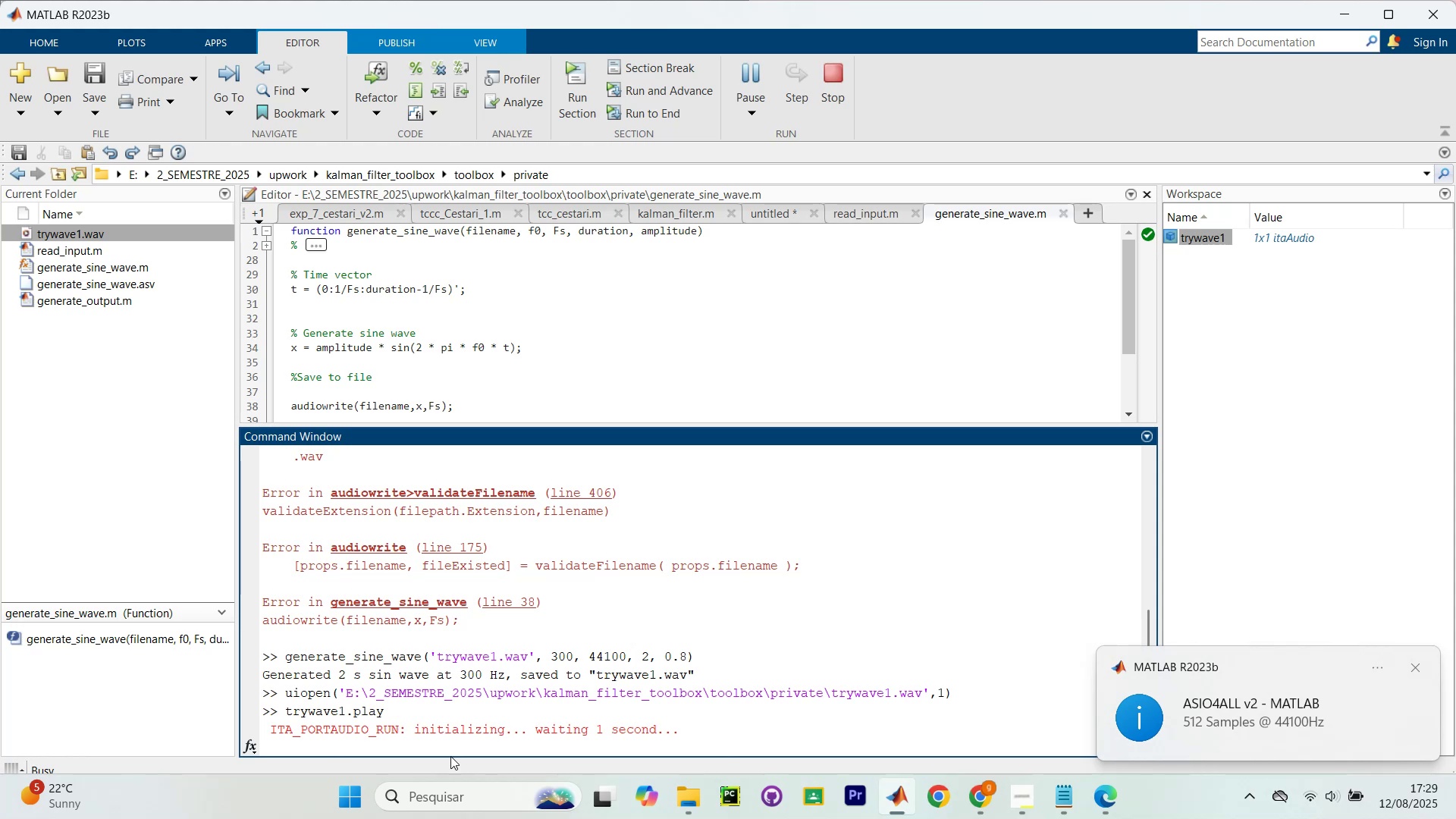 
wait(5.93)
 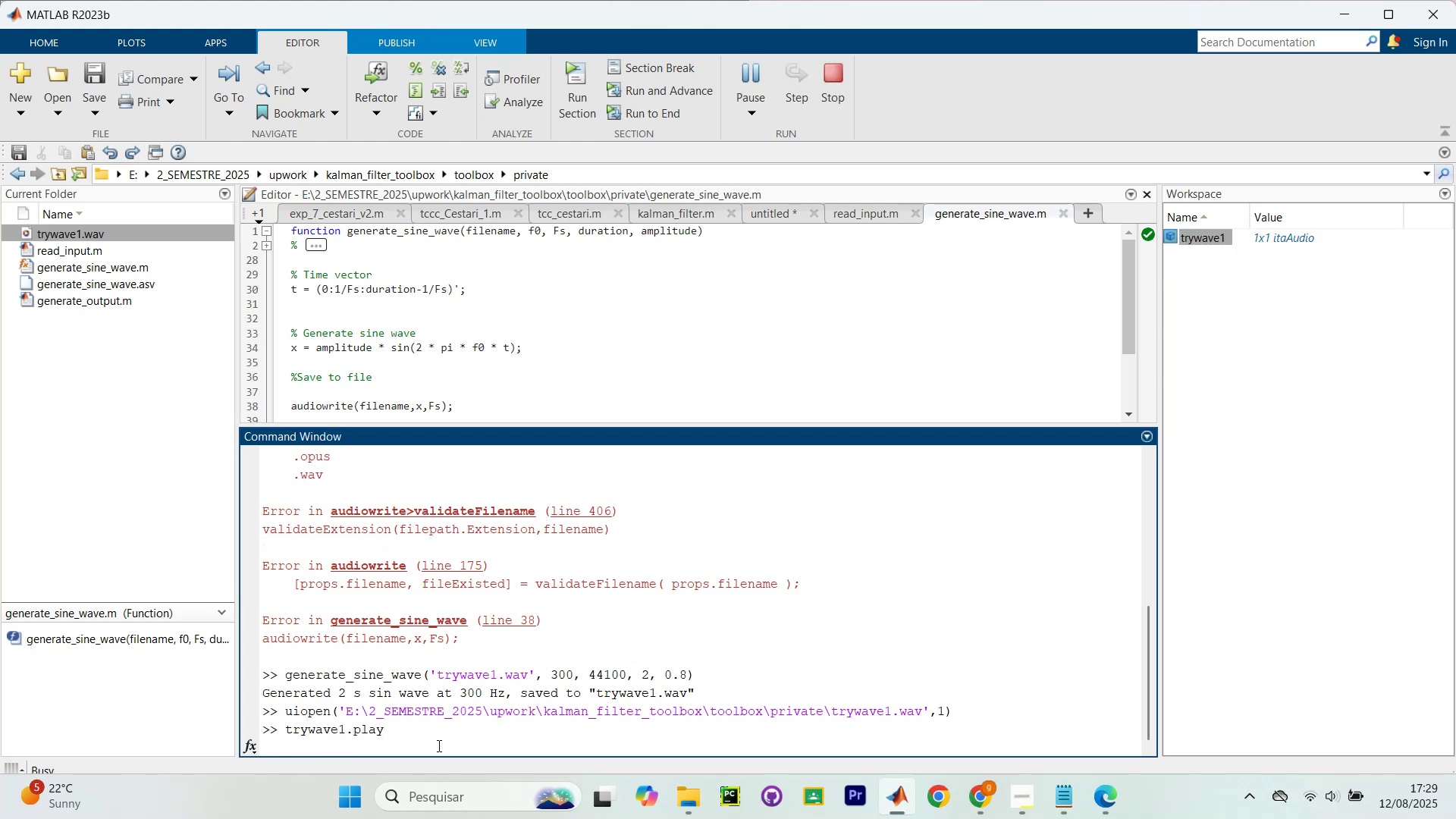 
left_click([1331, 792])
 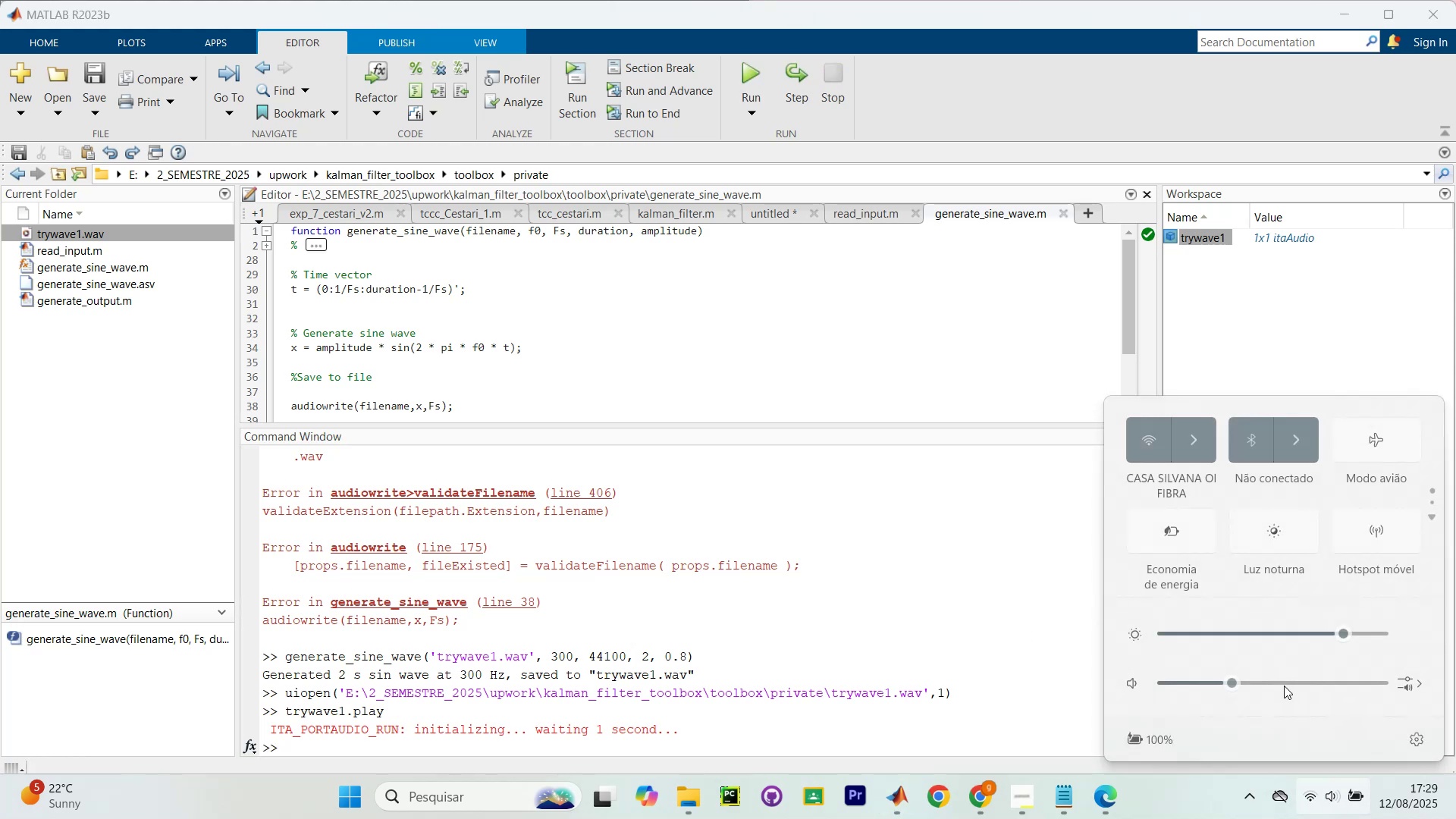 
left_click_drag(start_coordinate=[1265, 692], to_coordinate=[1317, 691])
 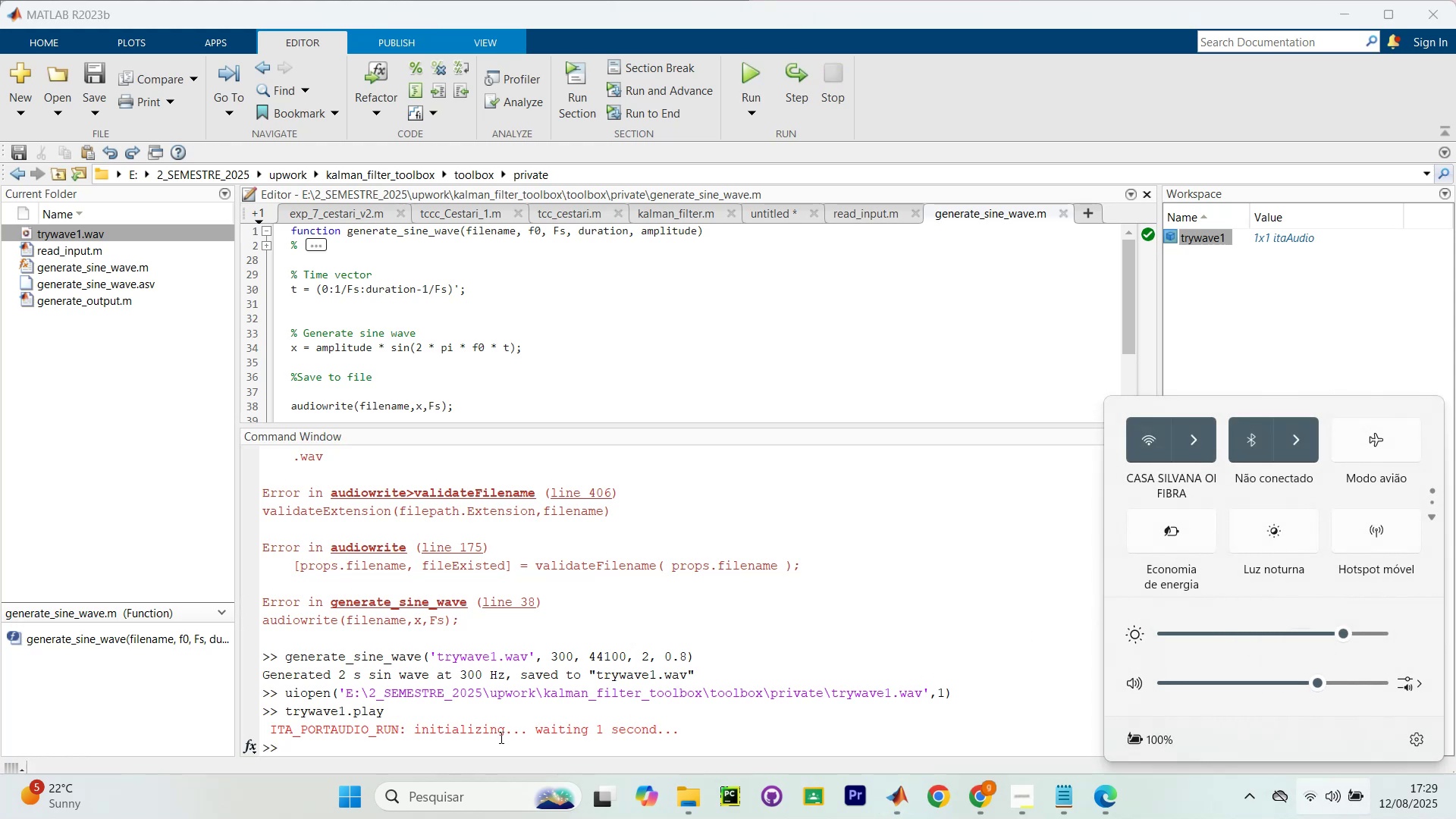 
left_click([510, 739])
 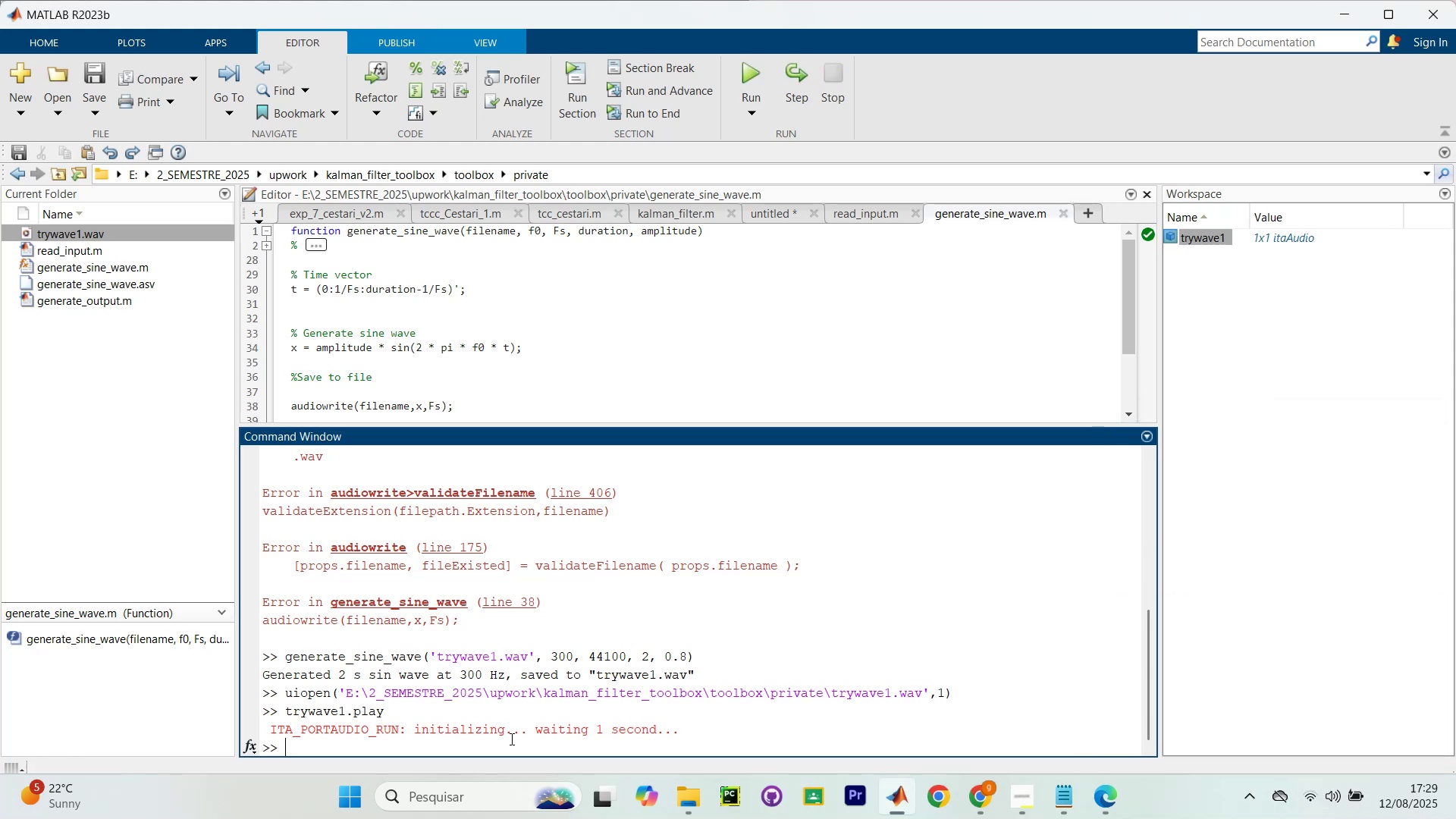 
wait(8.48)
 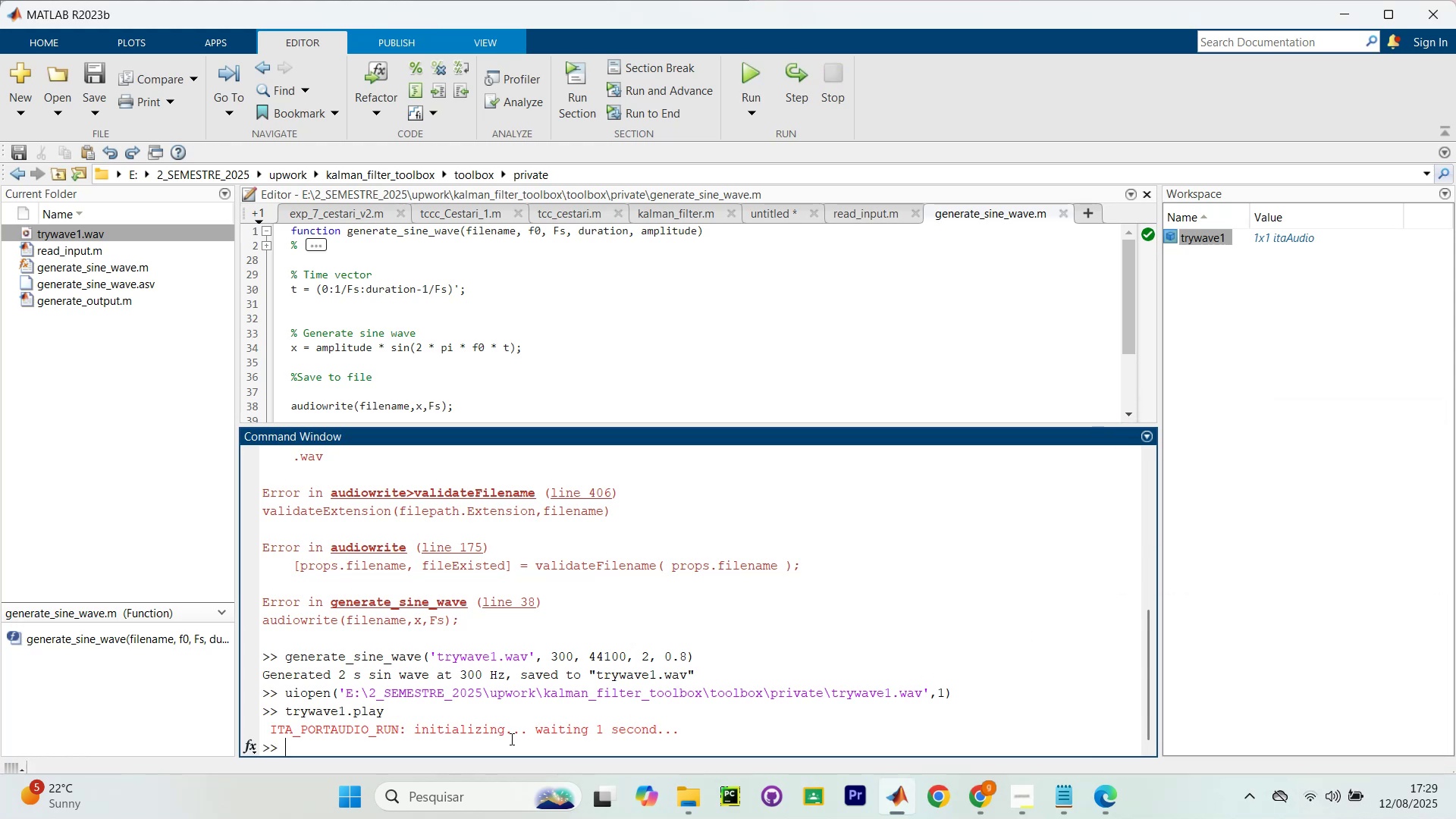 
type(trywave1.play)
 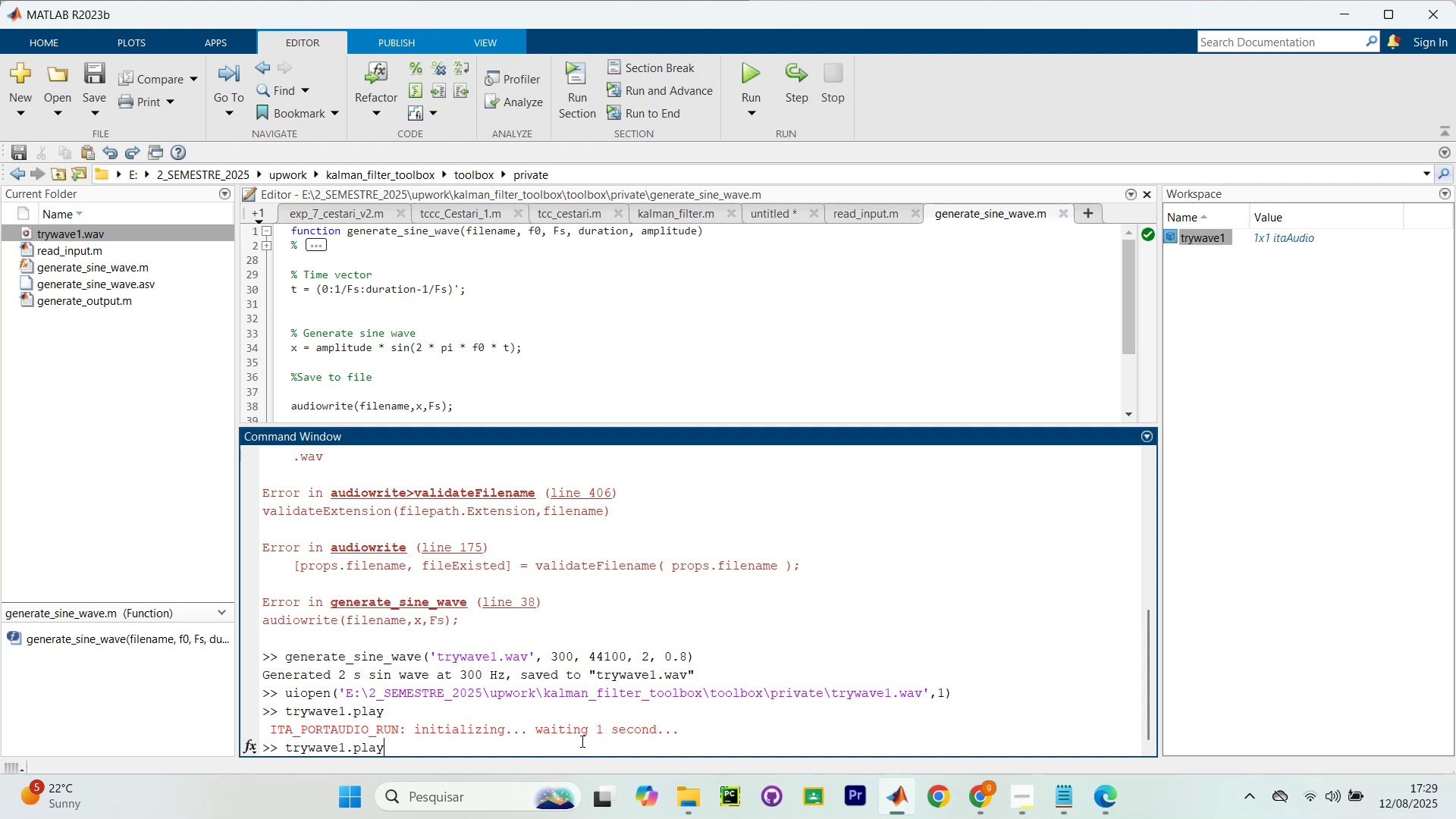 
key(Enter)
 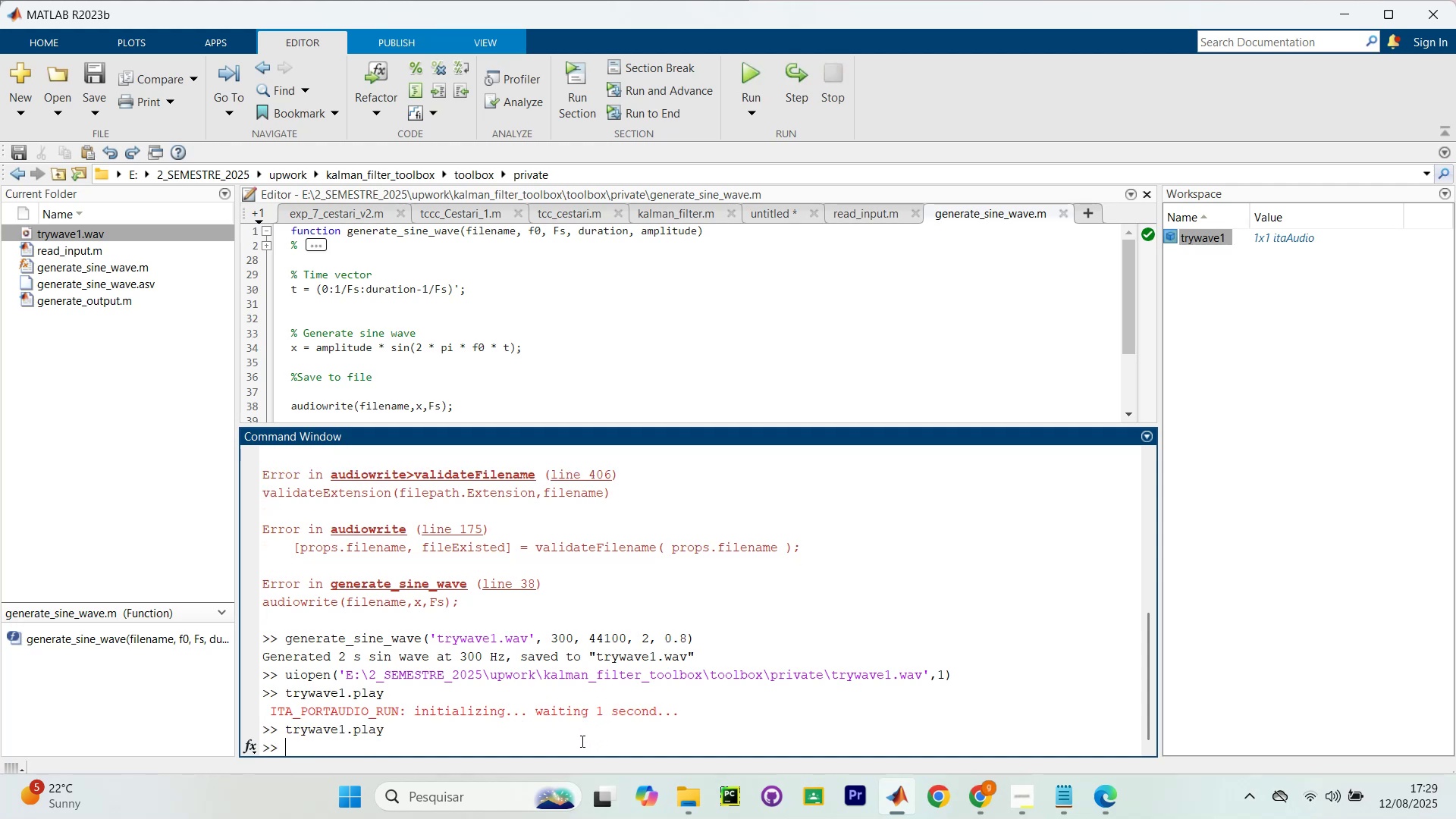 
left_click([581, 741])
 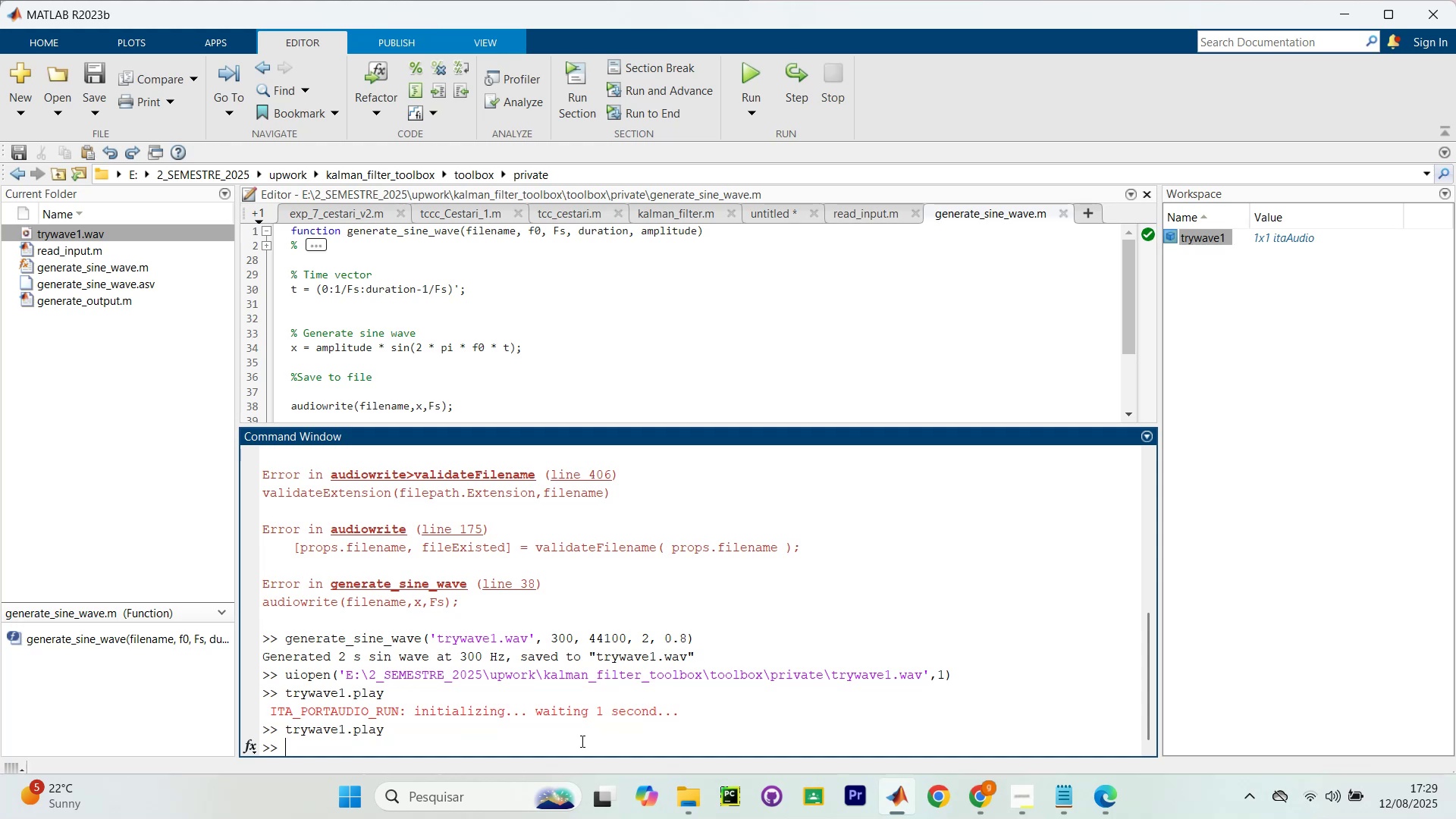 
type(clear)
 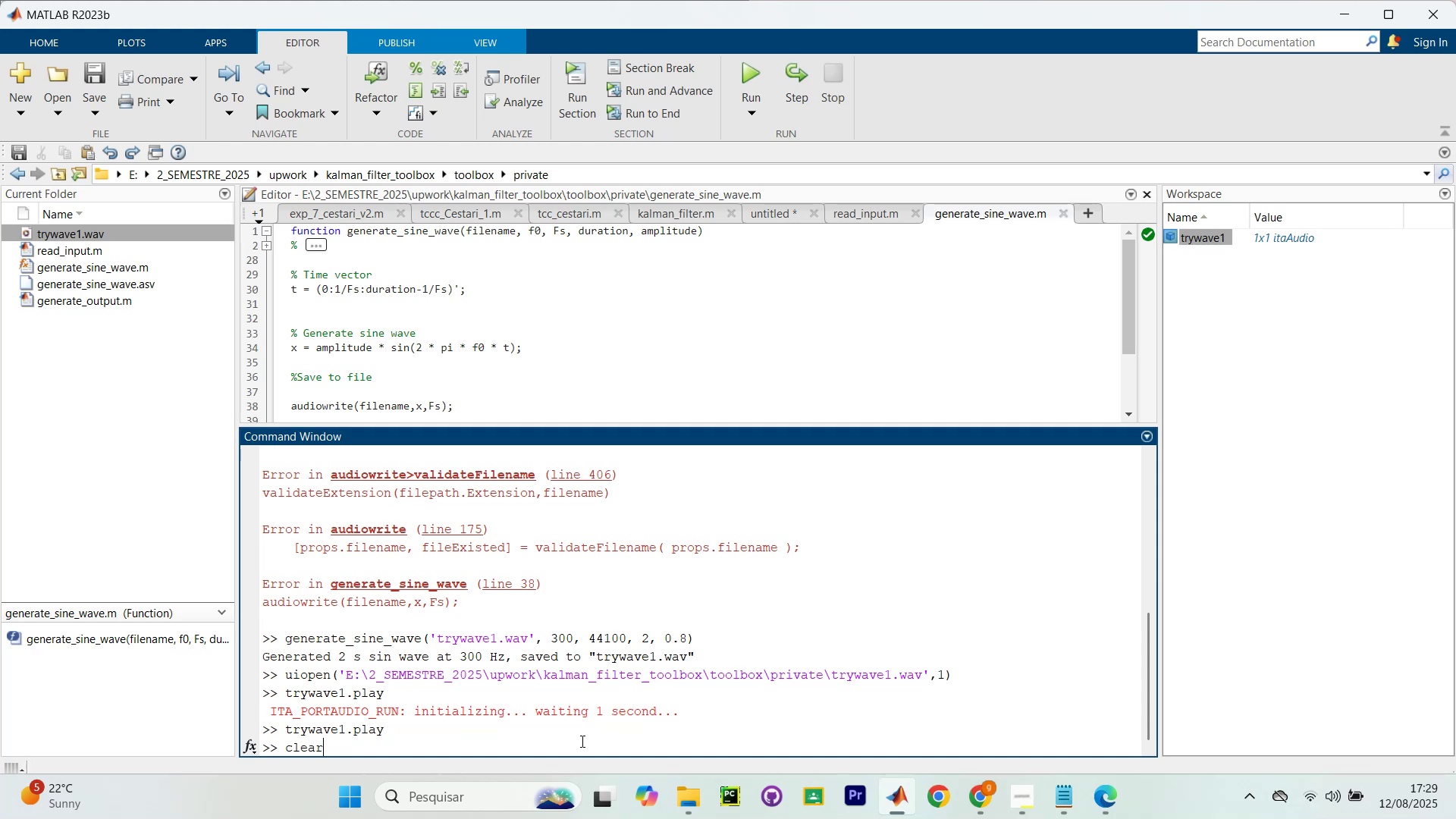 
key(Enter)
 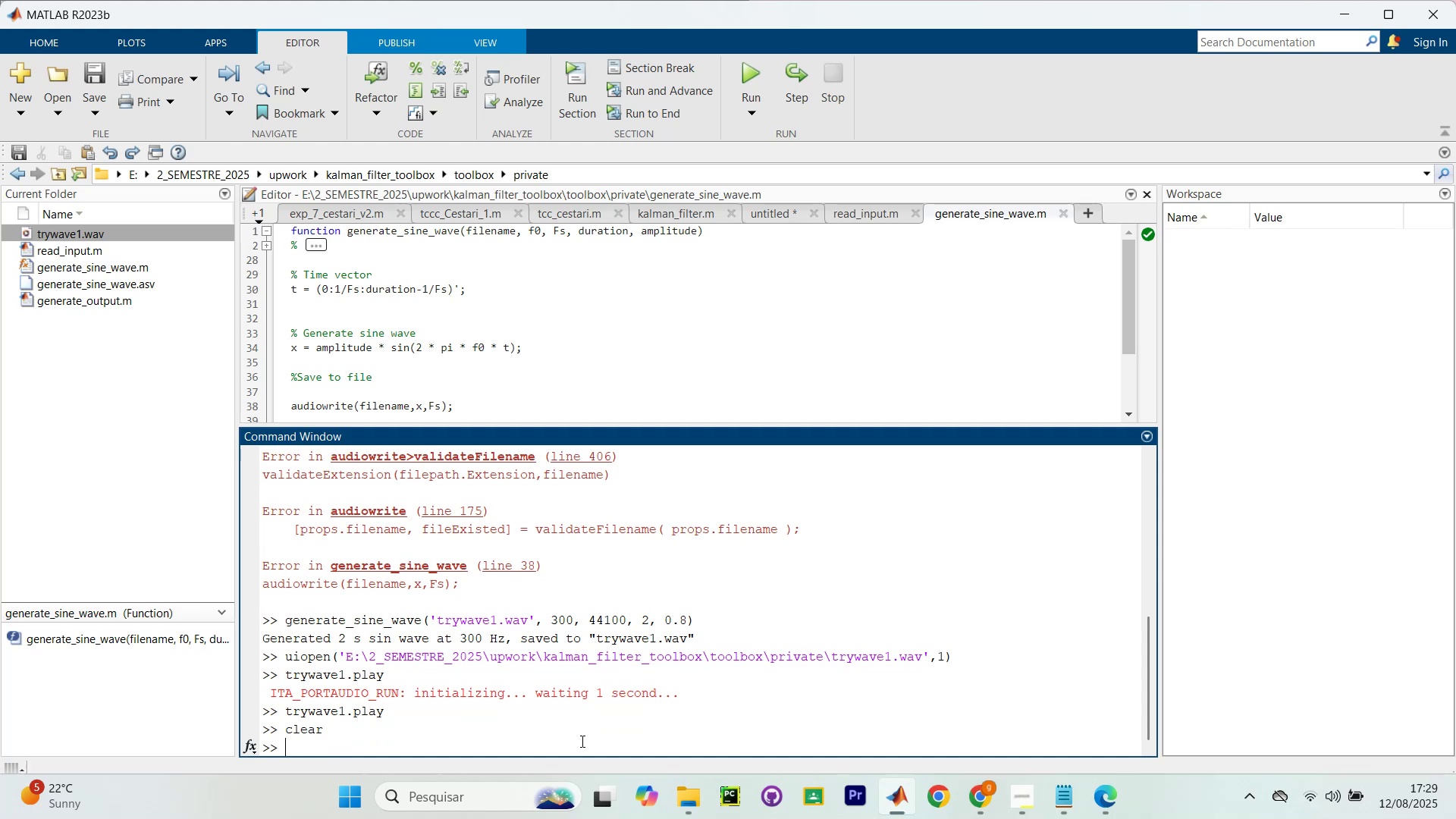 
type(clc)
 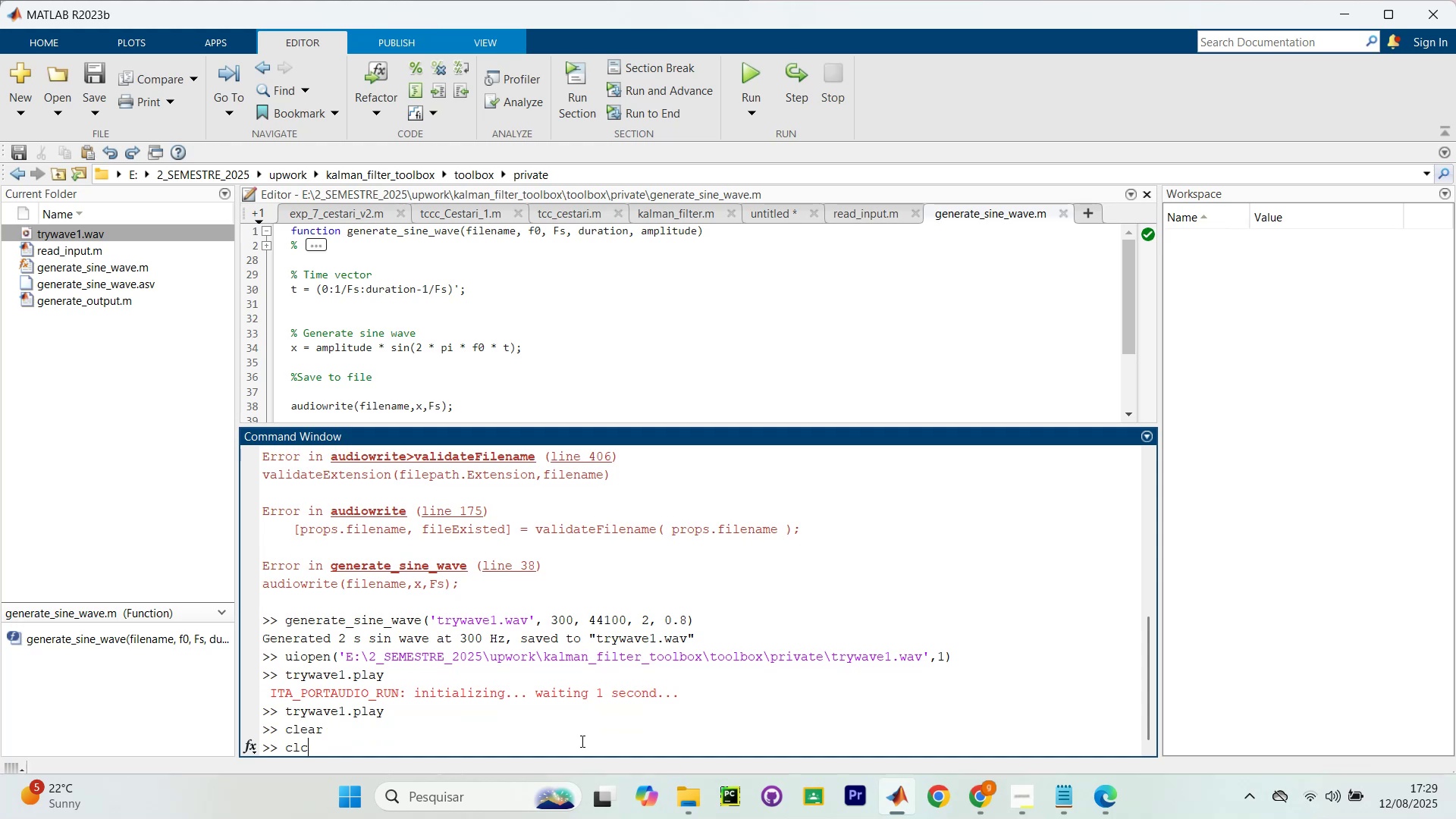 
key(Enter)
 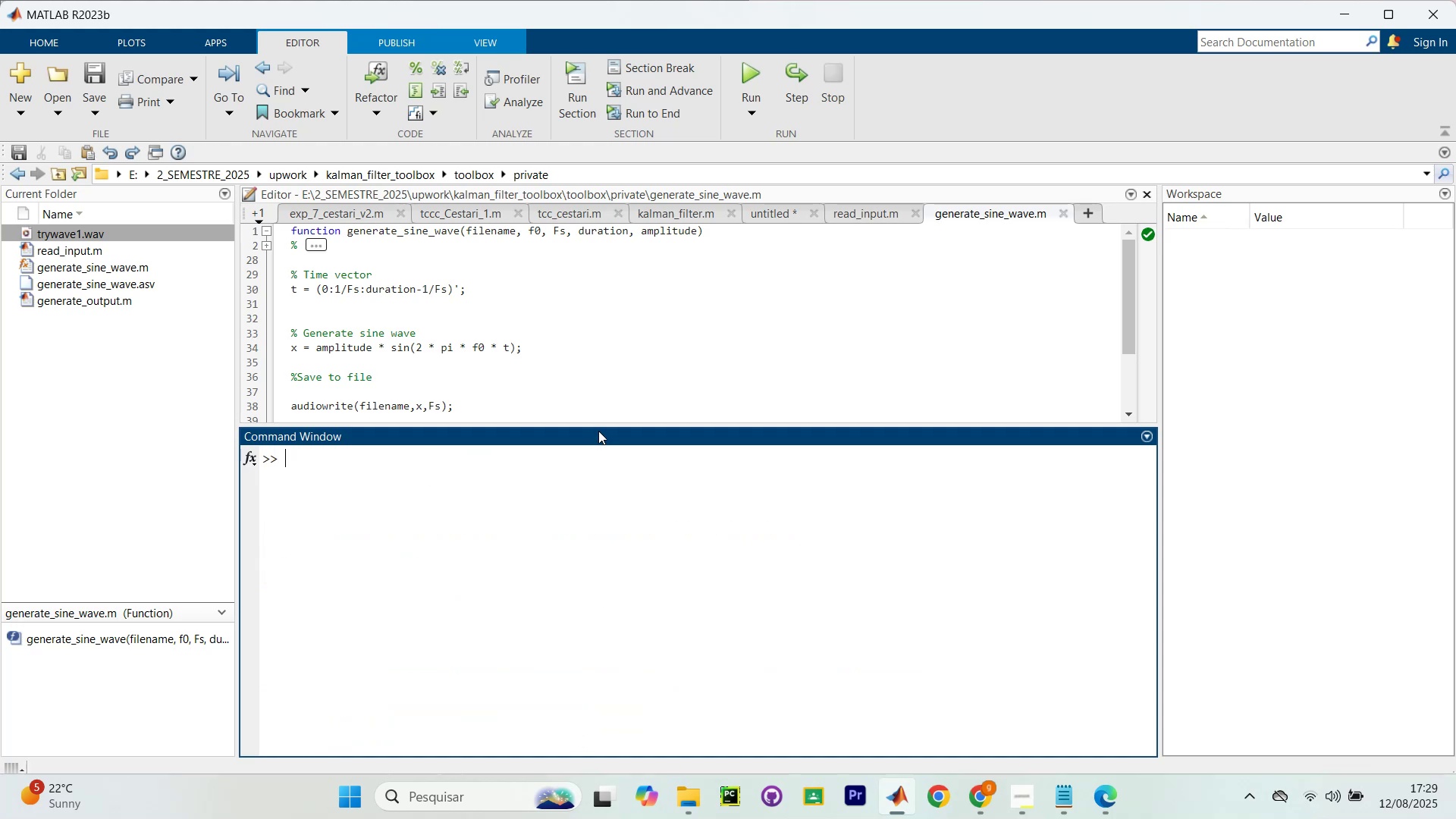 
left_click_drag(start_coordinate=[598, 424], to_coordinate=[601, 695])
 